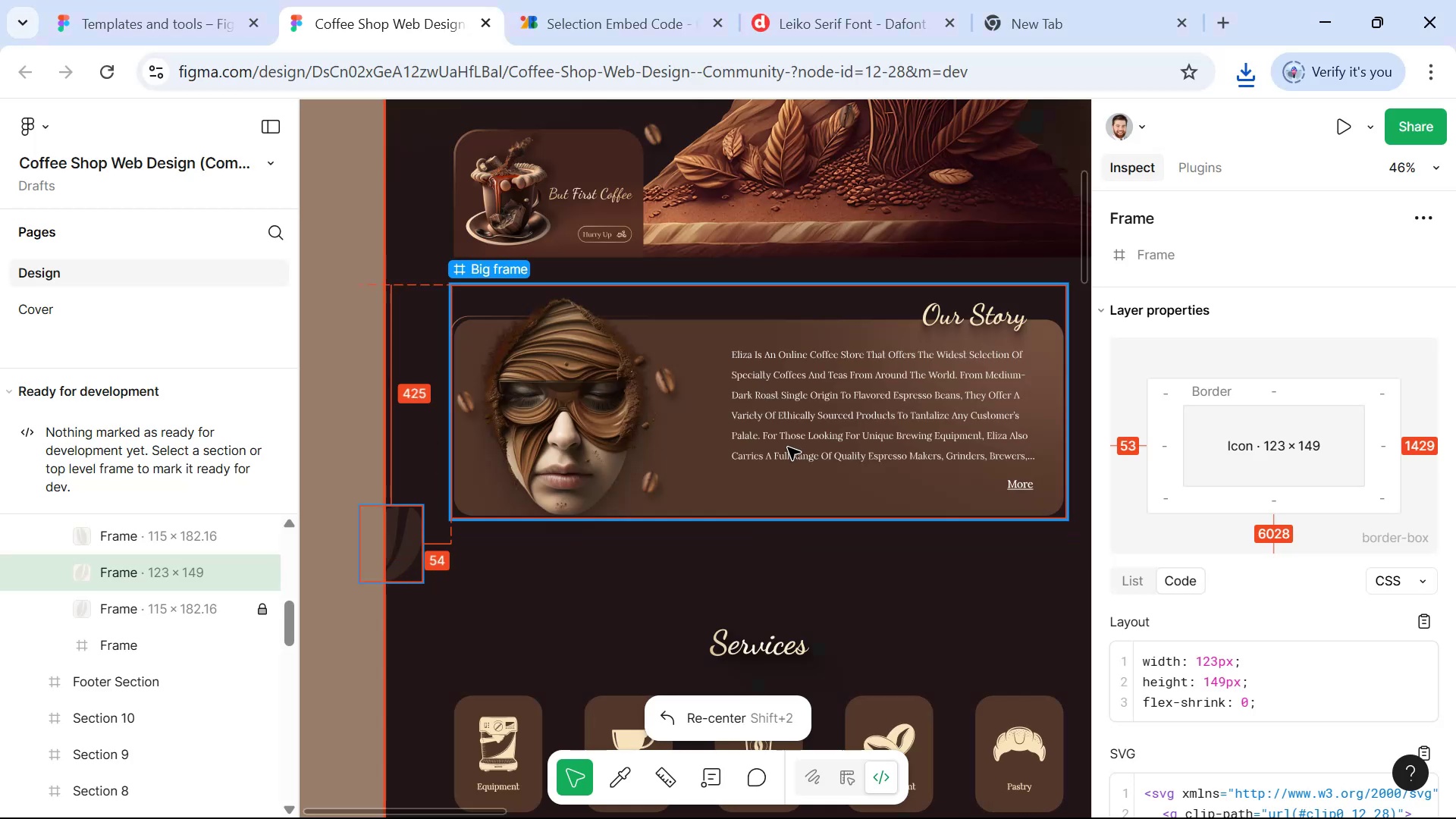 
hold_key(key=ControlLeft, duration=0.68)
scroll: coordinate [766, 444], scroll_direction: down, amount: 3.0
 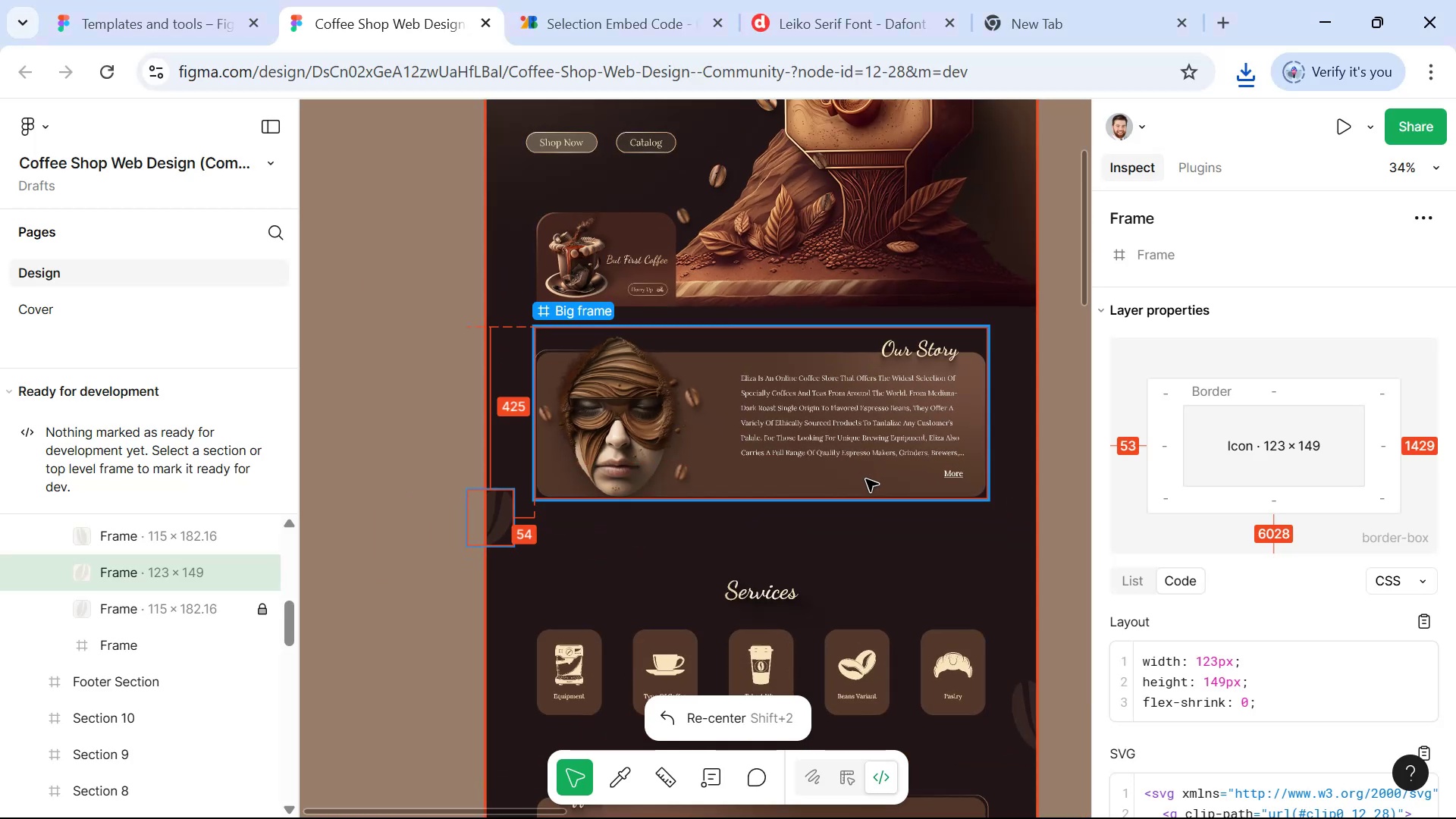 
hold_key(key=ControlLeft, duration=1.05)
scroll: coordinate [866, 483], scroll_direction: up, amount: 3.0
 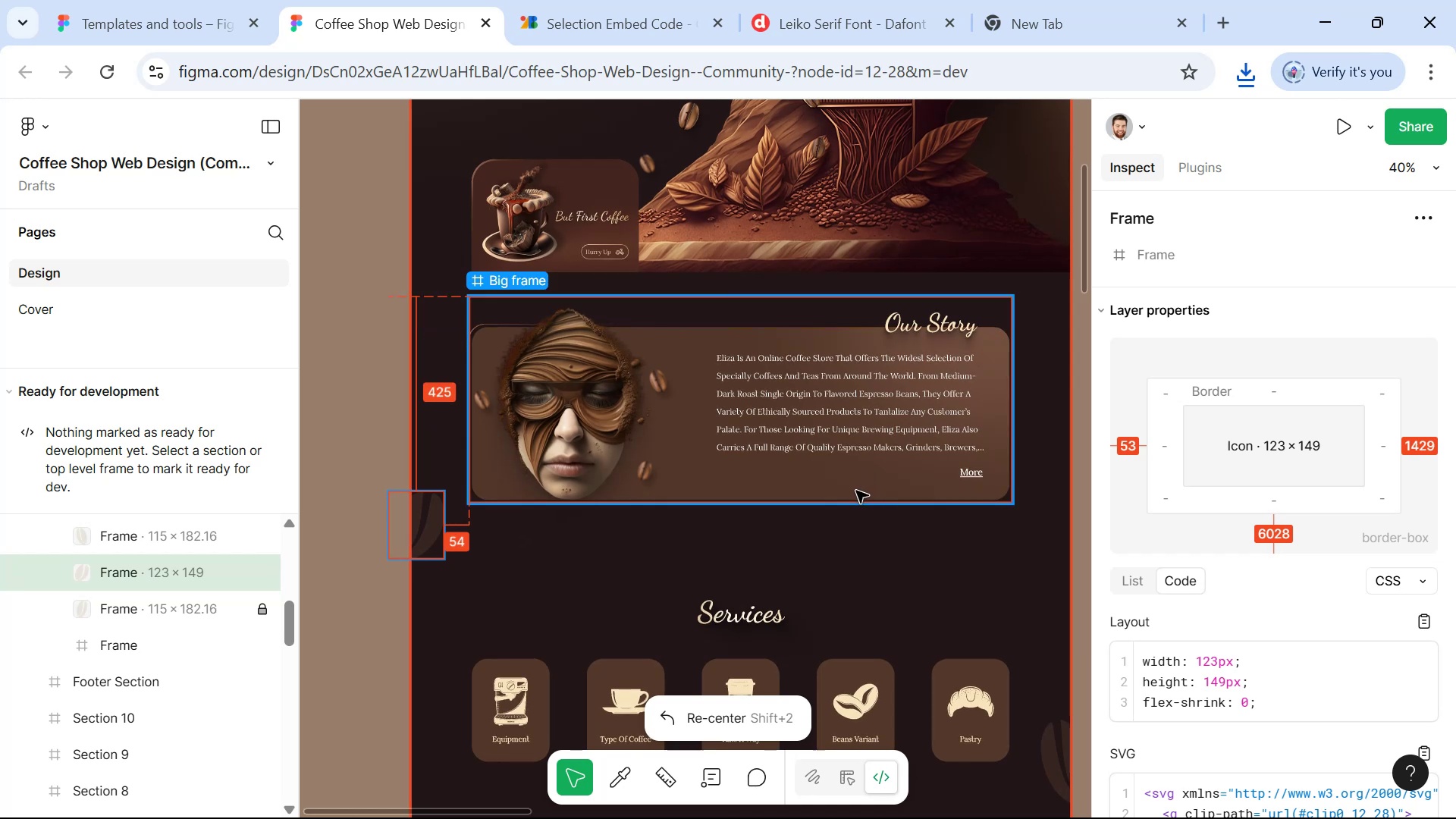 
key(Alt+AltLeft)
 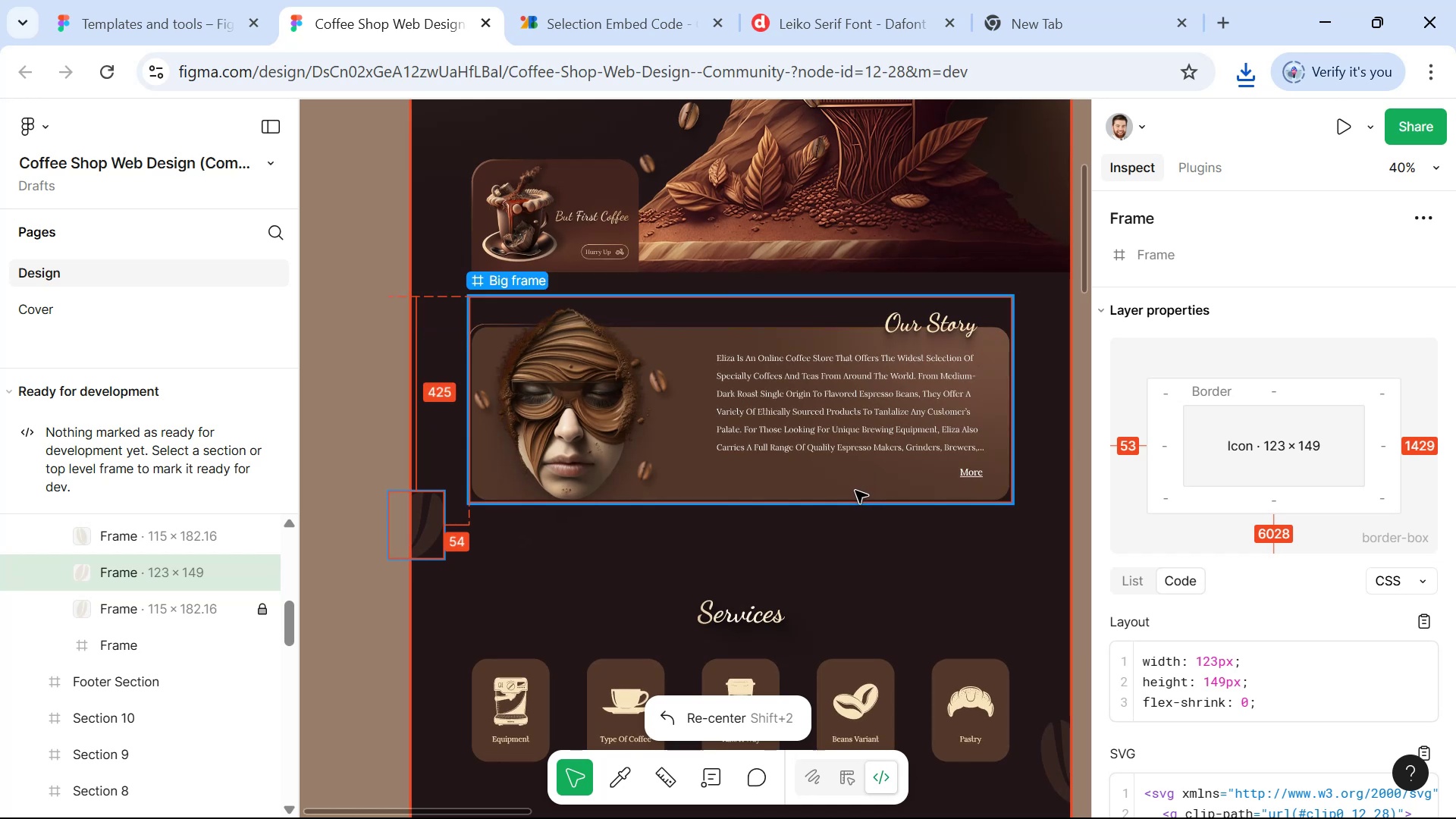 
key(Tab)
type(div.col-md-6*2)
 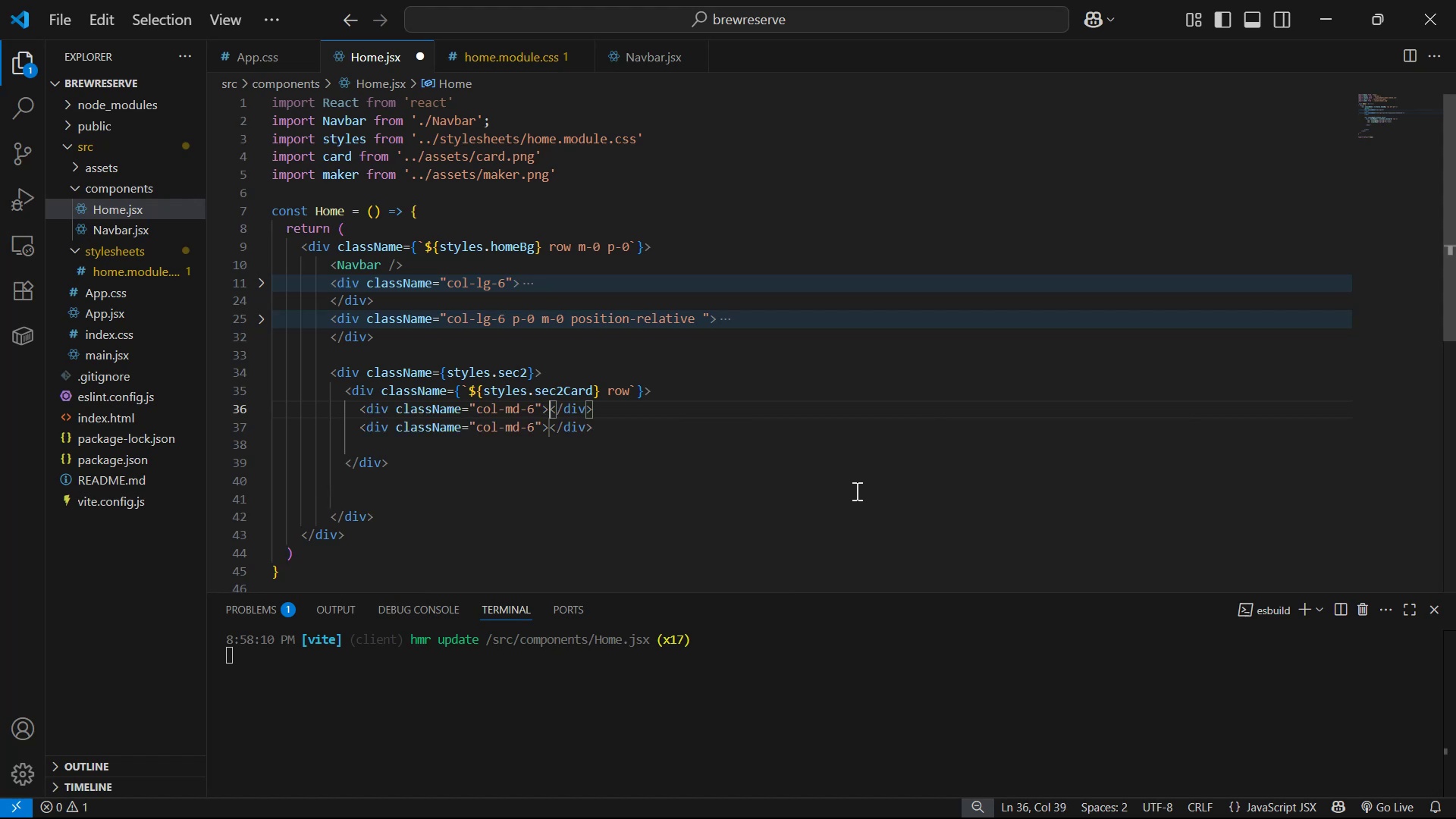 
 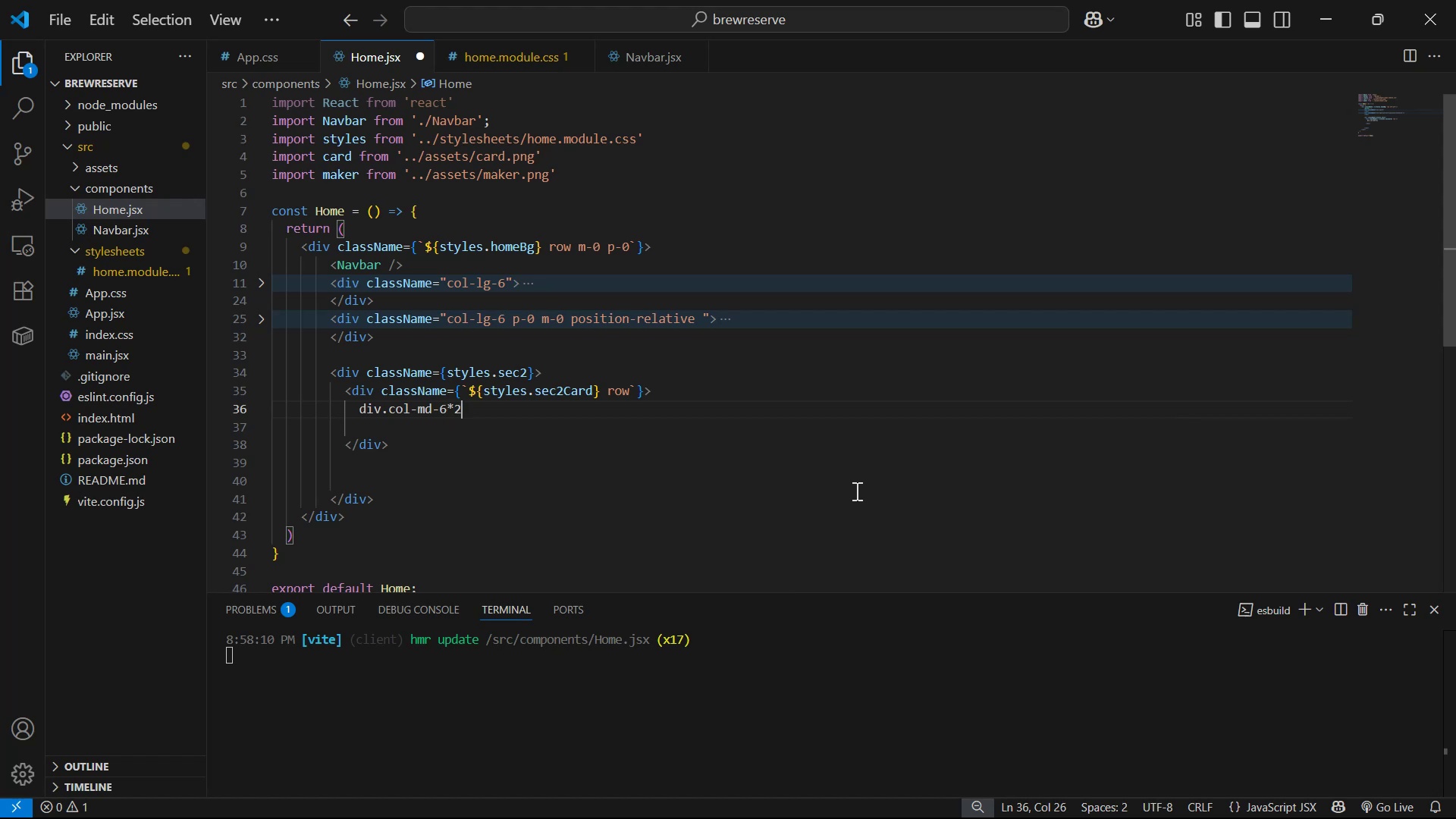 
key(Enter)
 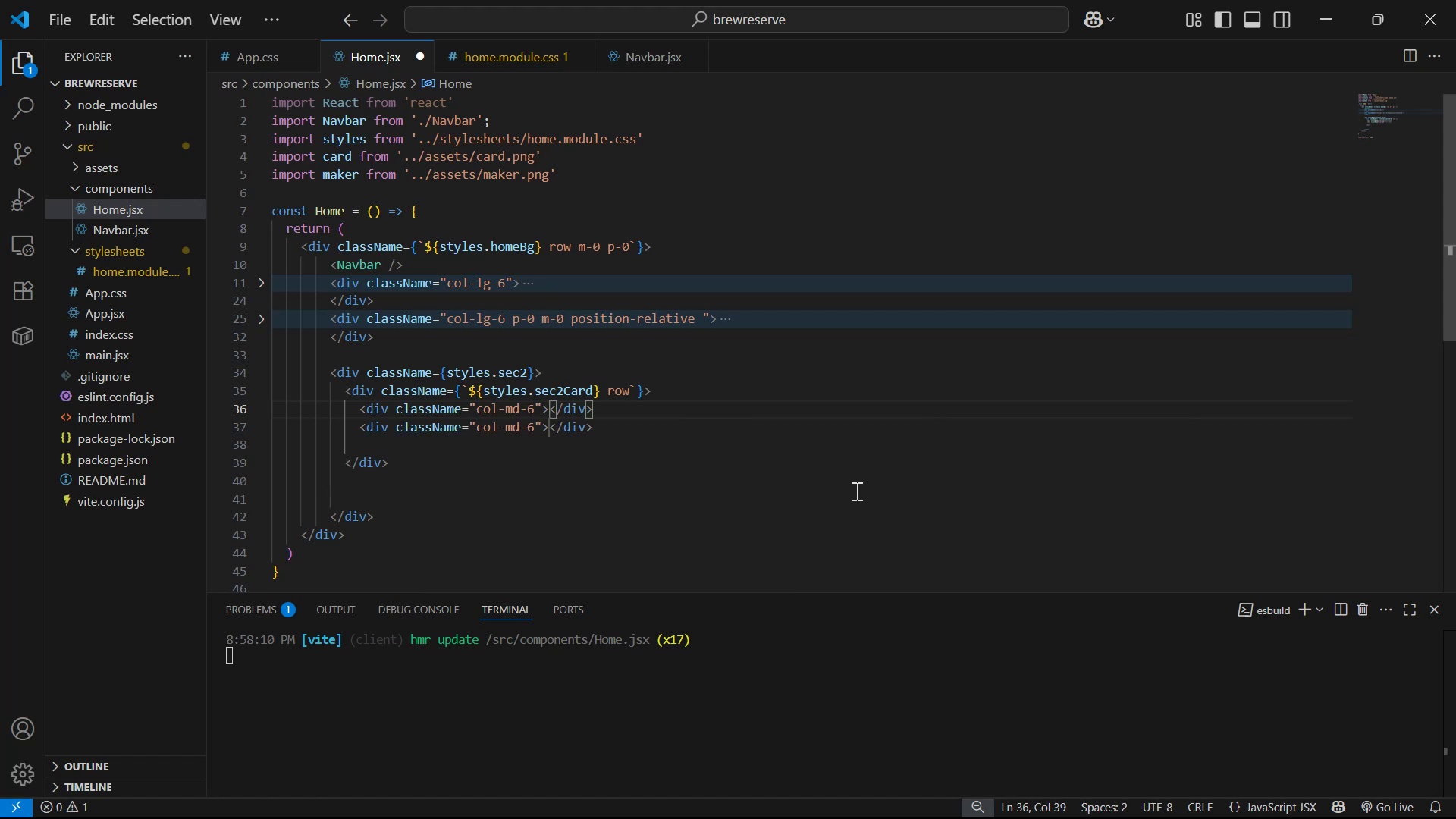 
key(Enter)
 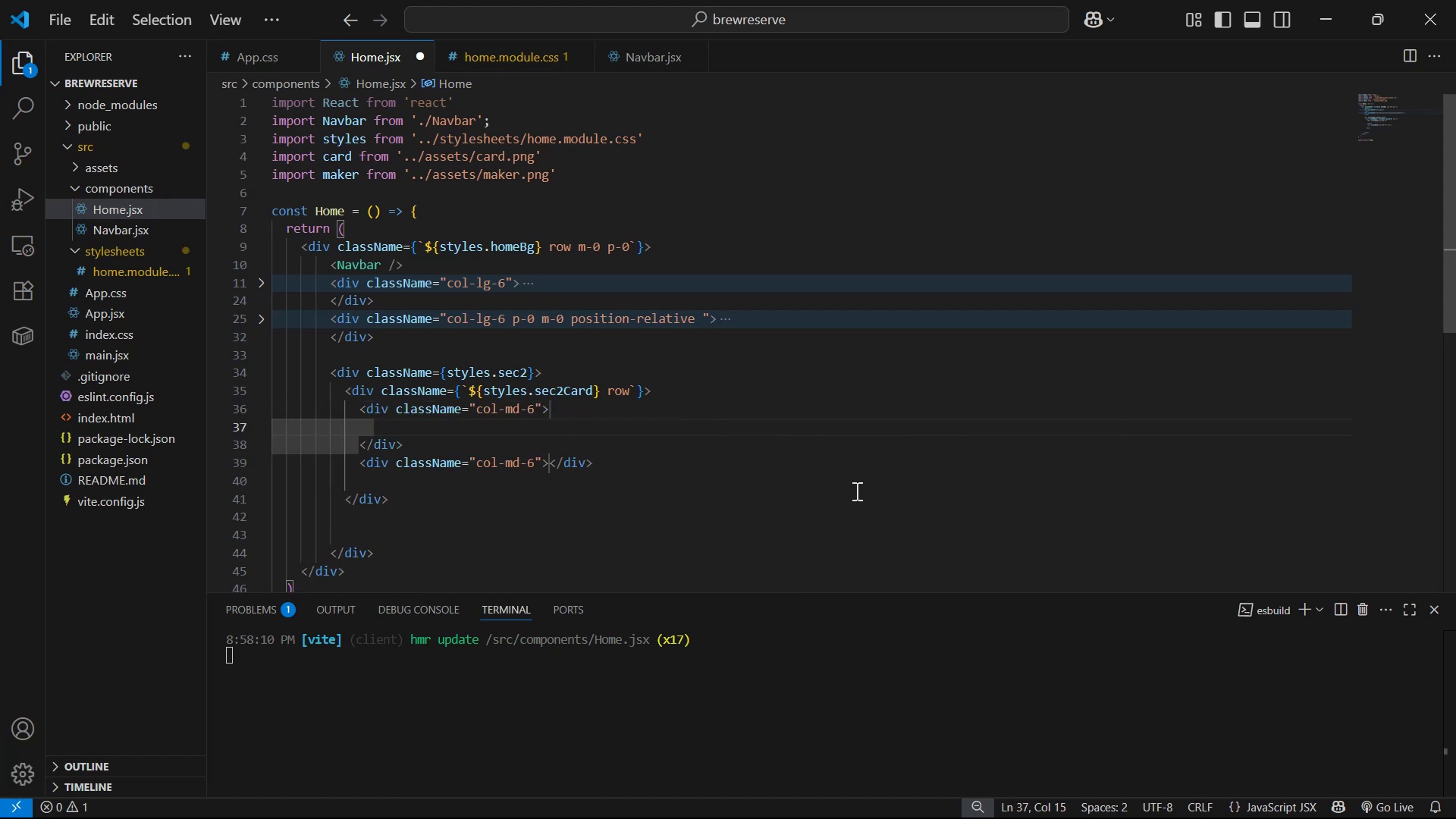 
type(im)
 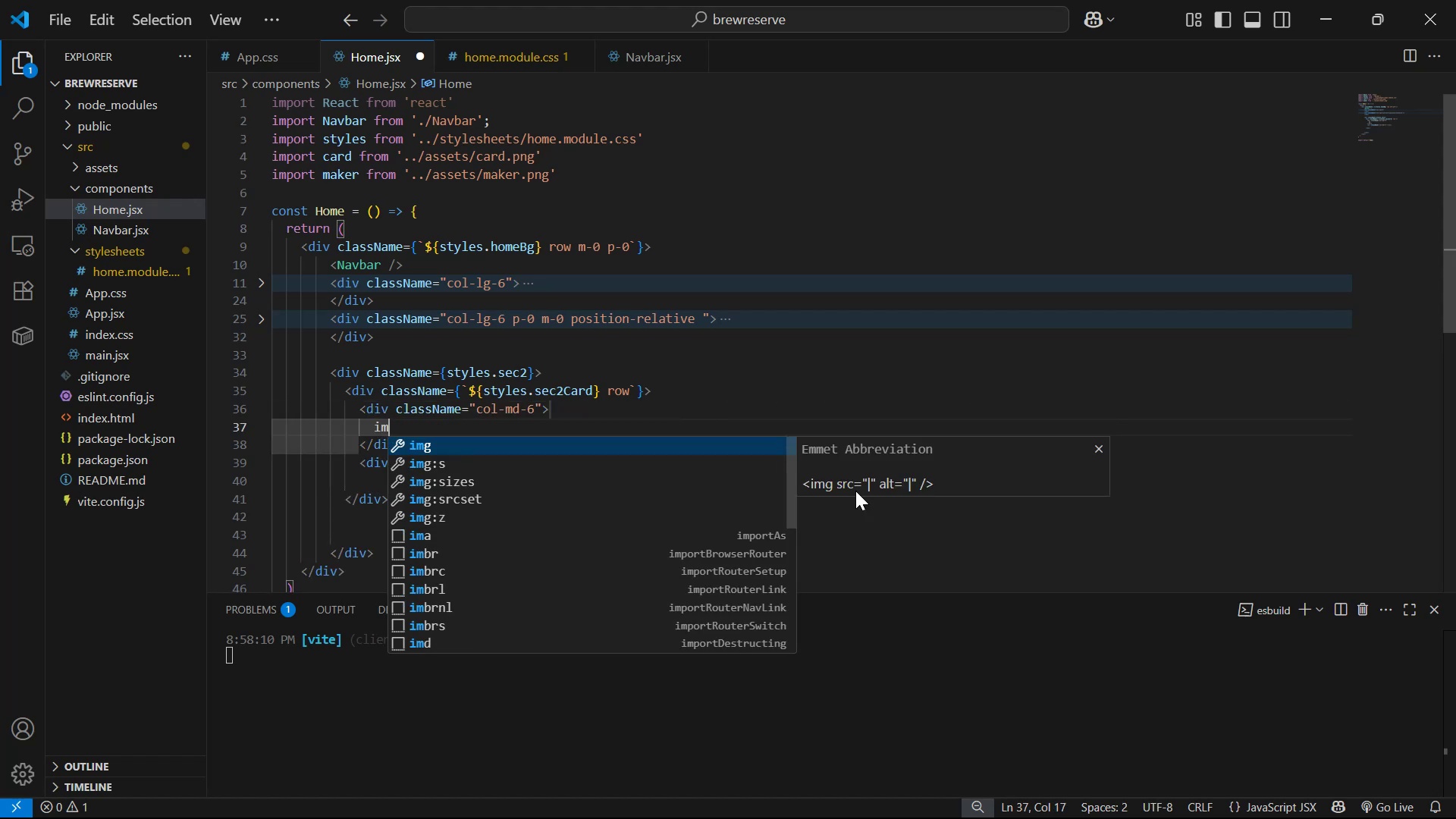 
key(Enter)
 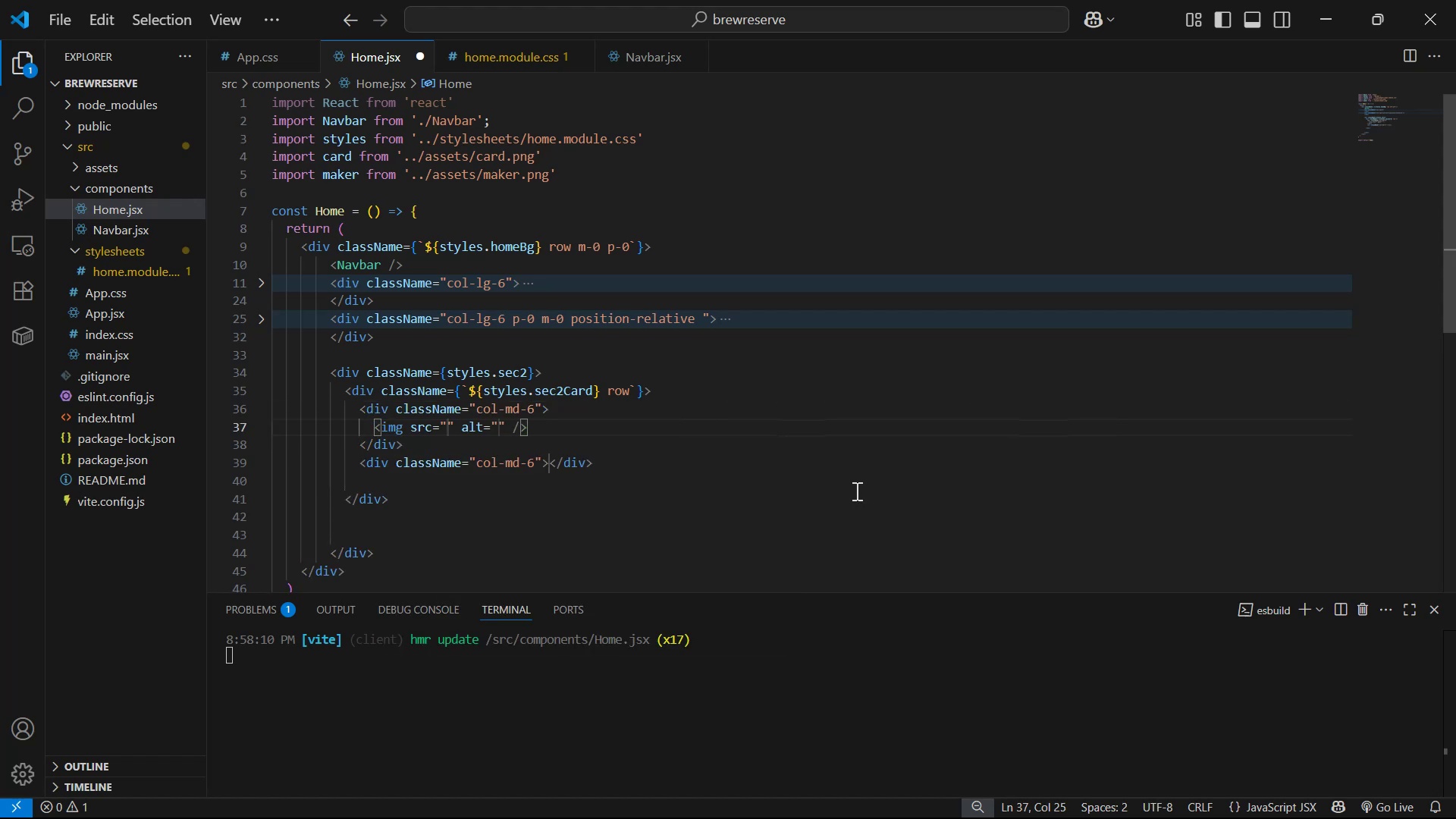 
key(Alt+Tab)
 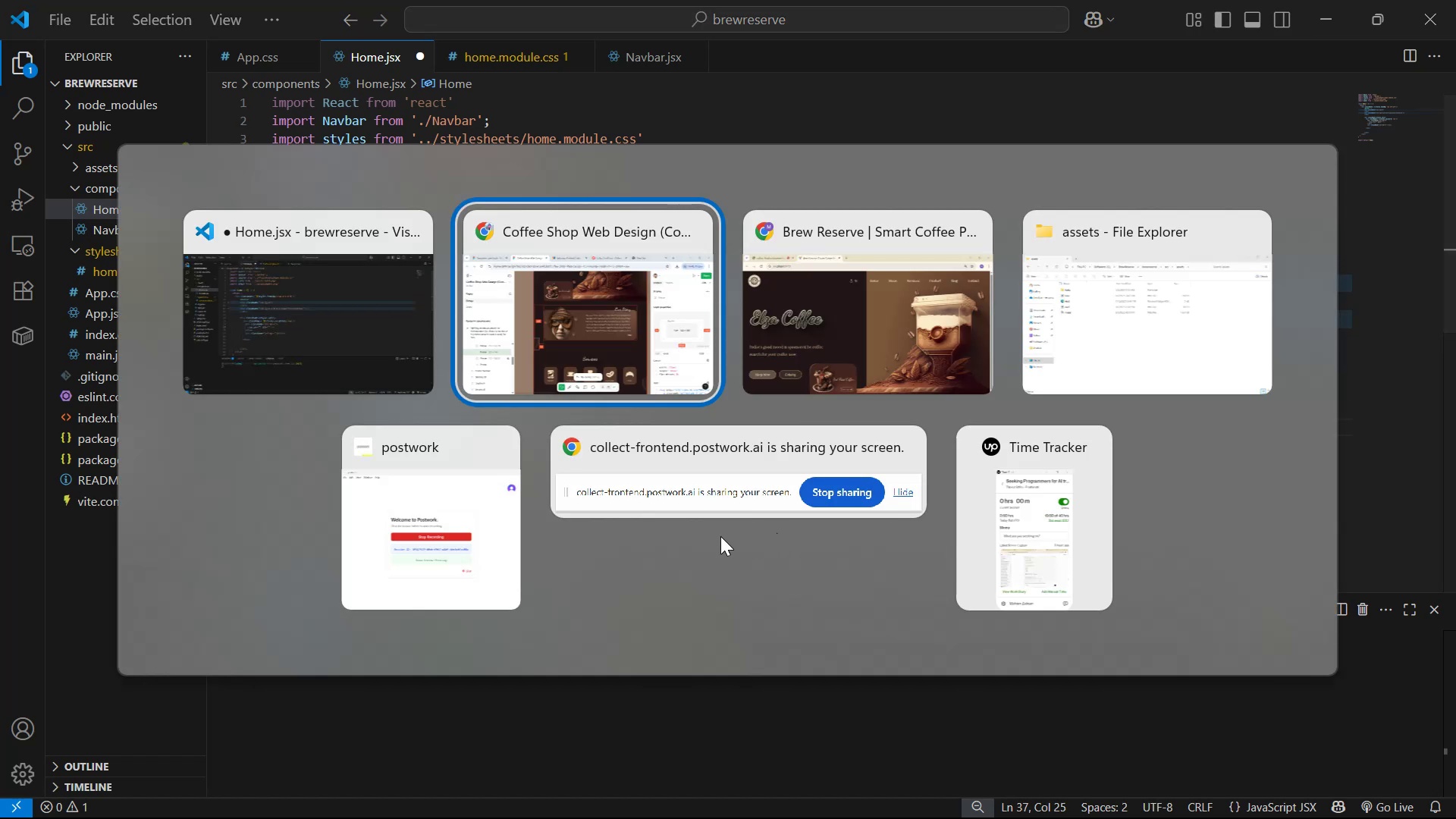 
key(Alt+Tab)
 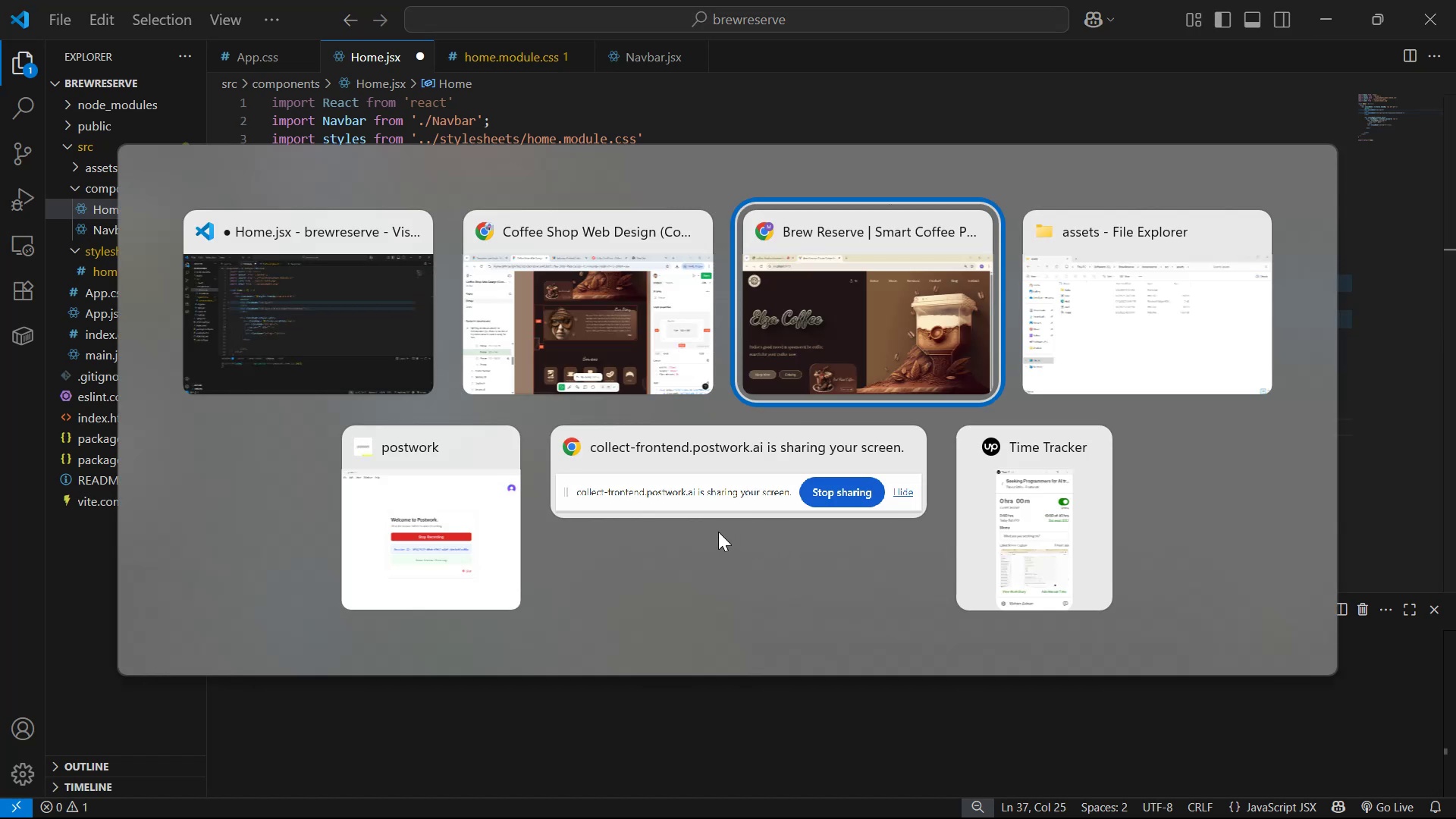 
key(Alt+Tab)
 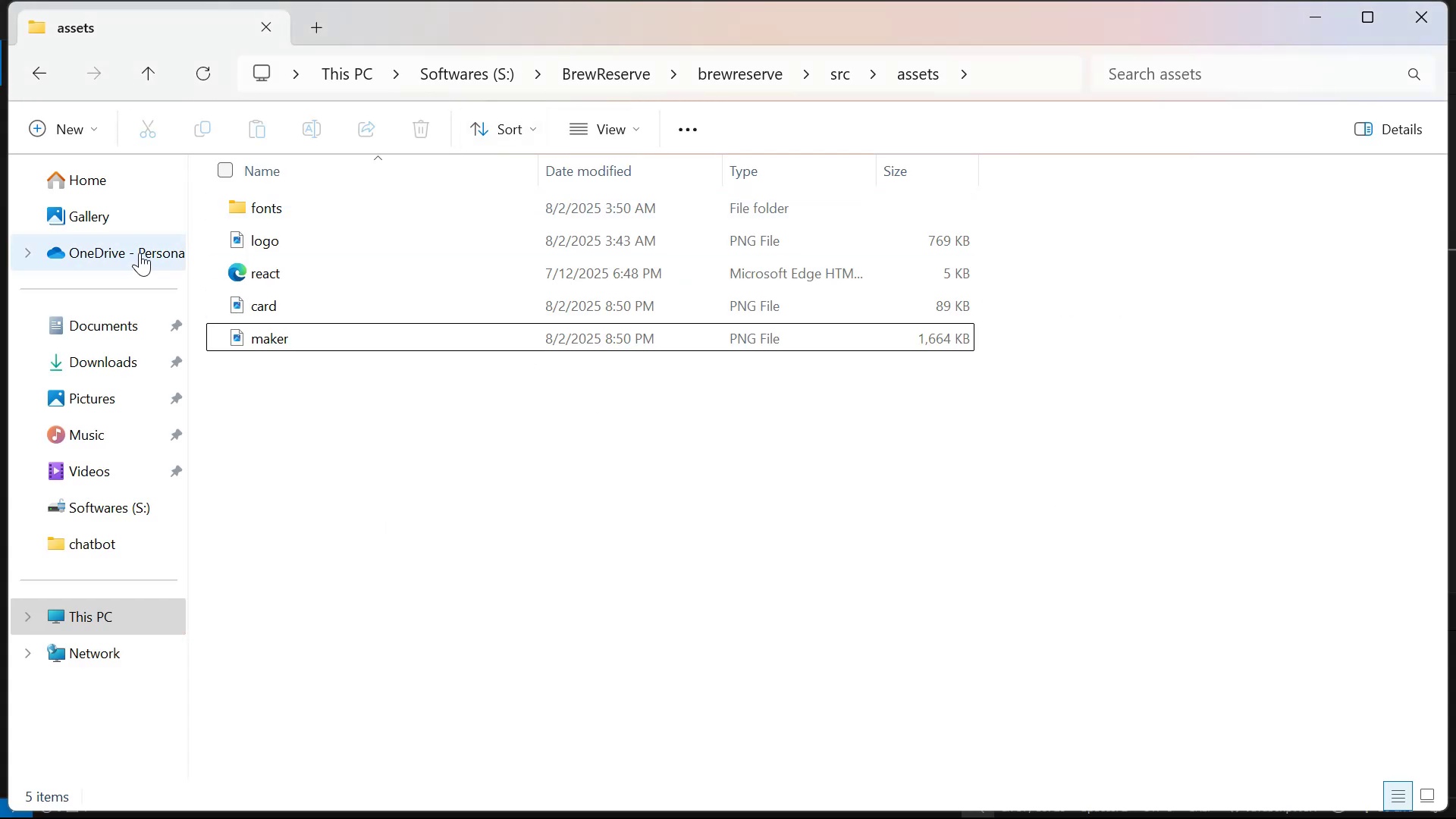 
left_click([101, 356])
 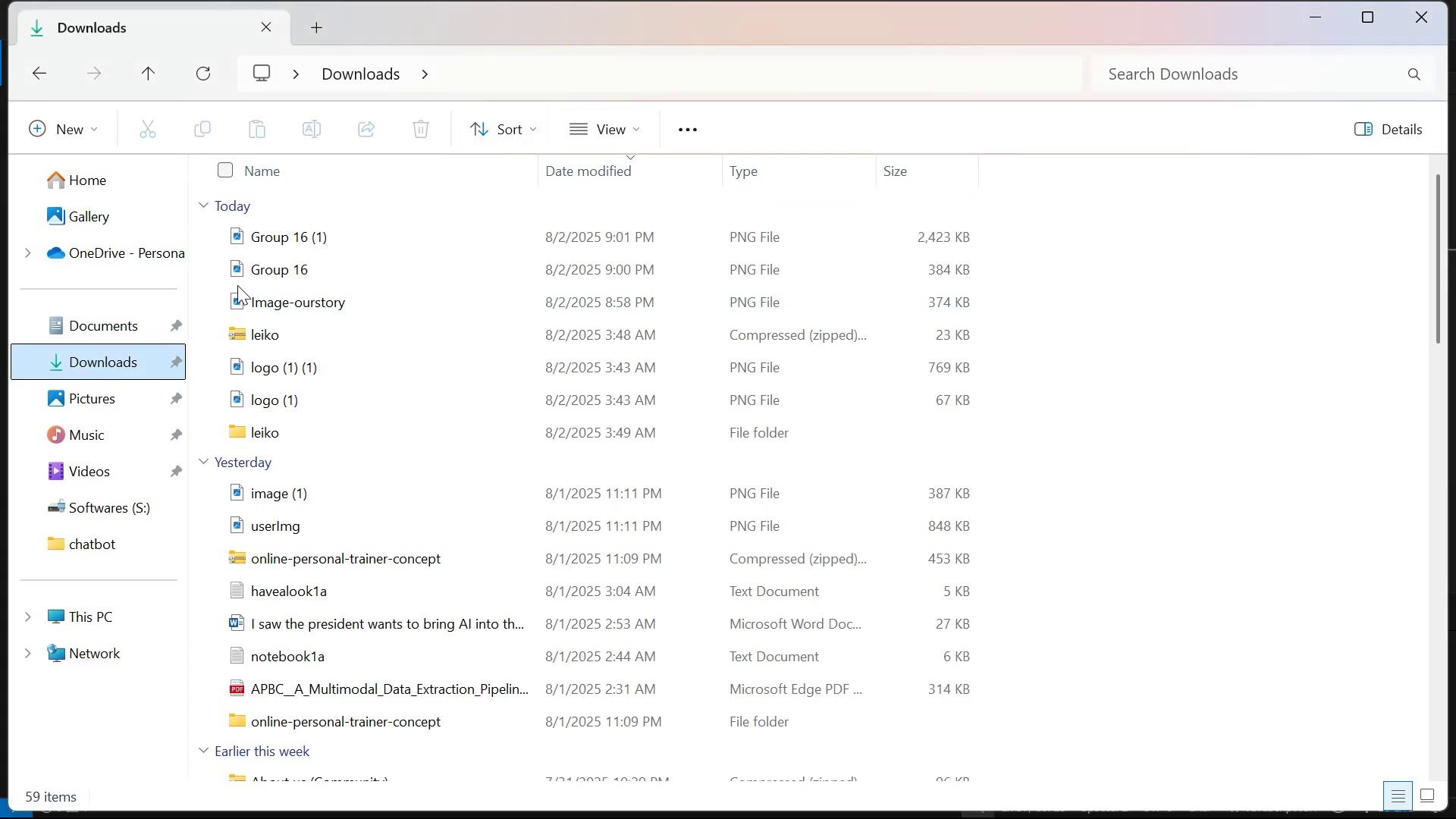 
left_click([284, 236])
 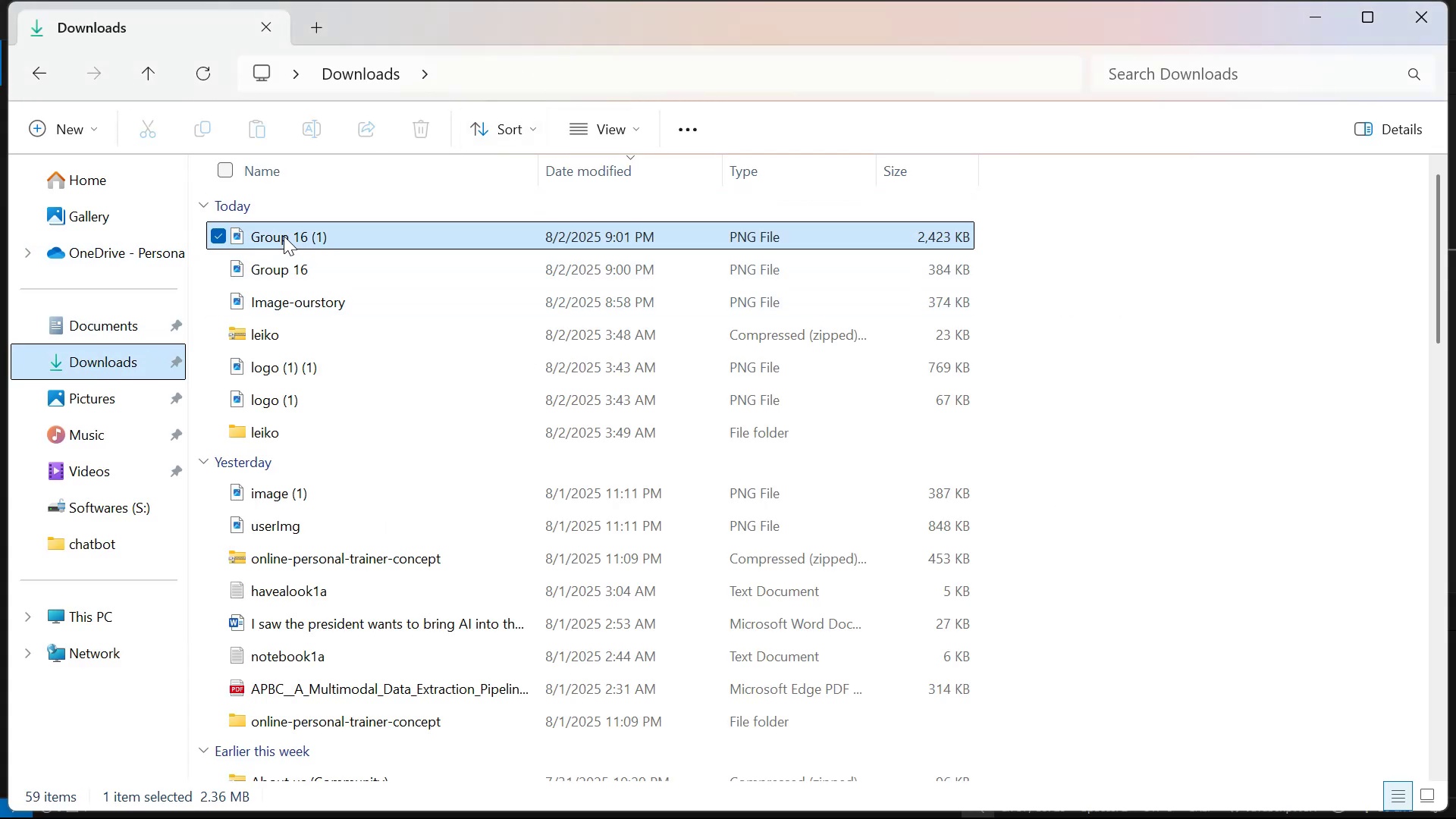 
key(Control+C)
 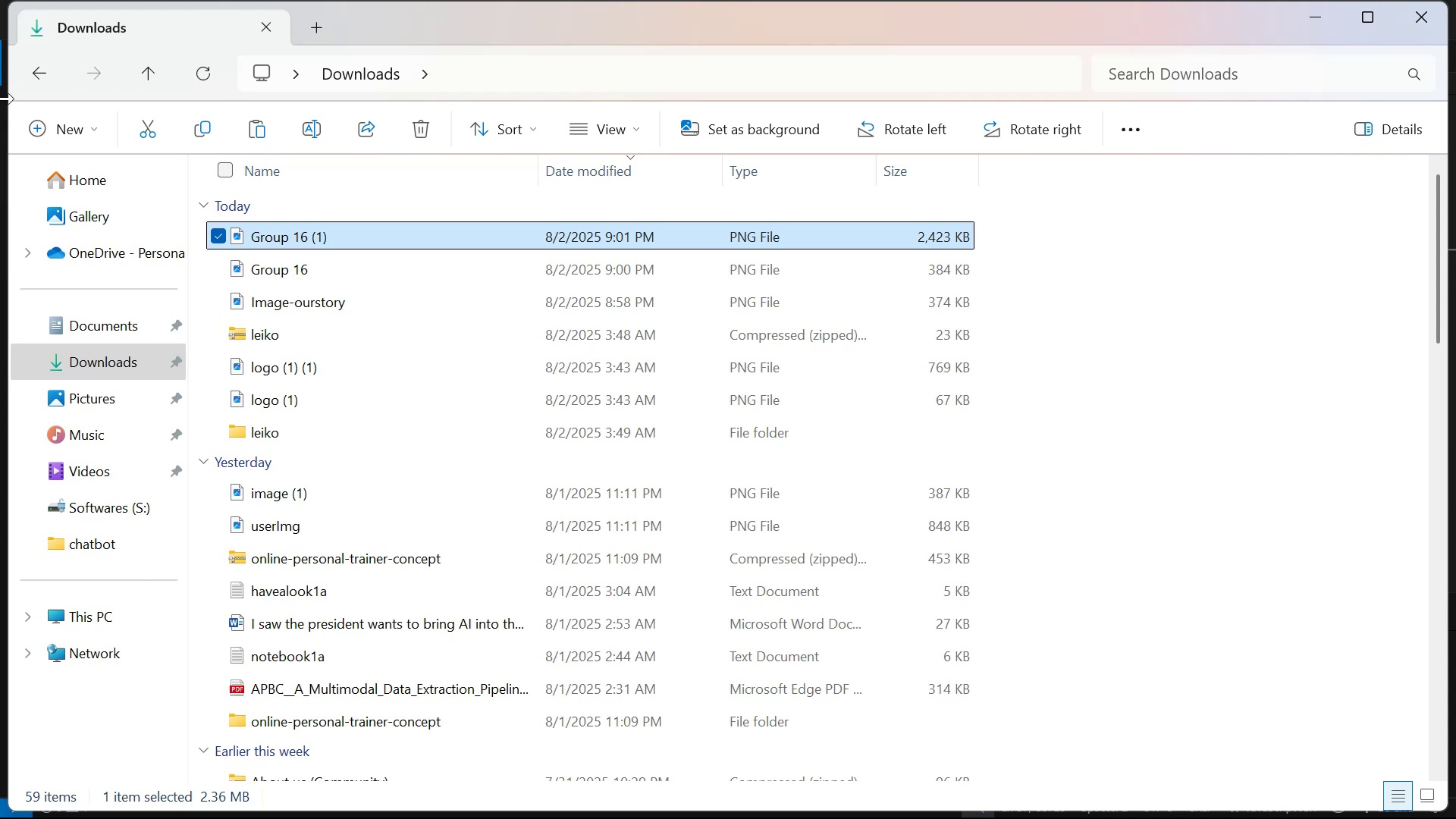 
left_click([26, 83])
 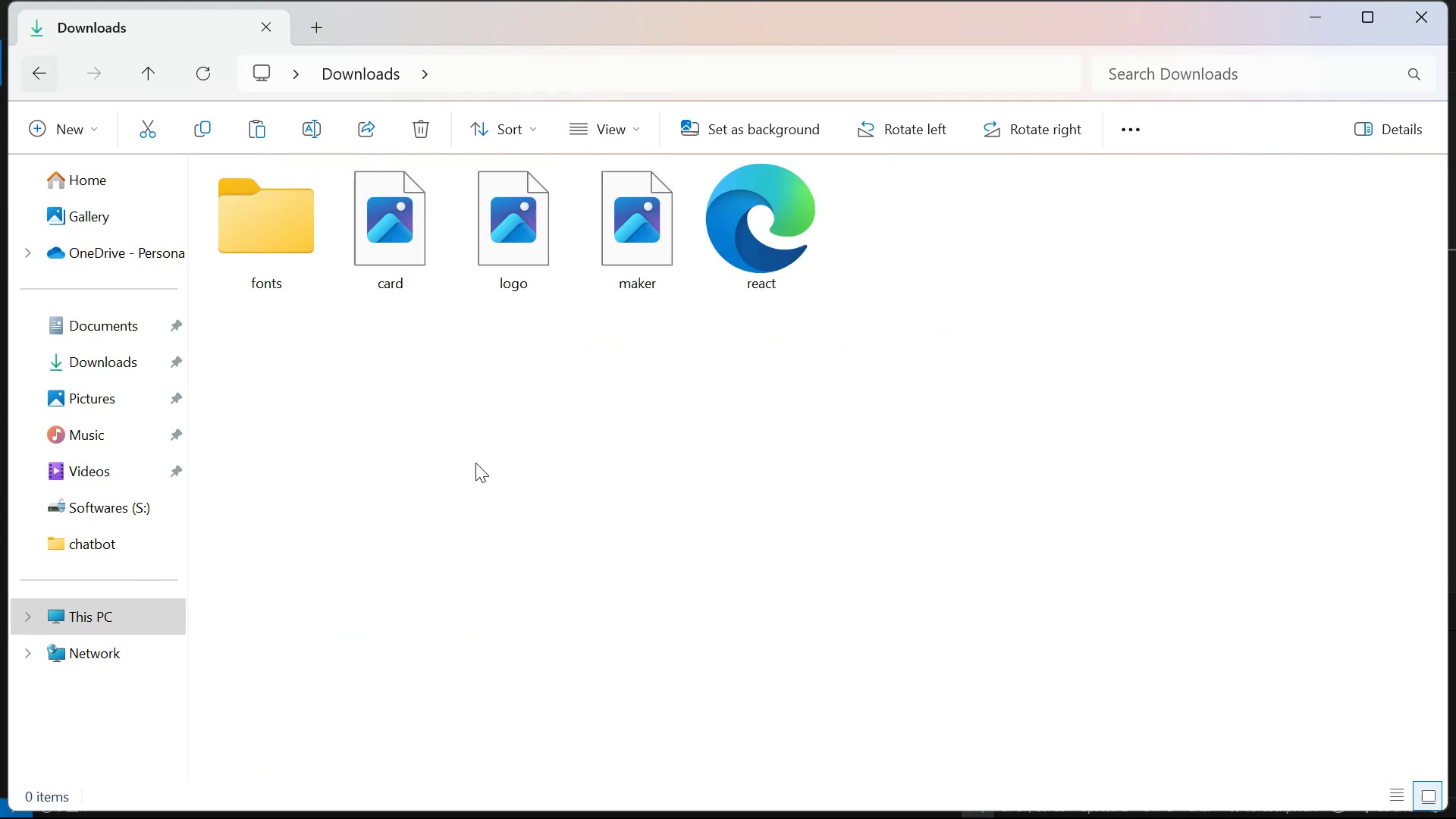 
key(Control+V)
 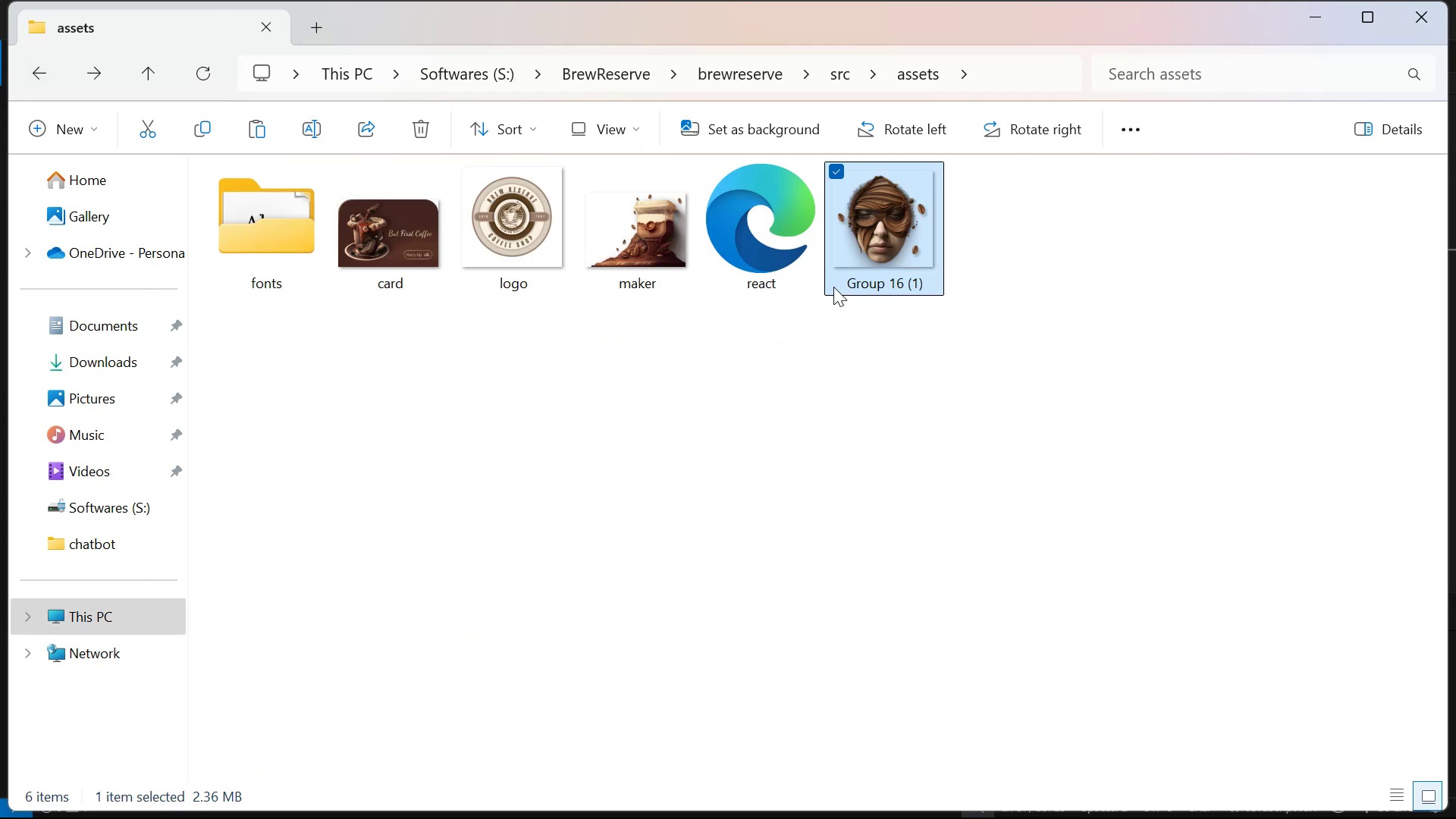 
right_click([864, 265])
 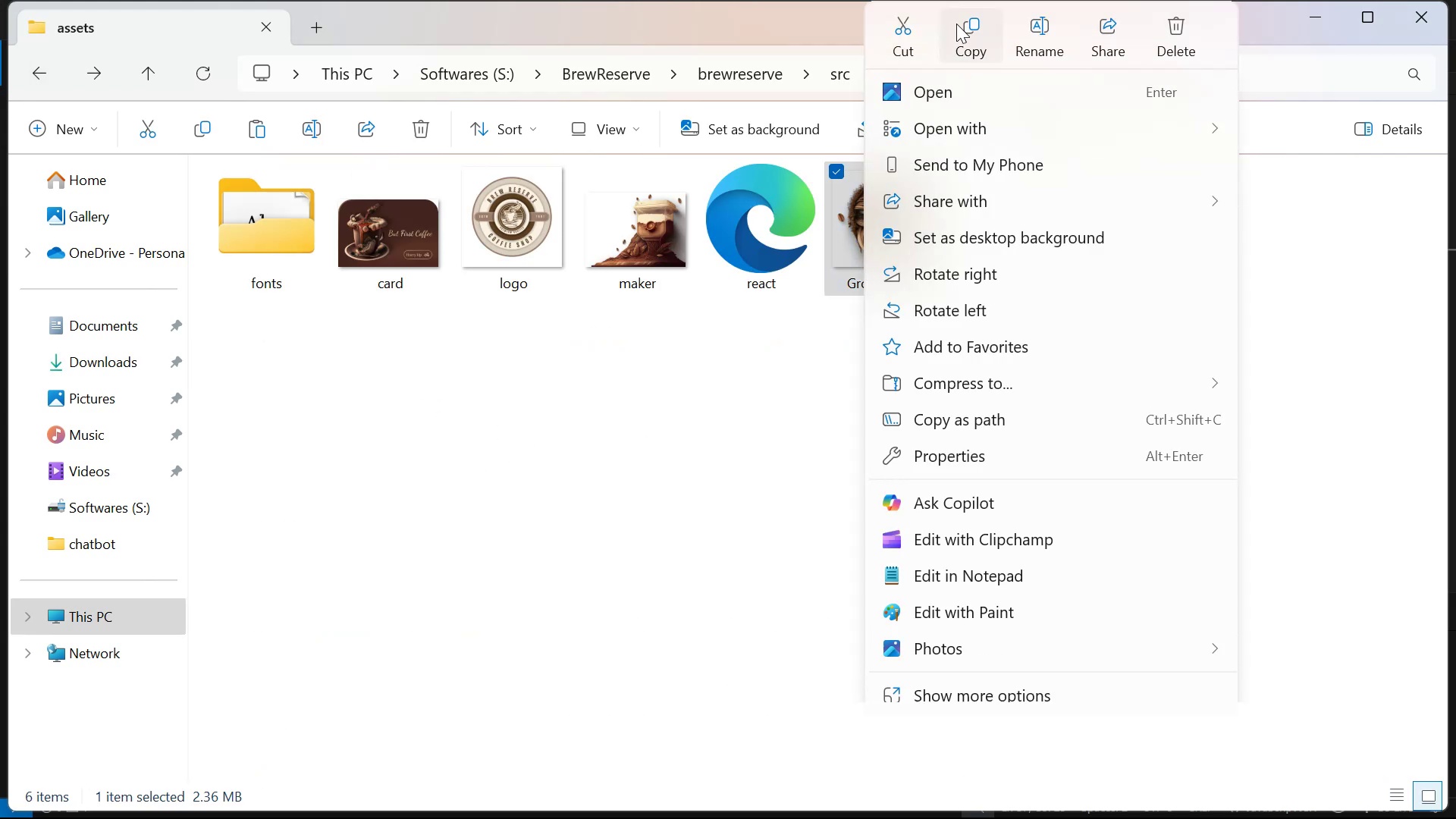 
left_click([1036, 41])
 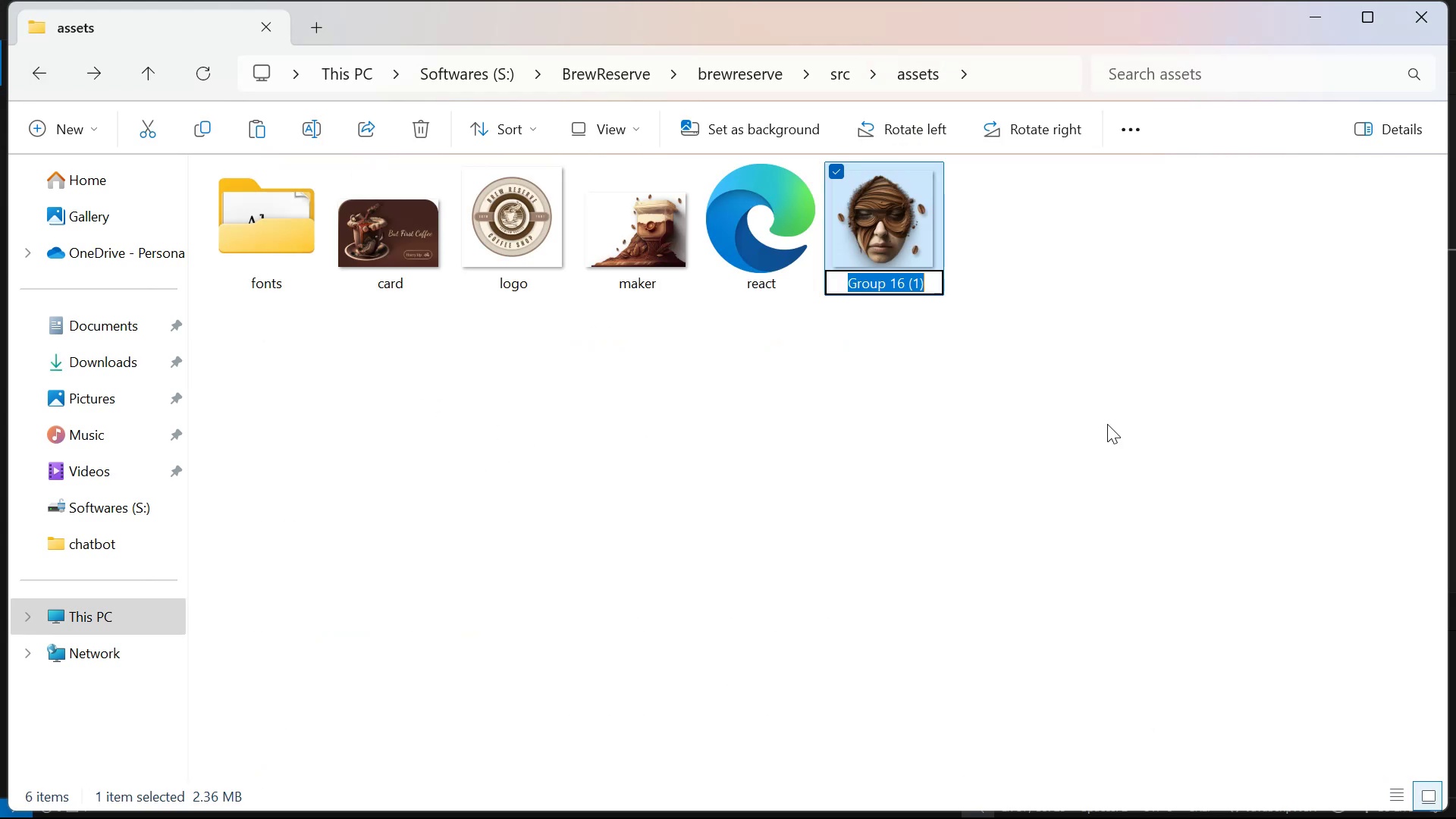 
type(se)
key(Backspace)
type(ec2Img)
 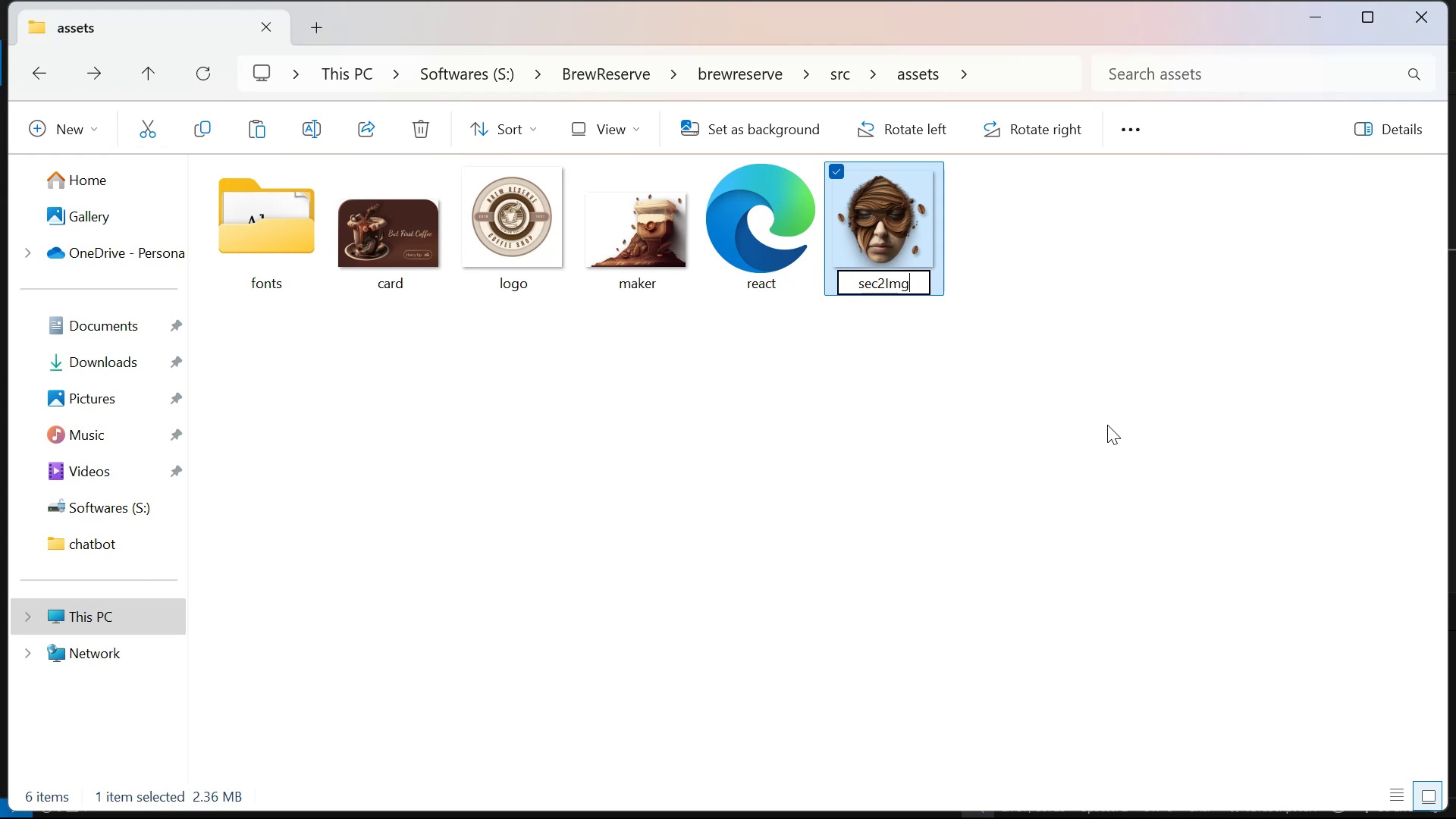 
key(Enter)
 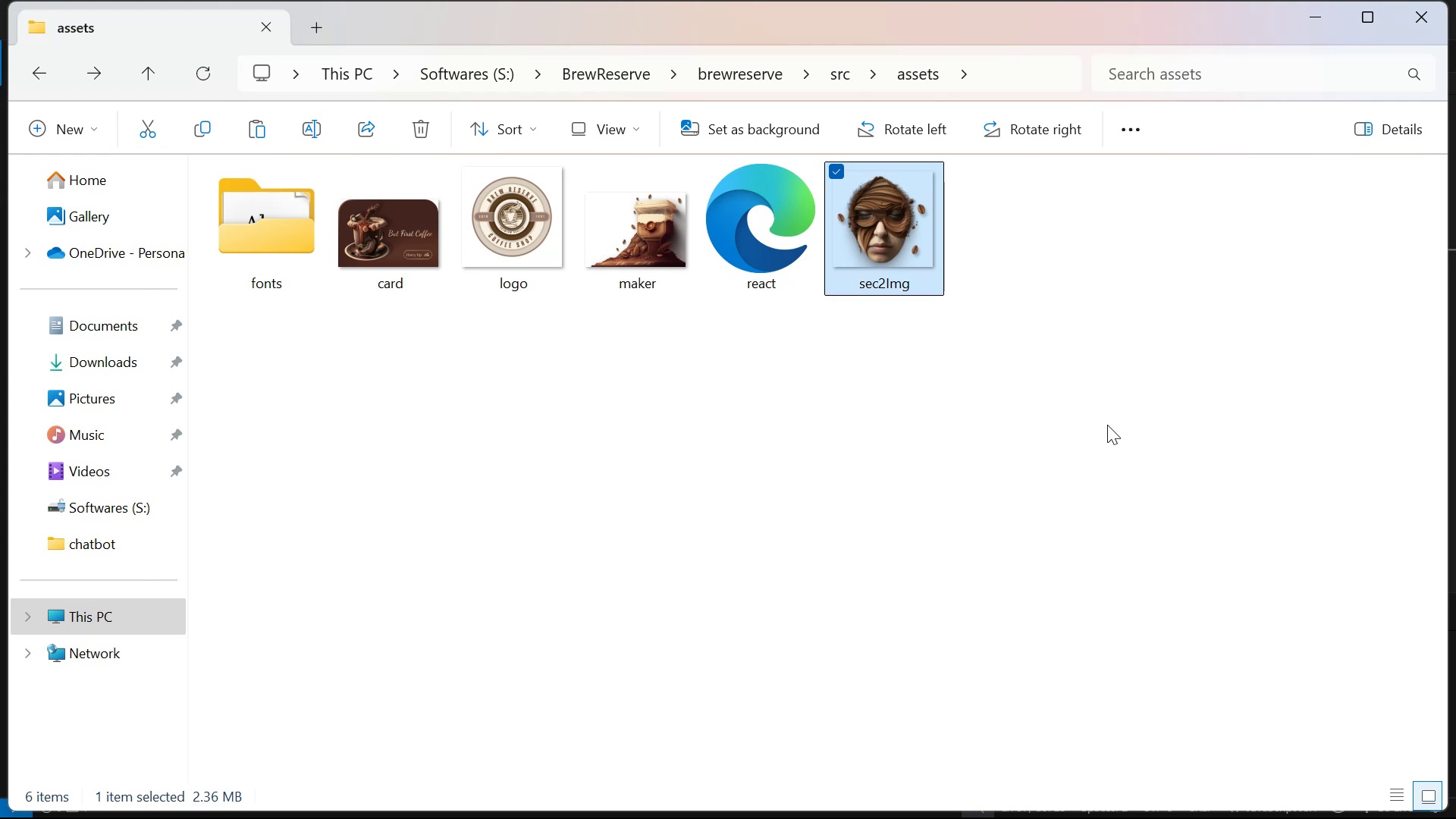 
key(Alt+AltLeft)
 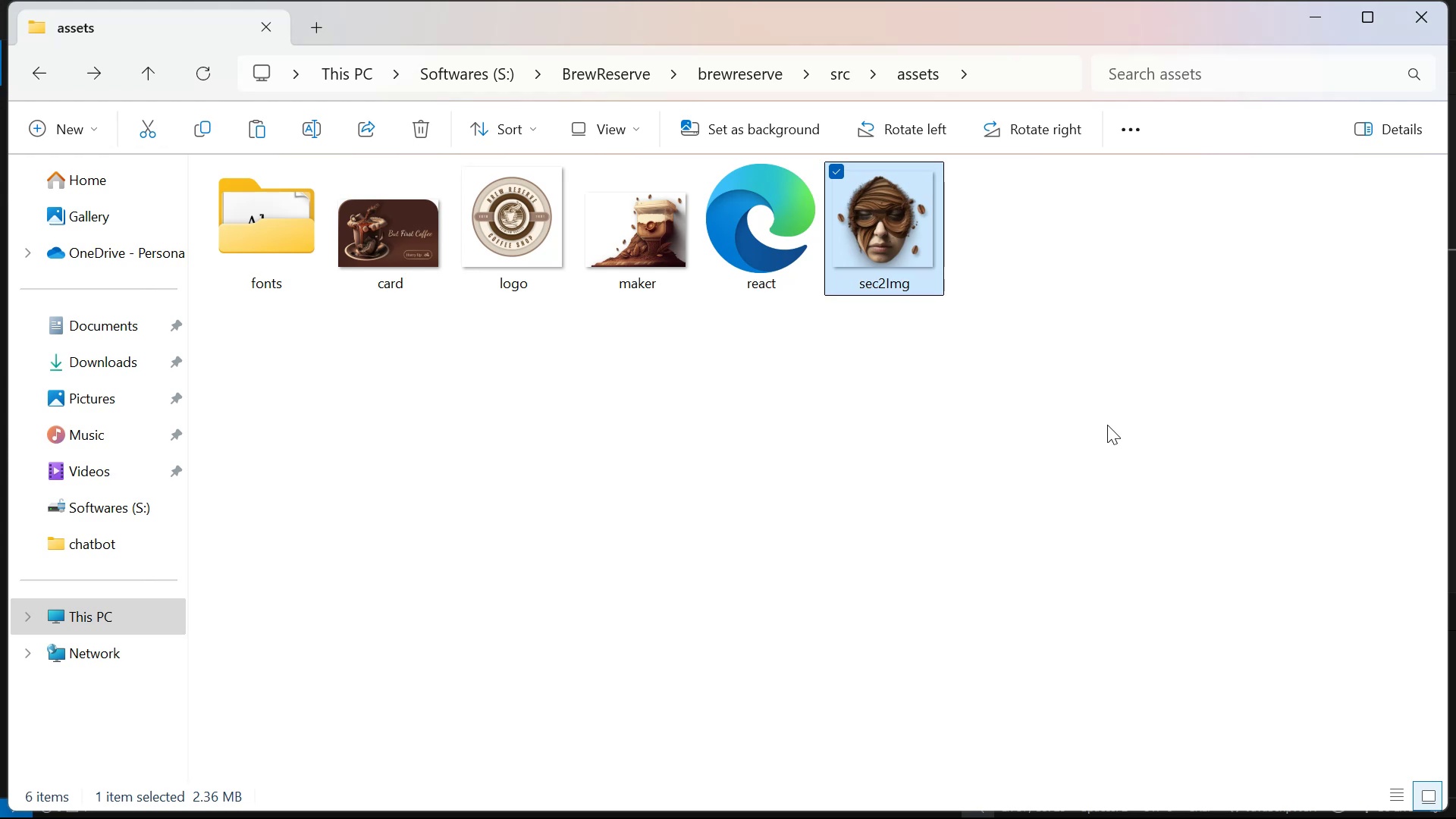 
key(Alt+Tab)
 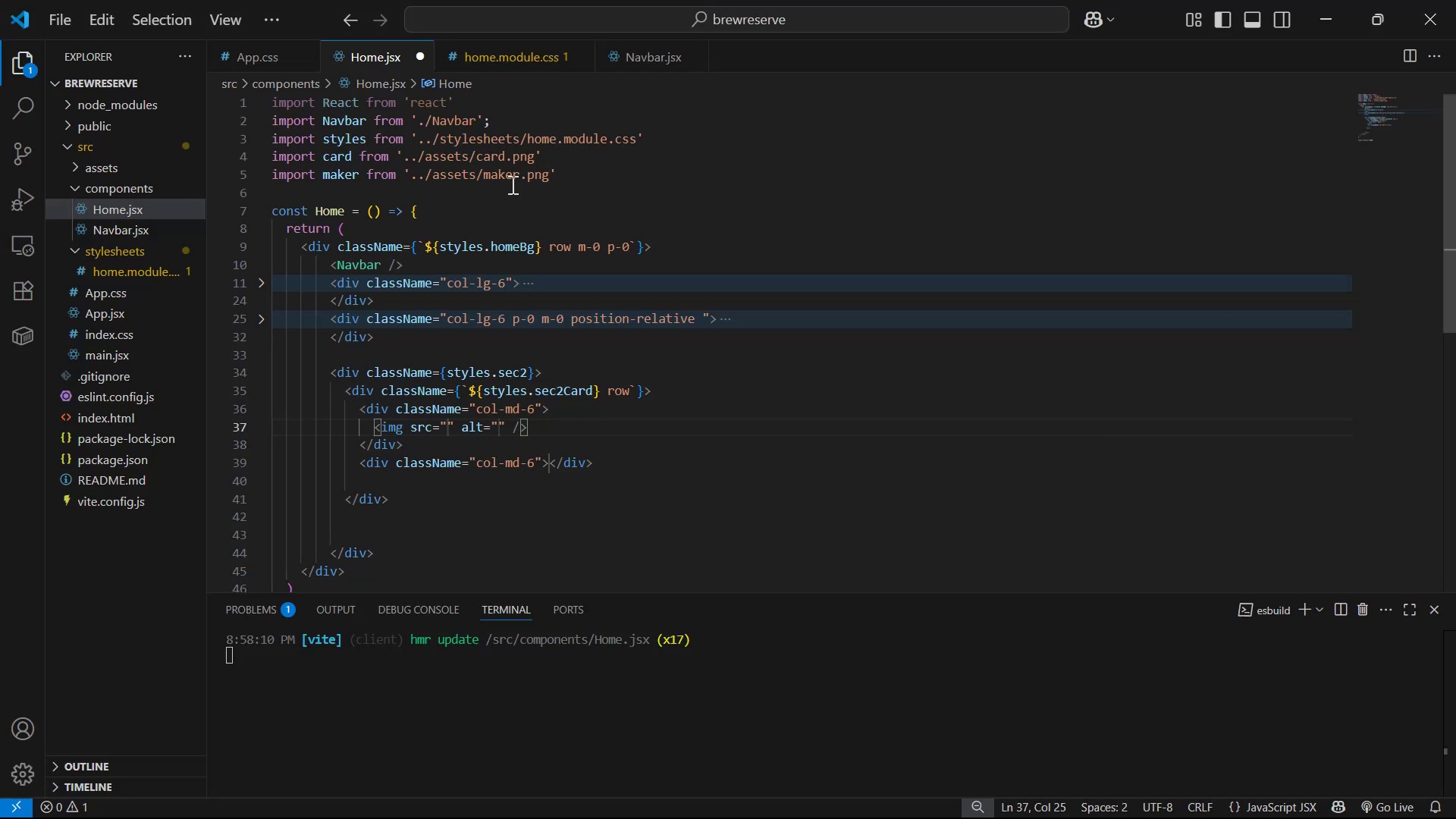 
key(Alt+Shift+ArrowDown)
 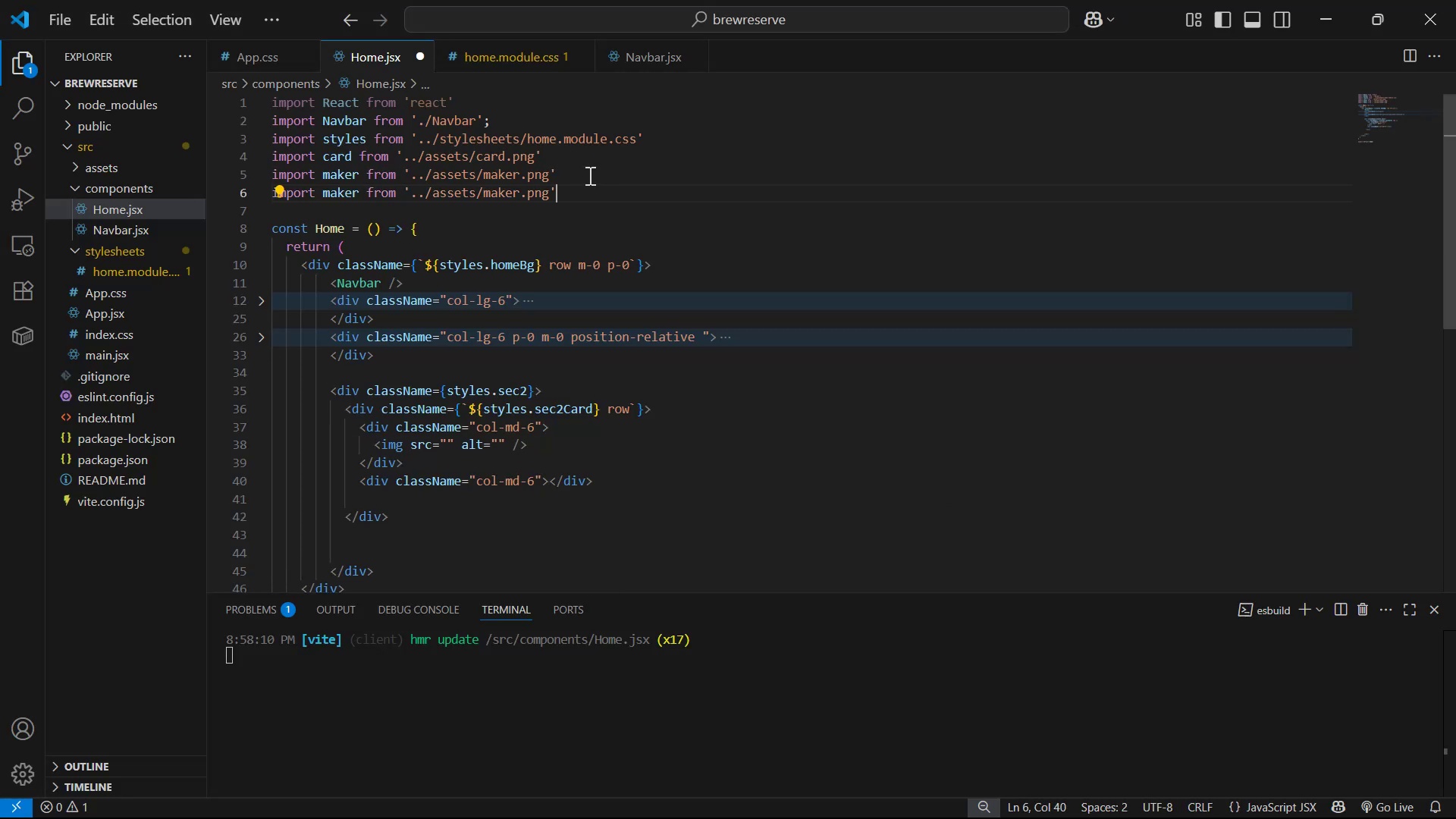 
hold_key(key=ArrowLeft, duration=0.37)
 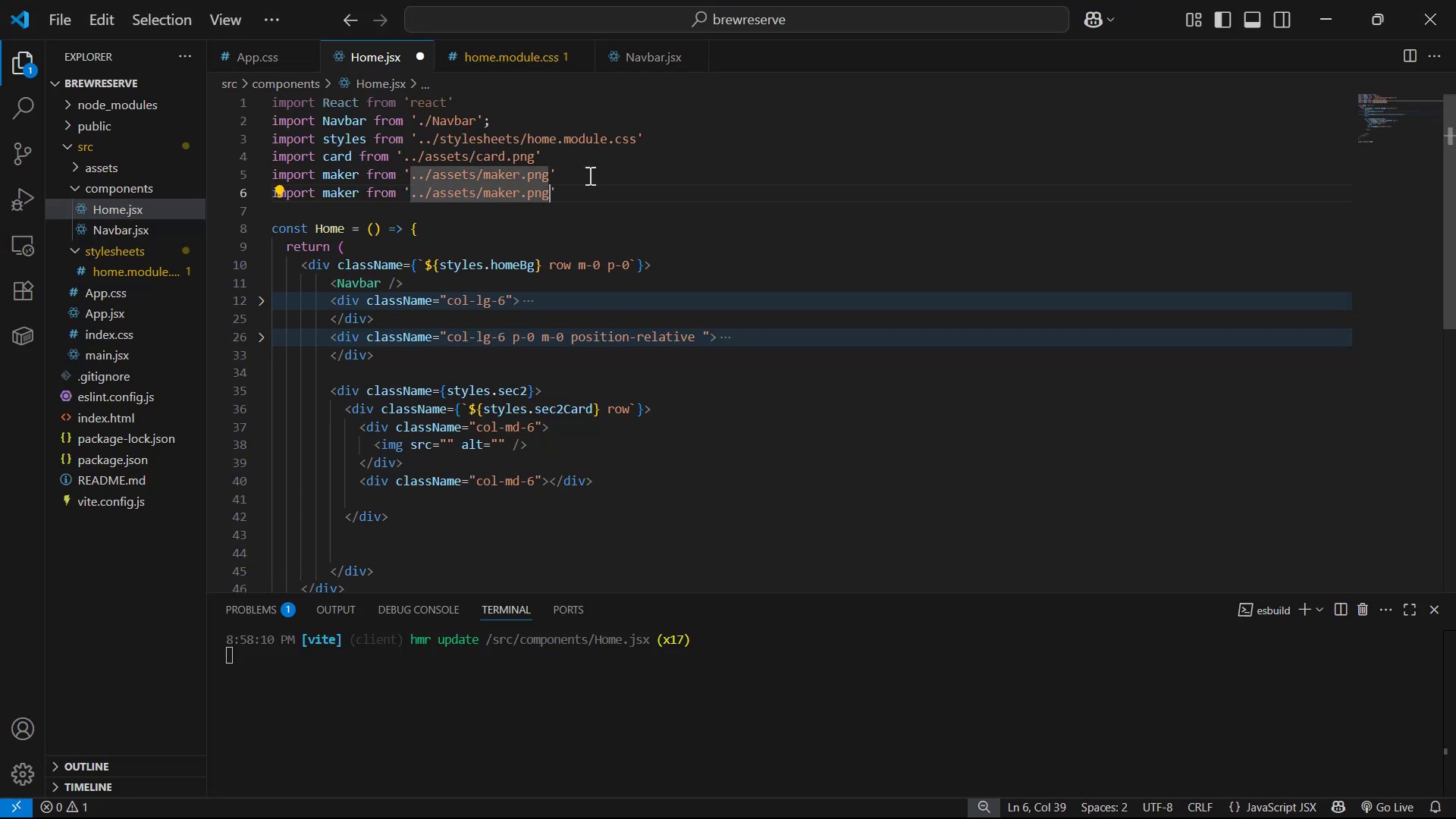 
key(ArrowLeft)
 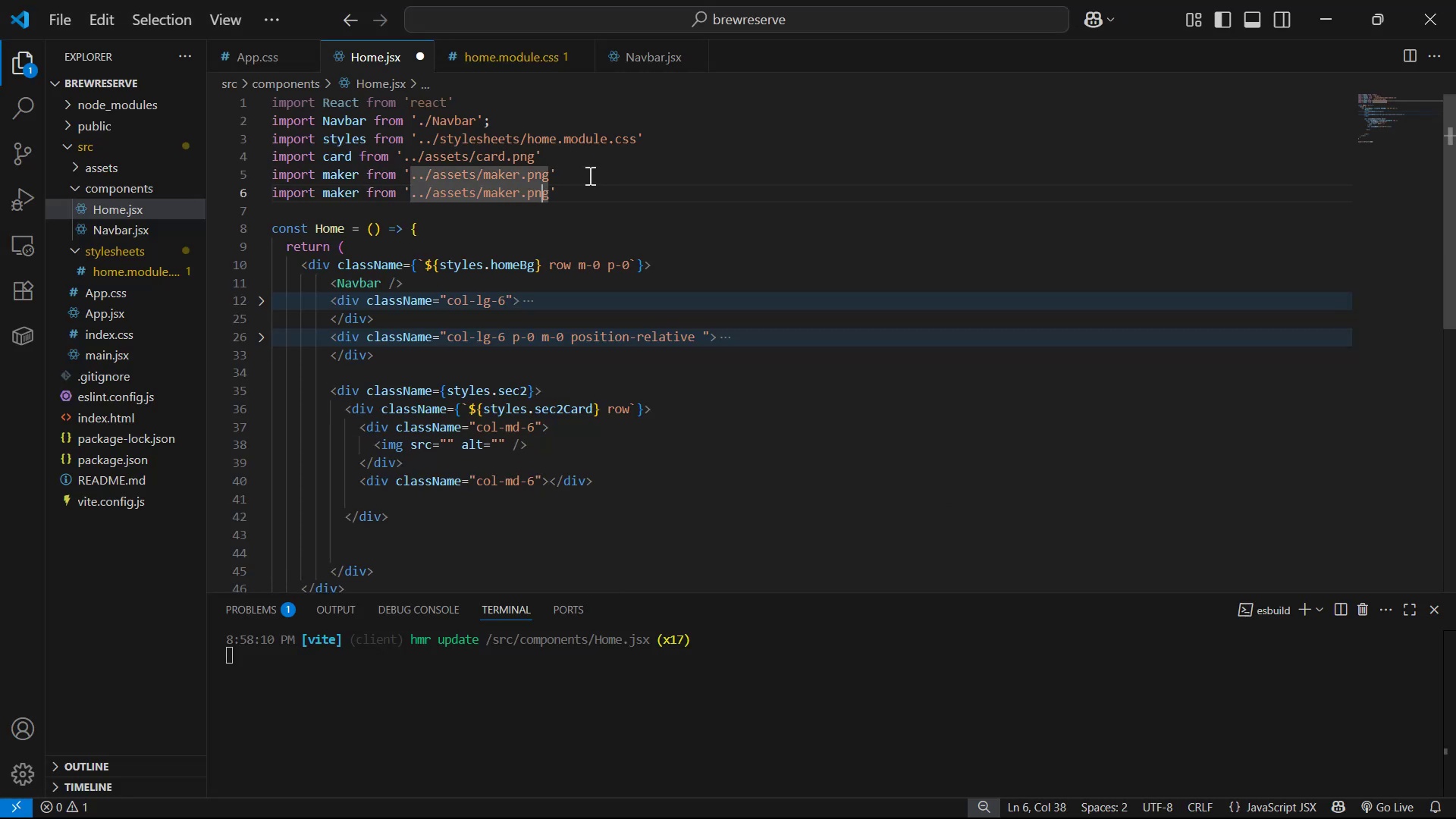 
key(ArrowLeft)
 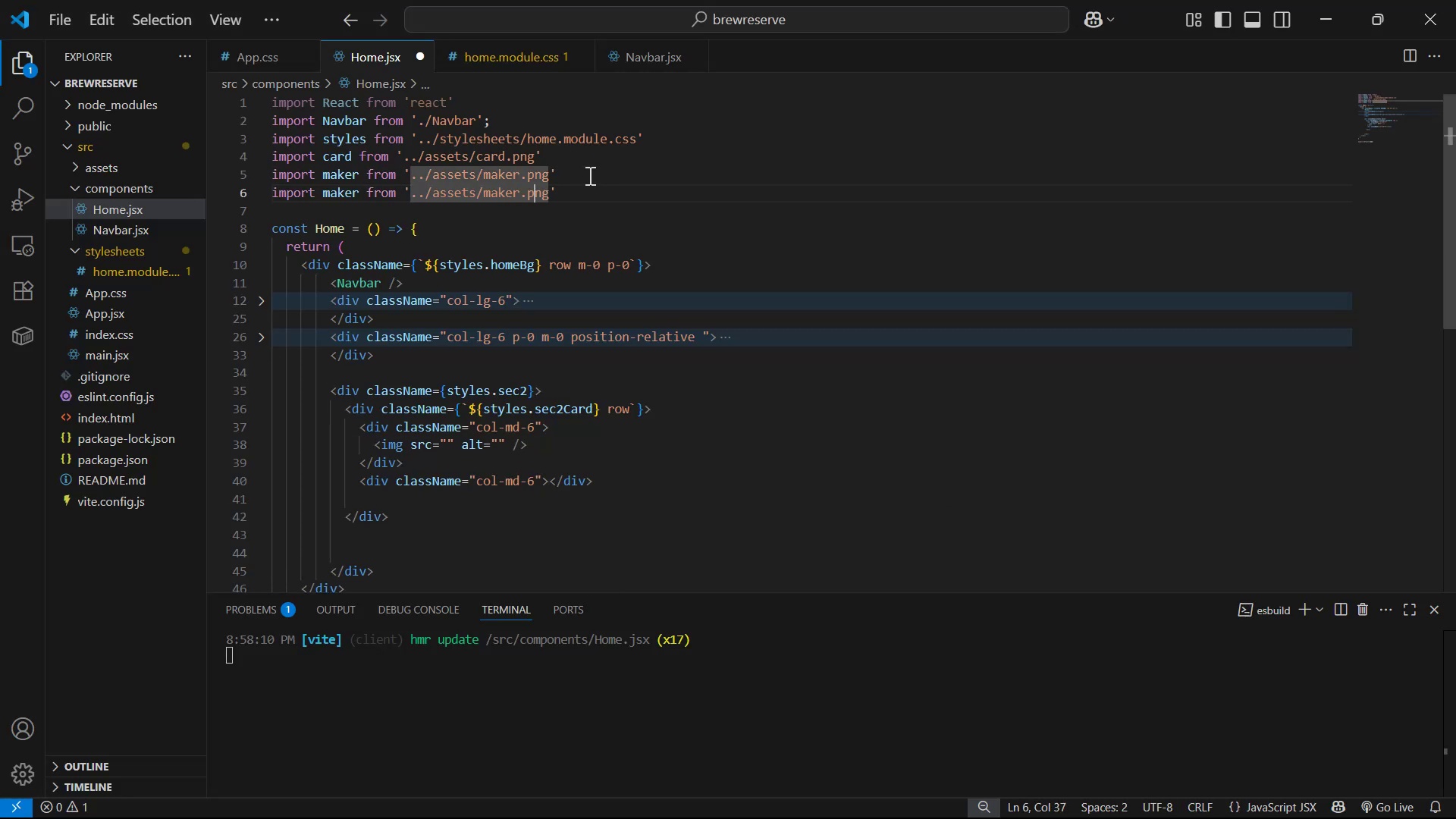 
key(ArrowLeft)
 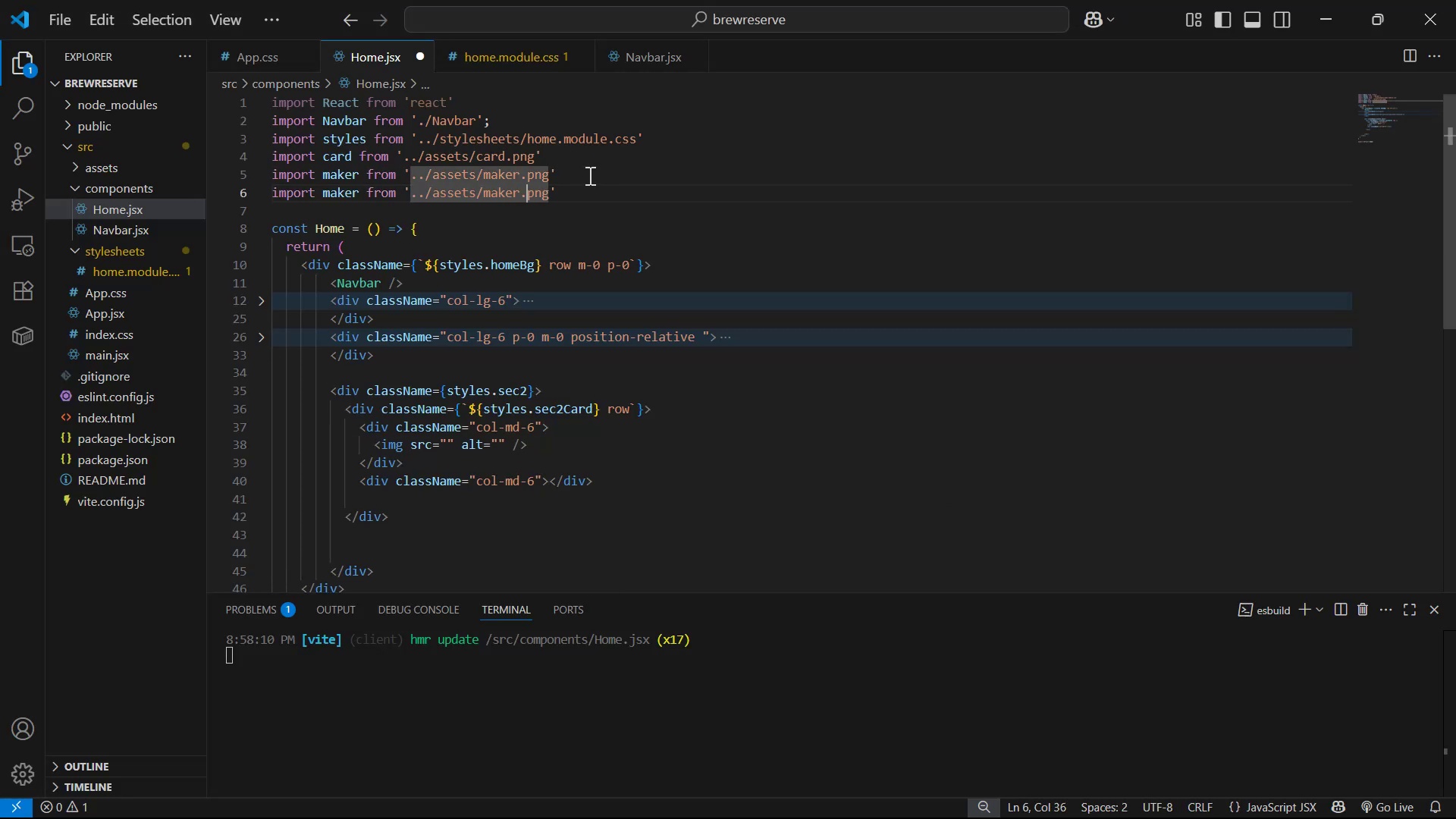 
key(ArrowLeft)
 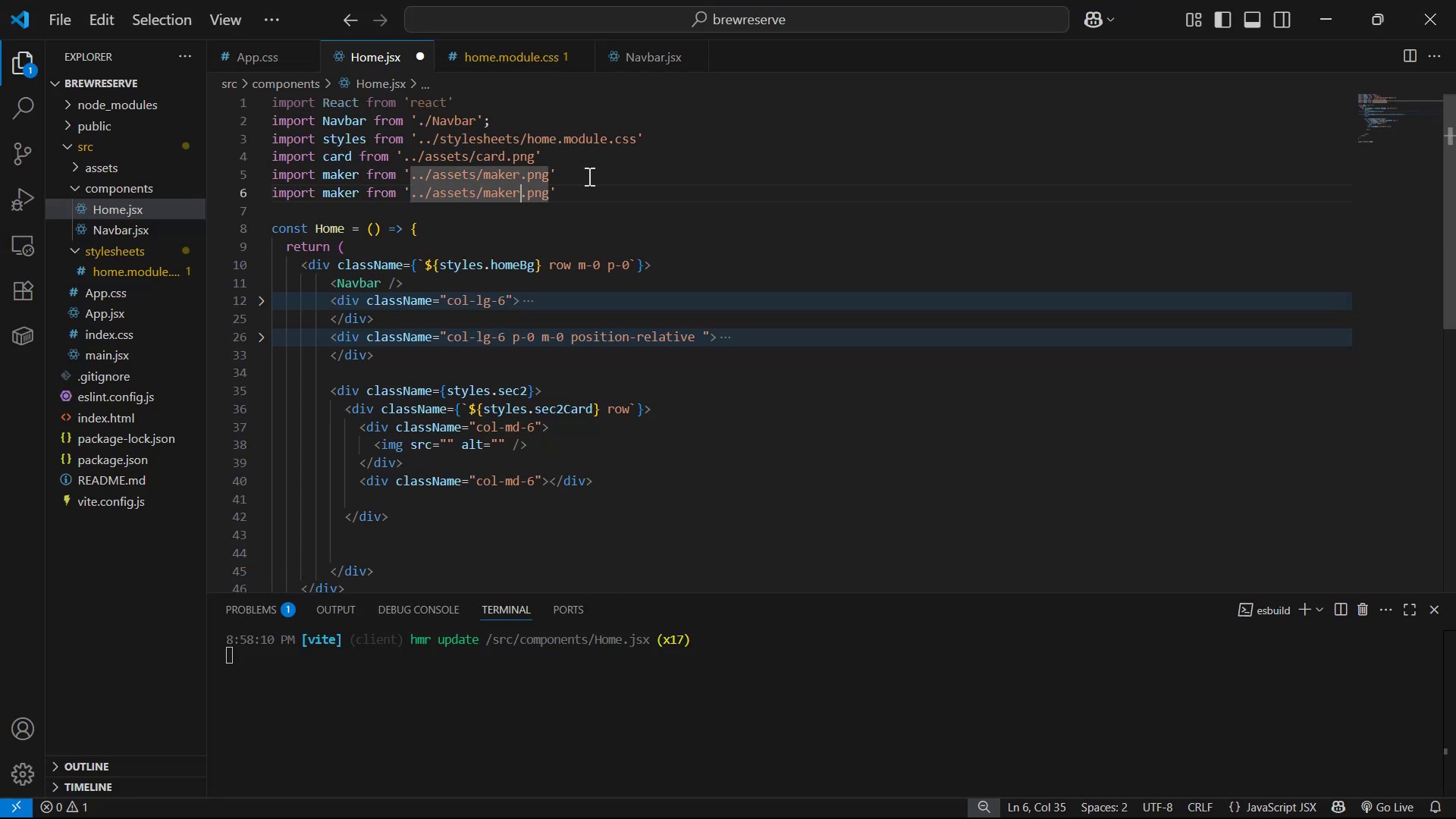 
key(Backspace)
key(Backspace)
key(Backspace)
key(Backspace)
key(Backspace)
type(sec2Img)
 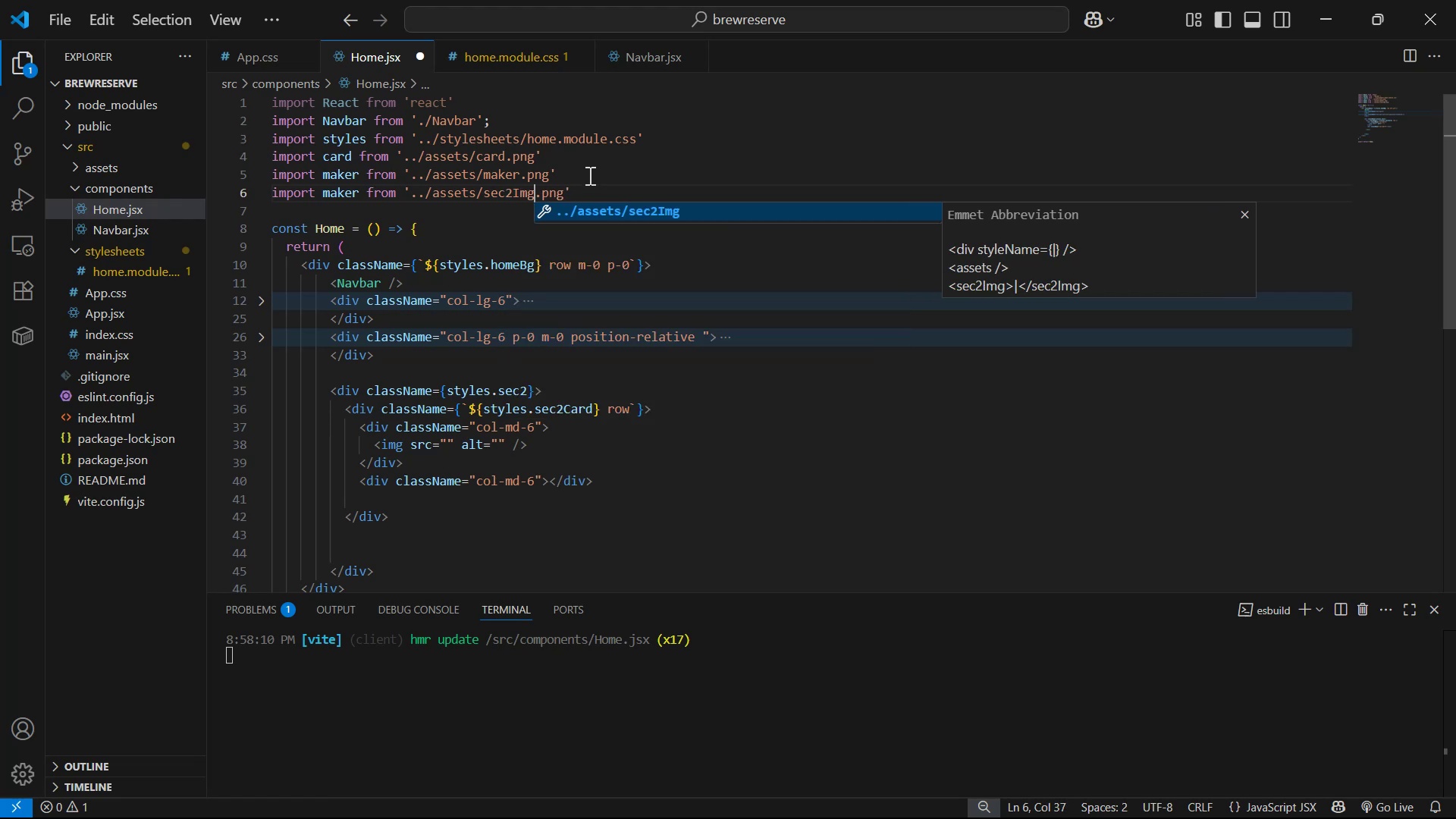 
hold_key(key=ArrowLeft, duration=1.23)
 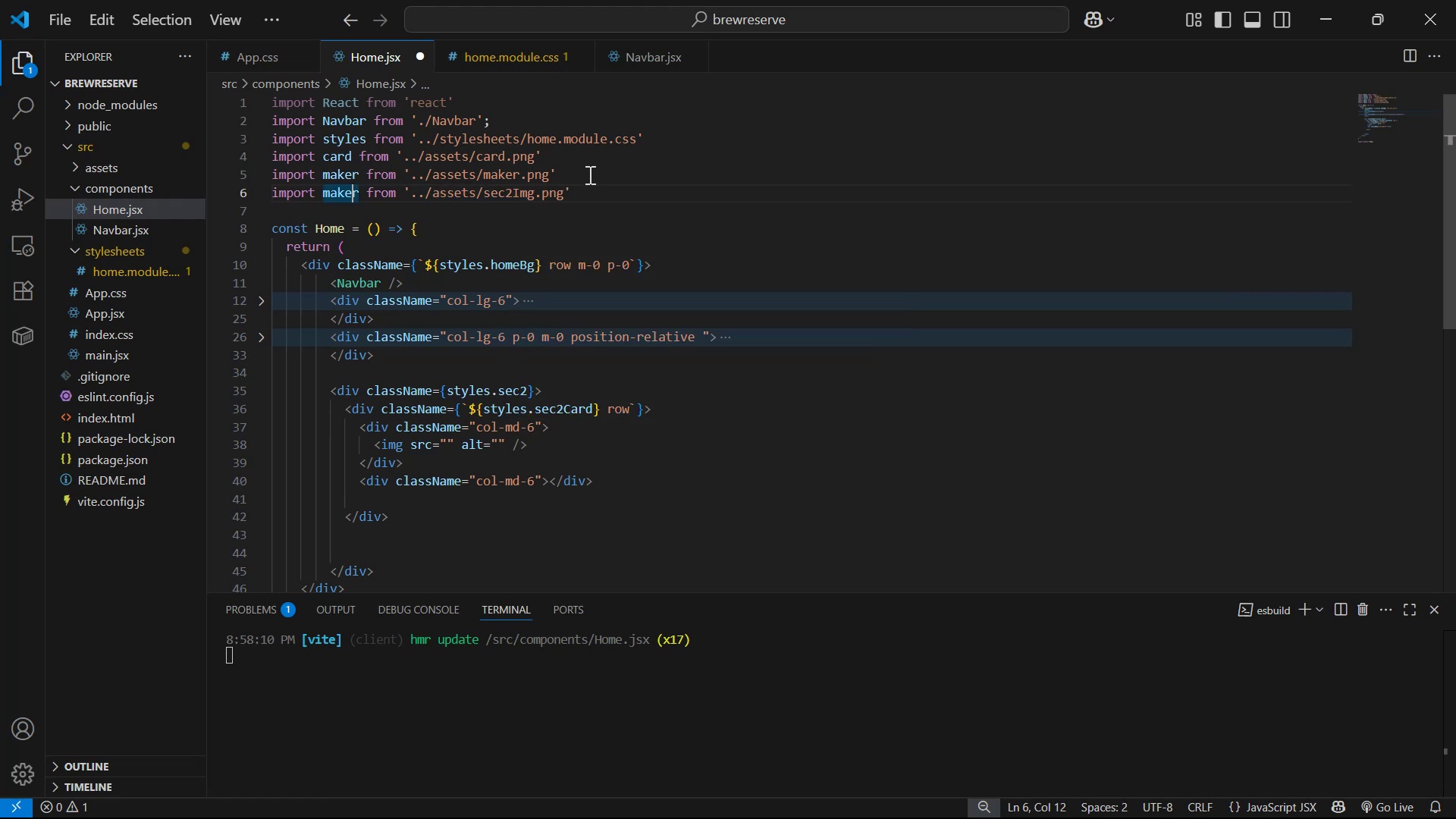 
key(ArrowRight)
 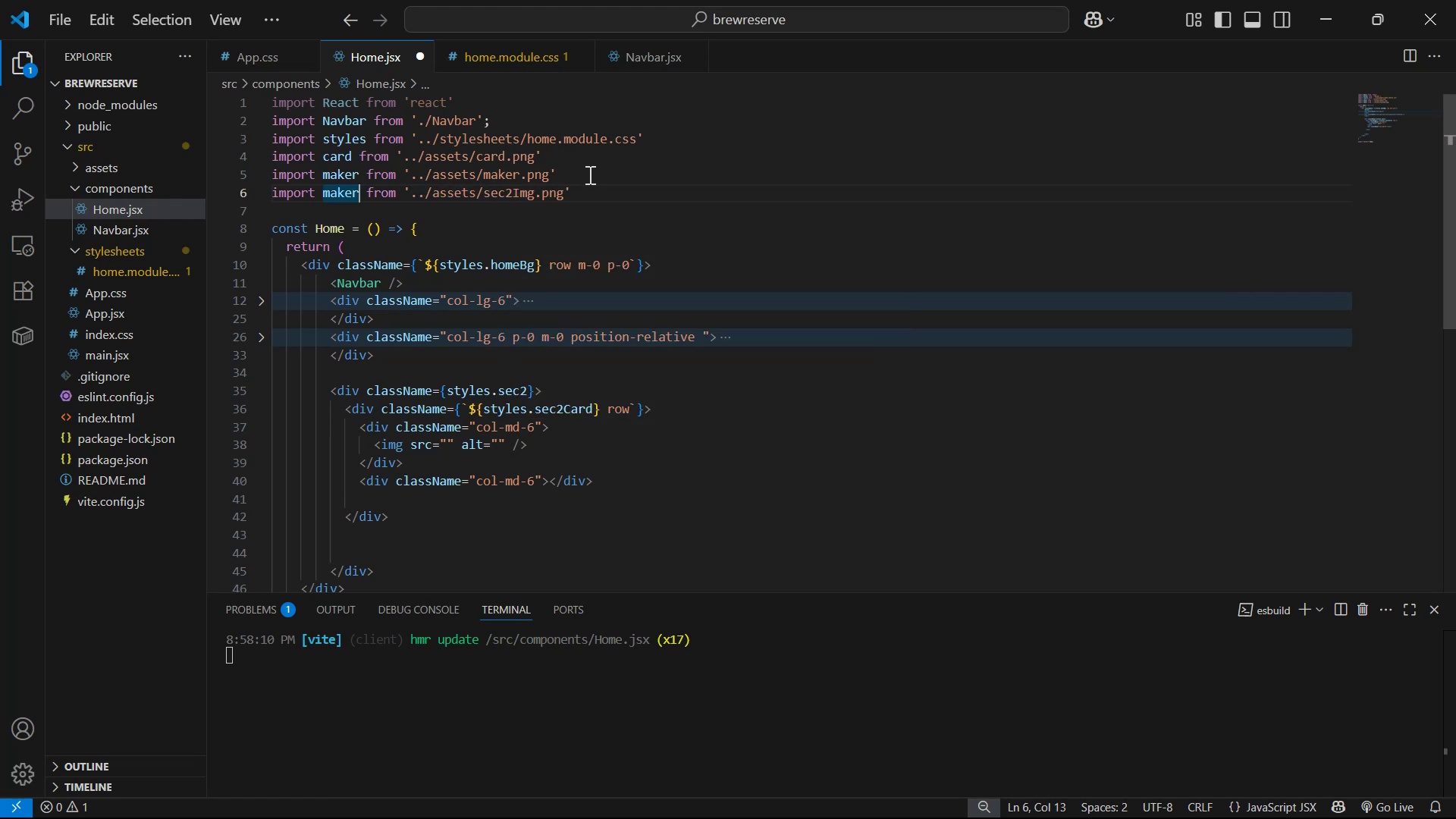 
key(ArrowRight)
 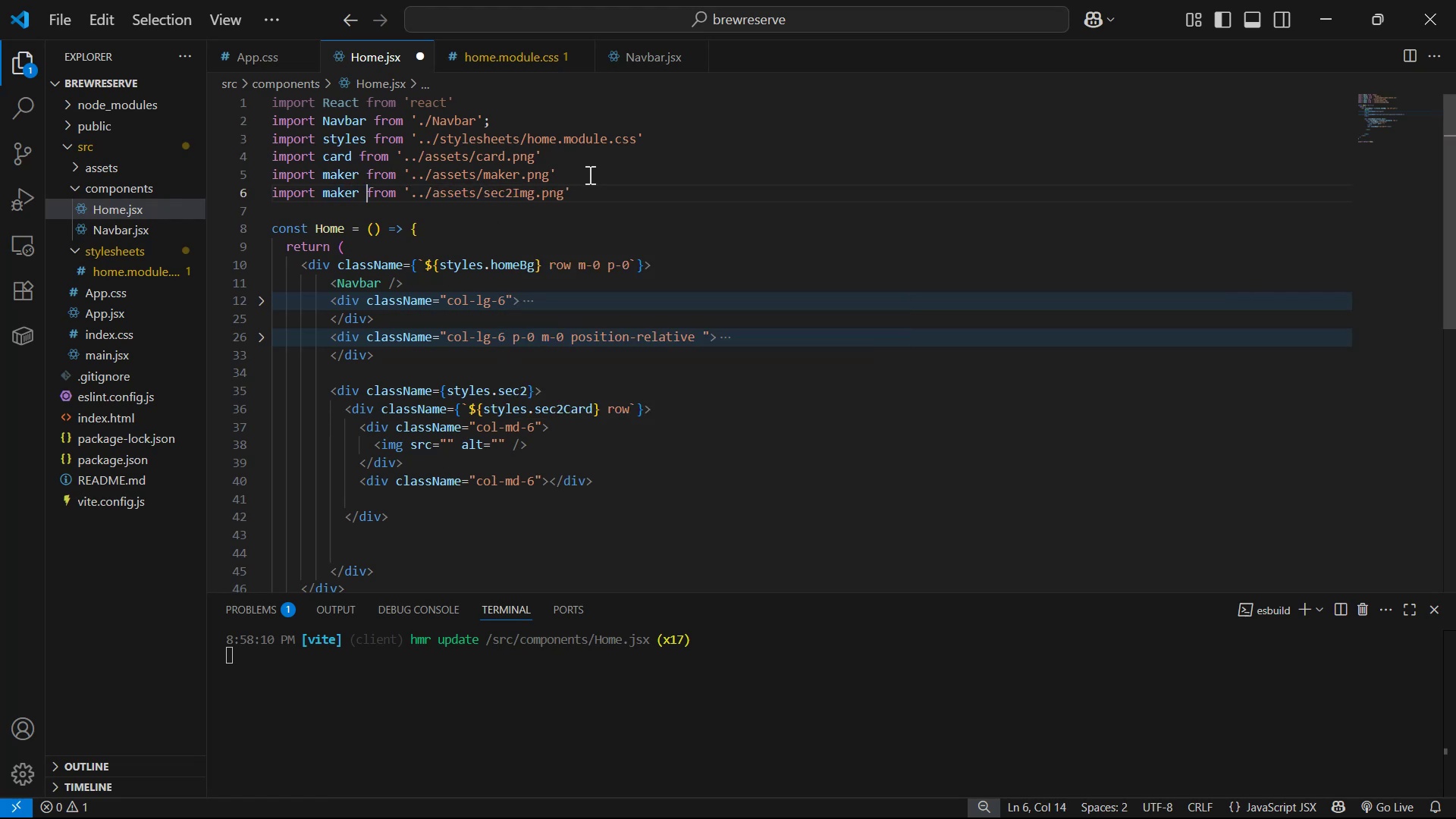 
key(ArrowLeft)
 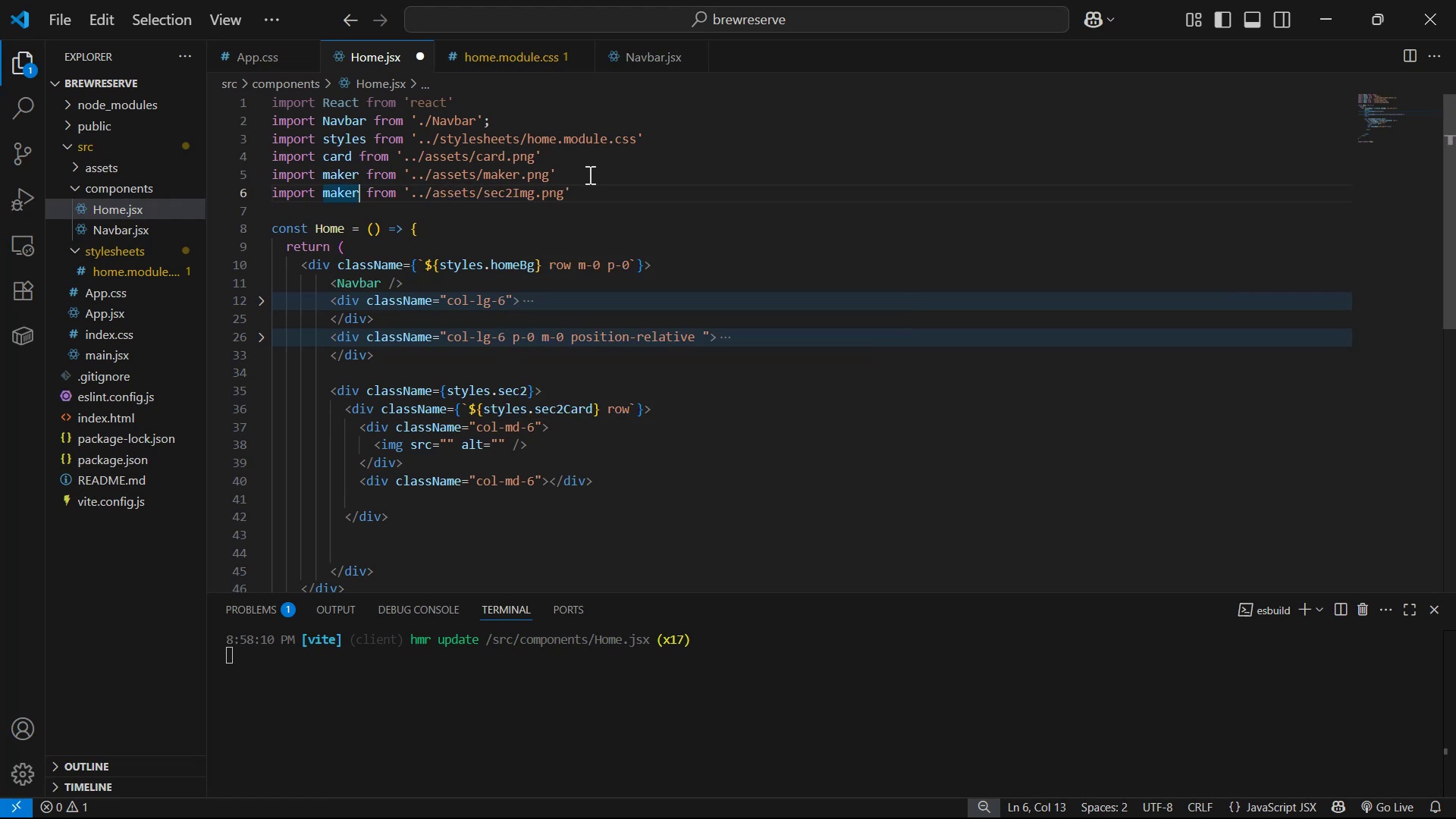 
hold_key(key=Backspace, duration=0.64)
 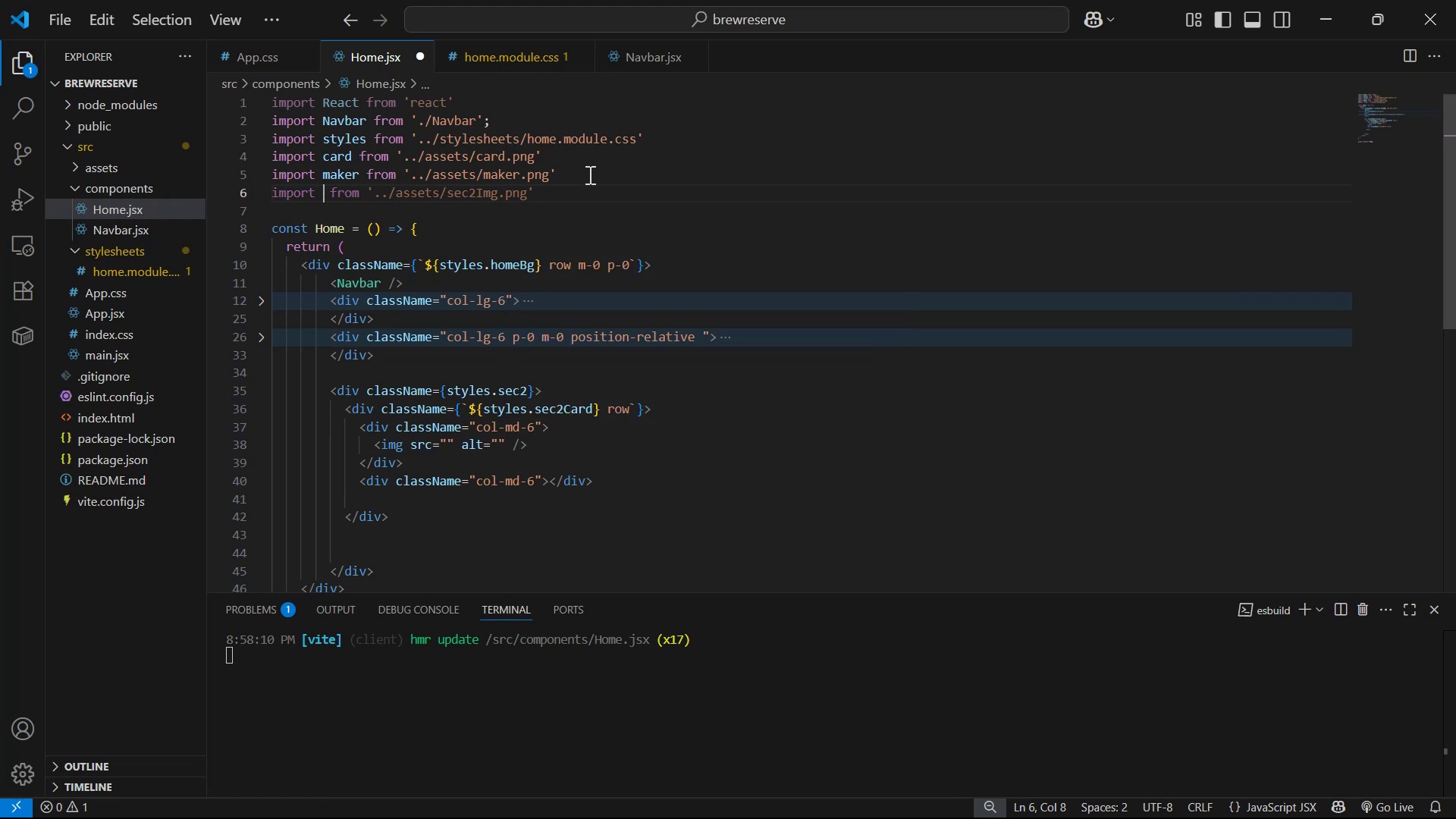 
type(sc)
key(Backspace)
type(ec2Im)
 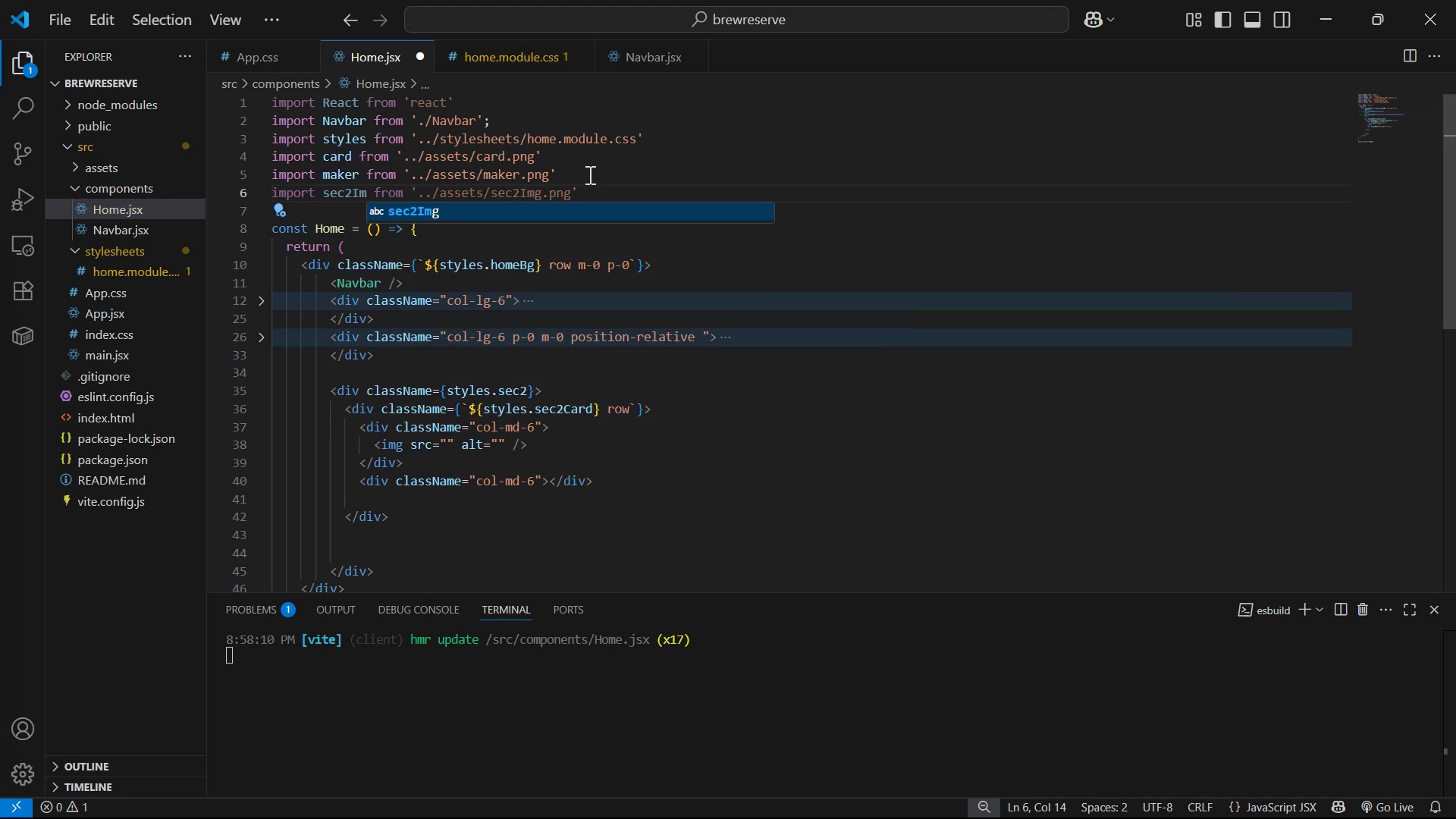 
key(Enter)
 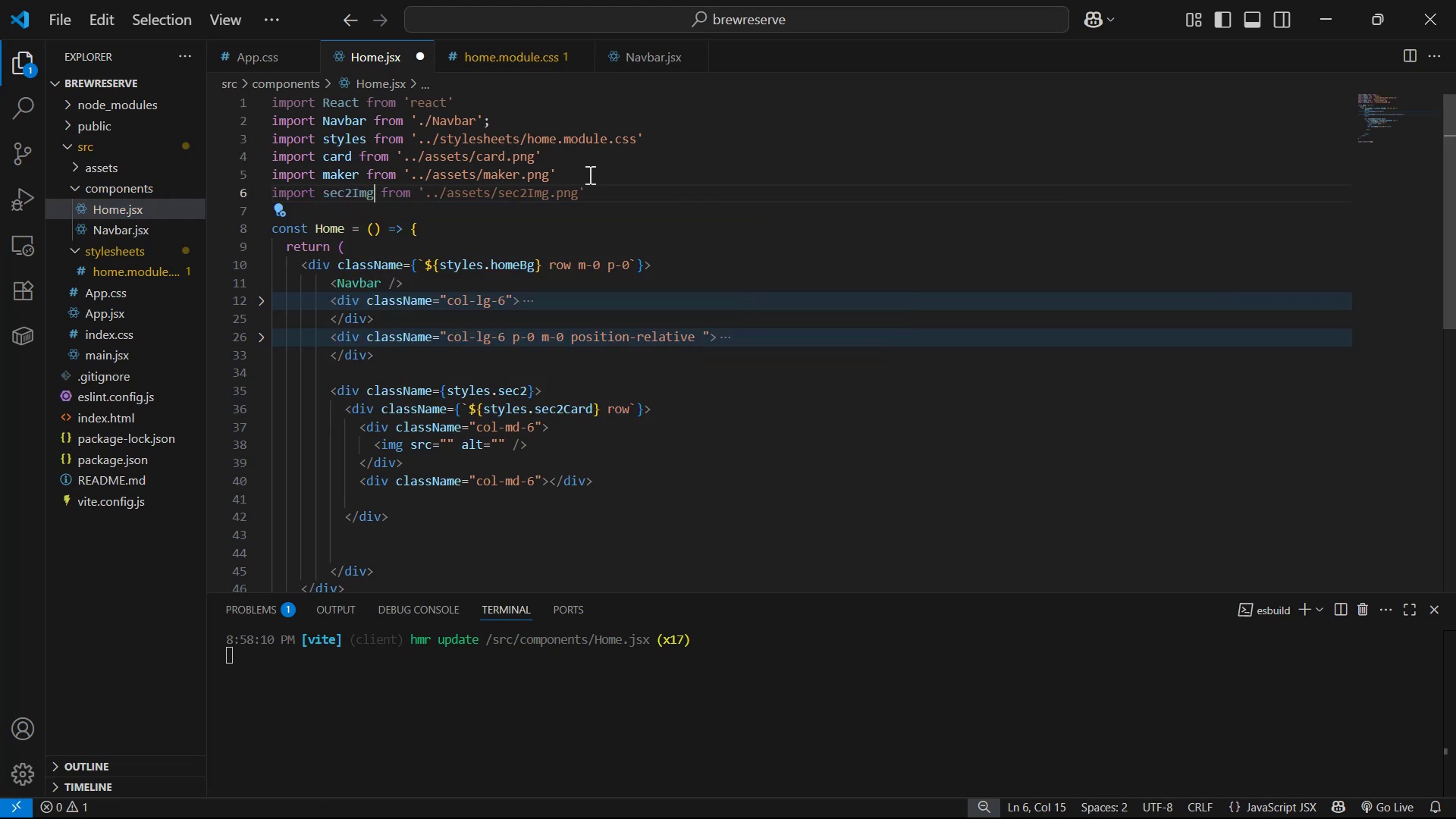 
hold_key(key=ControlLeft, duration=0.39)
 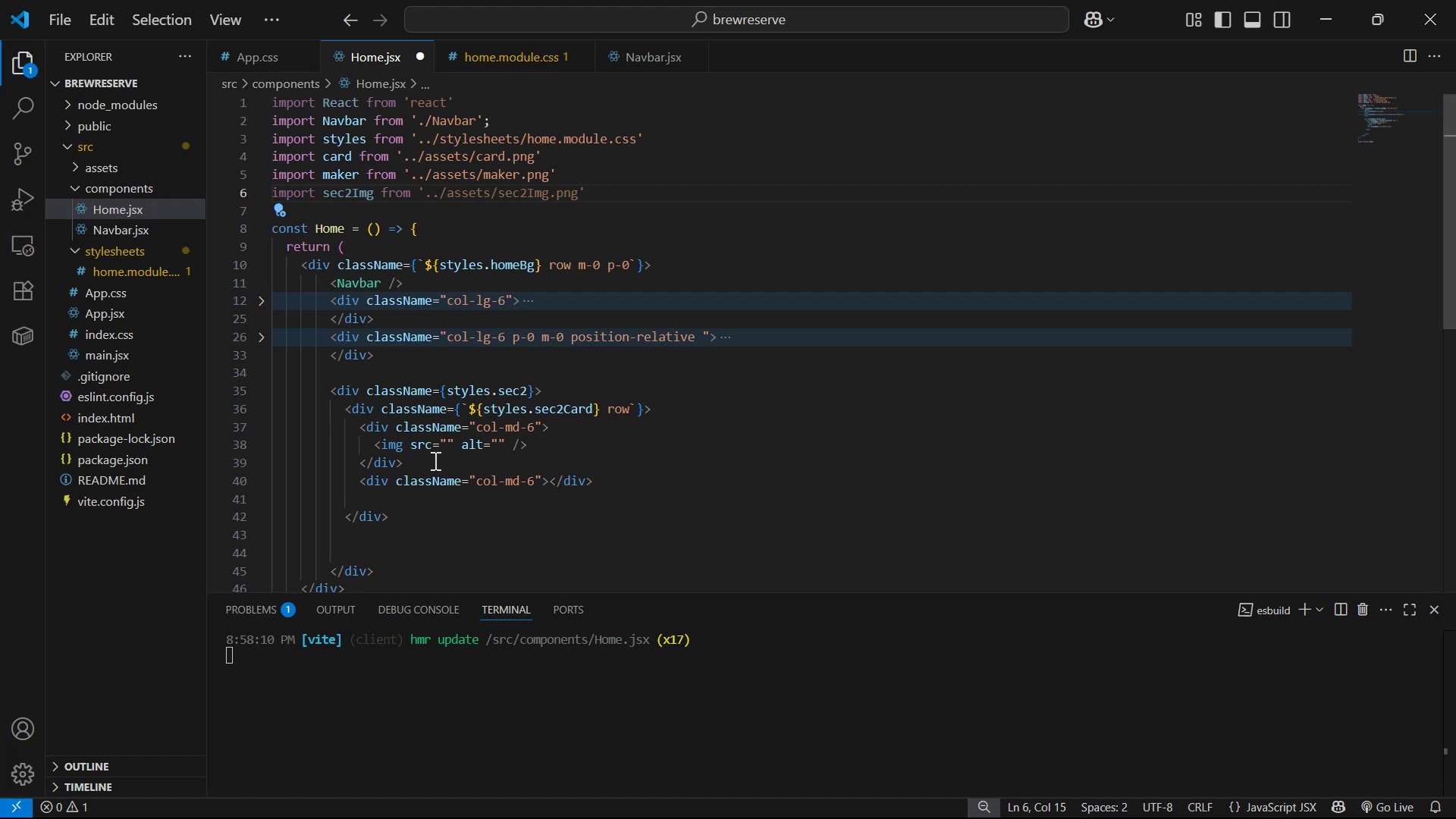 
left_click([456, 446])
 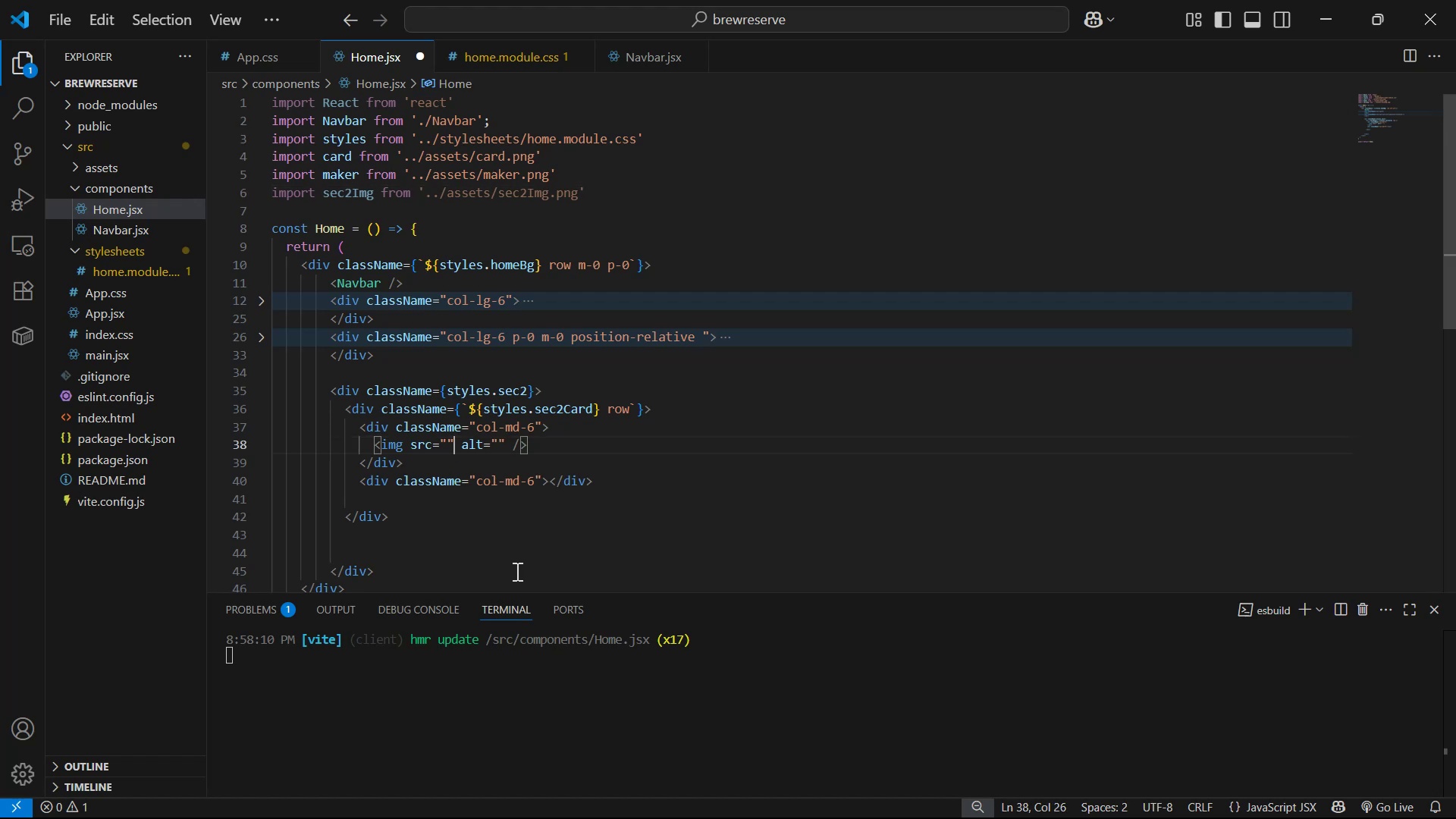 
type(])
key(Backspace)
key(Backspace)
key(Backspace)
type({se)
 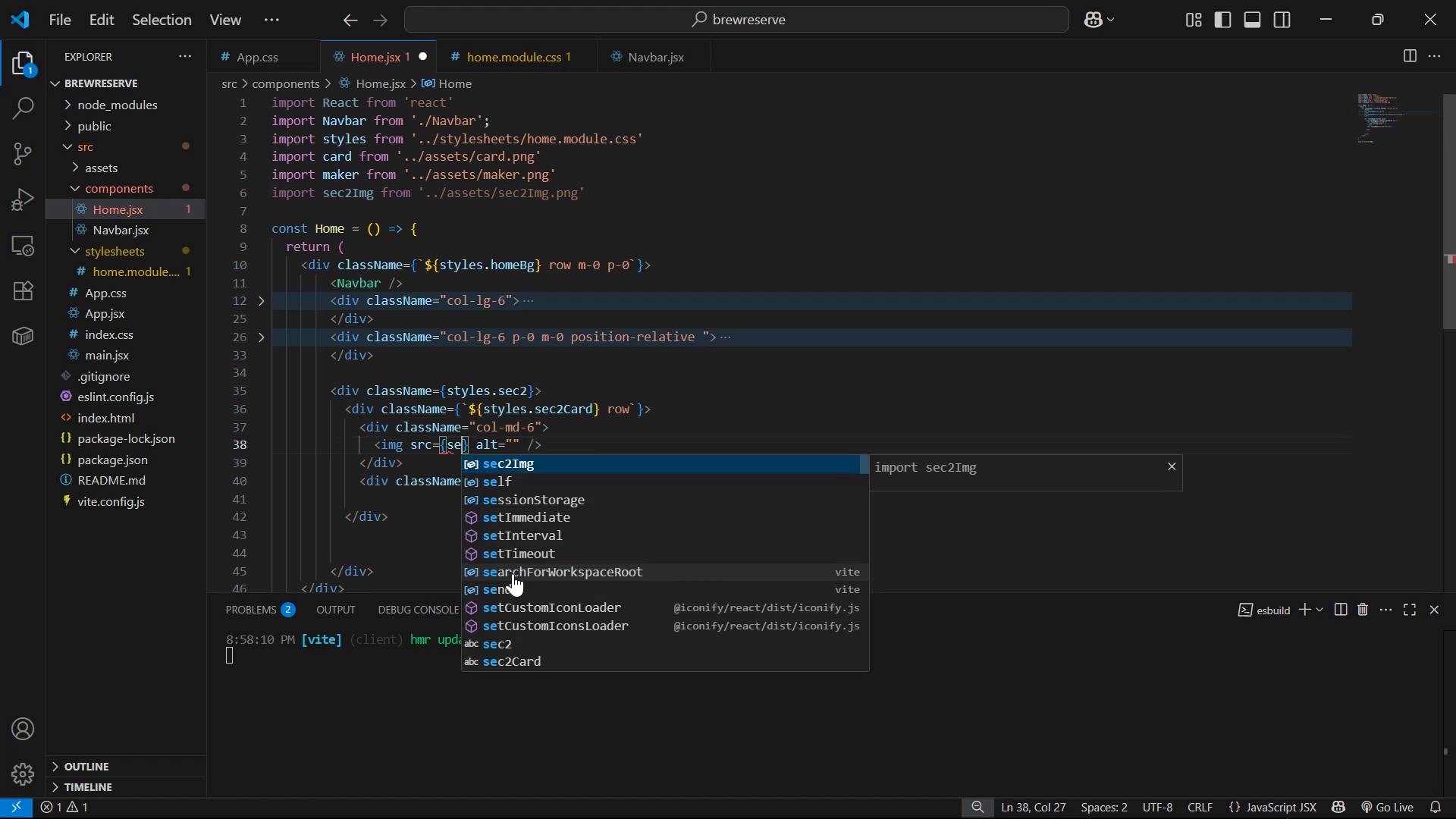 
 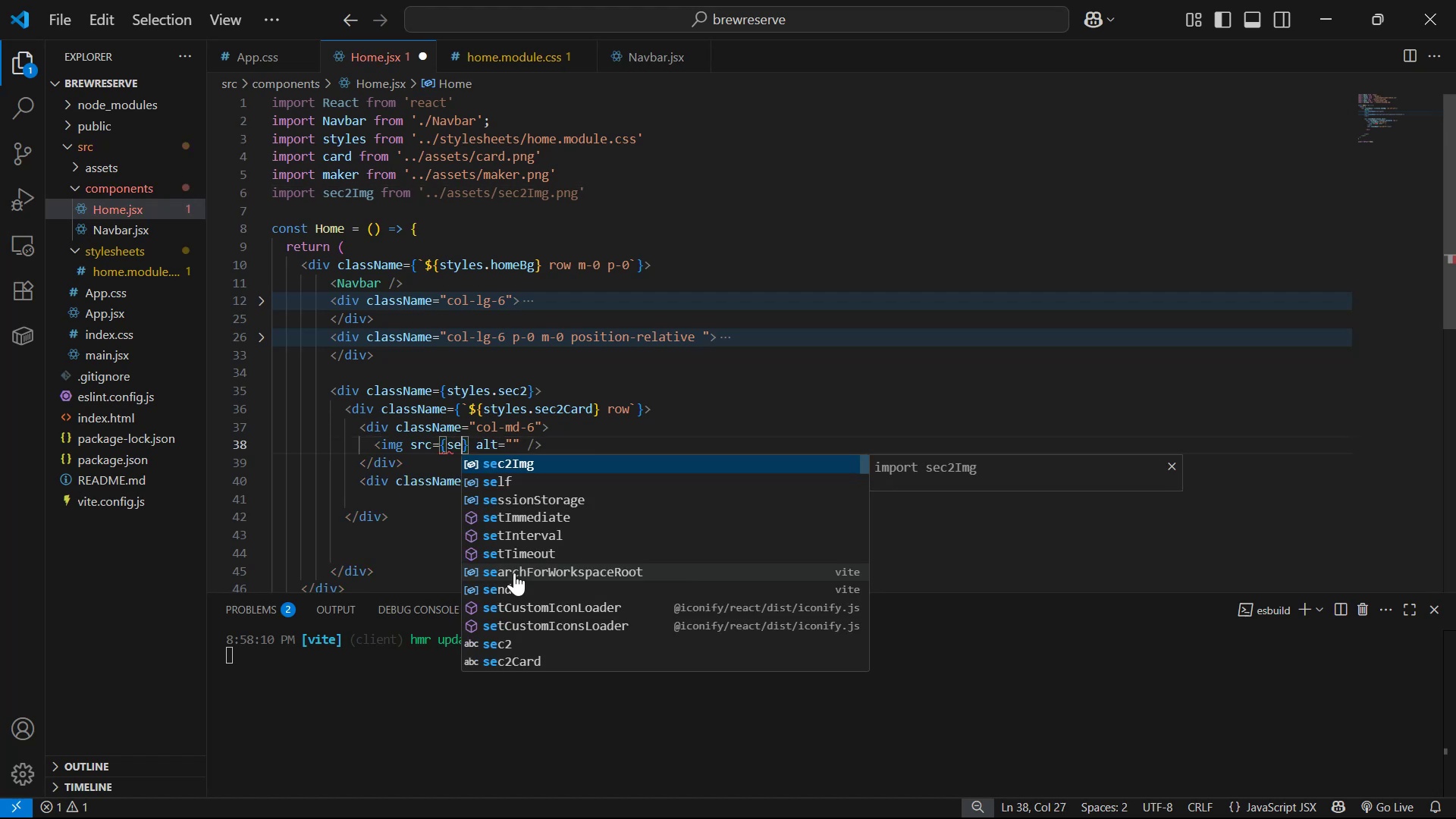 
key(Enter)
 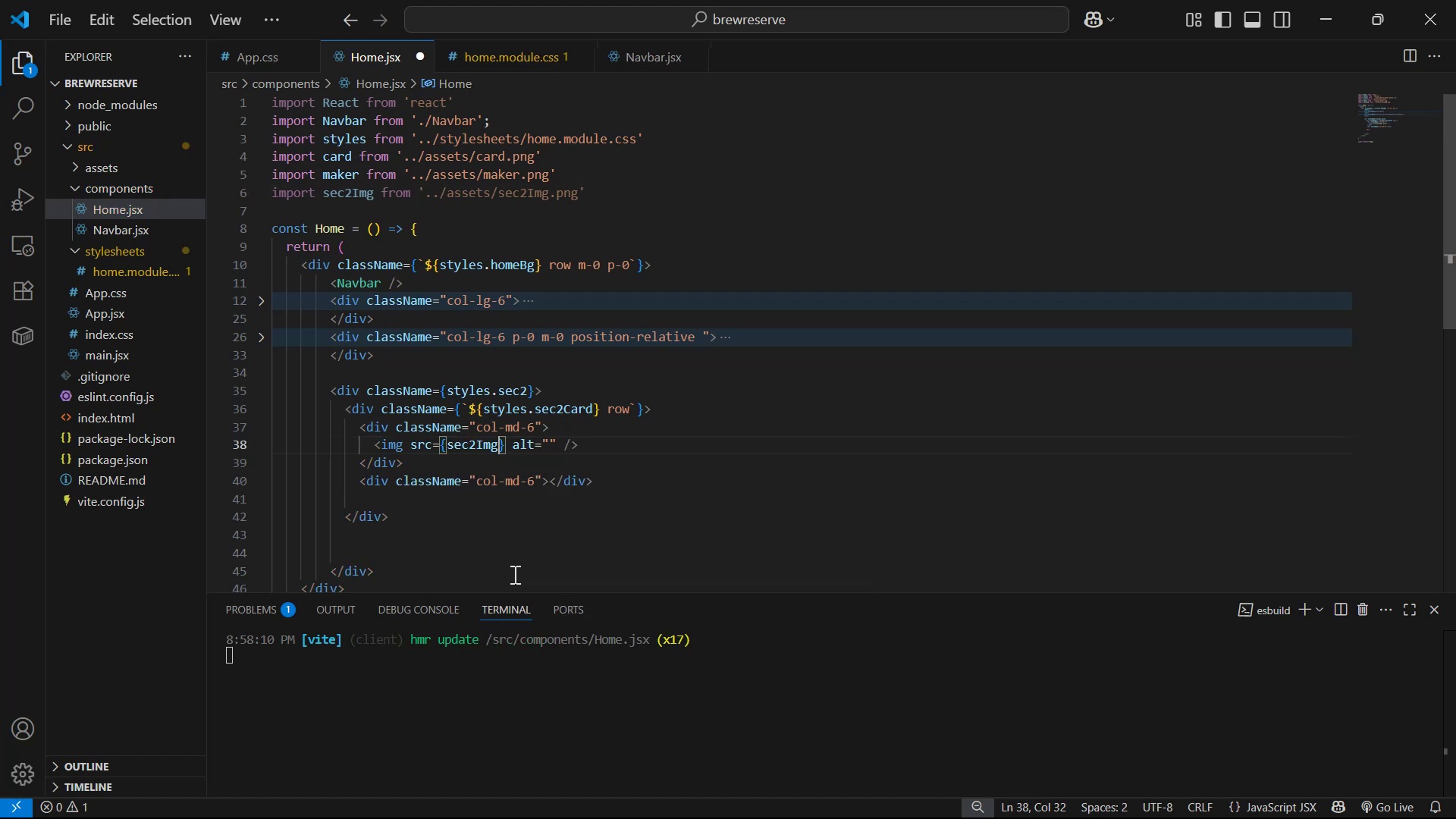 
key(ArrowRight)
 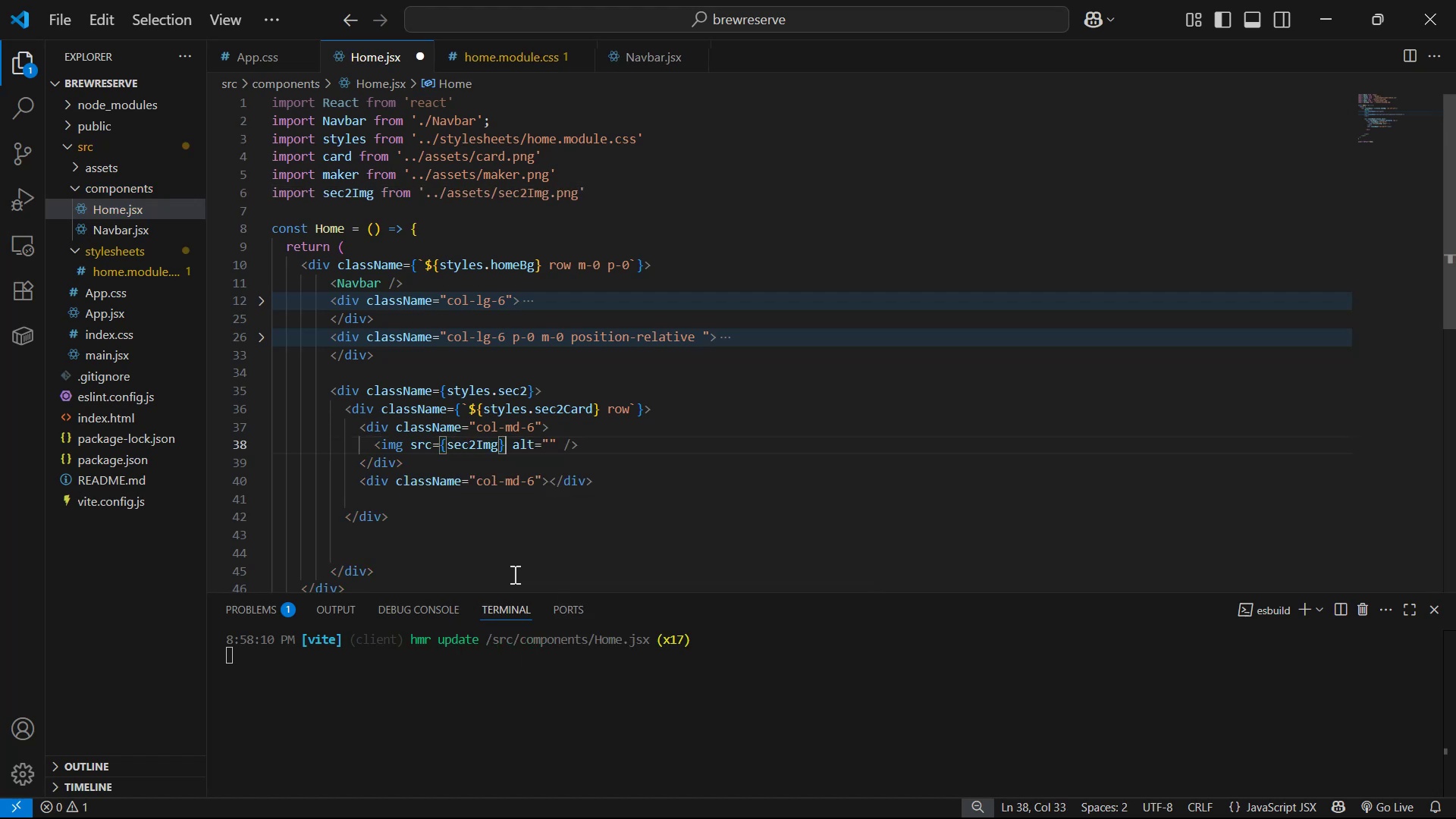 
hold_key(key=ArrowRight, duration=0.71)
 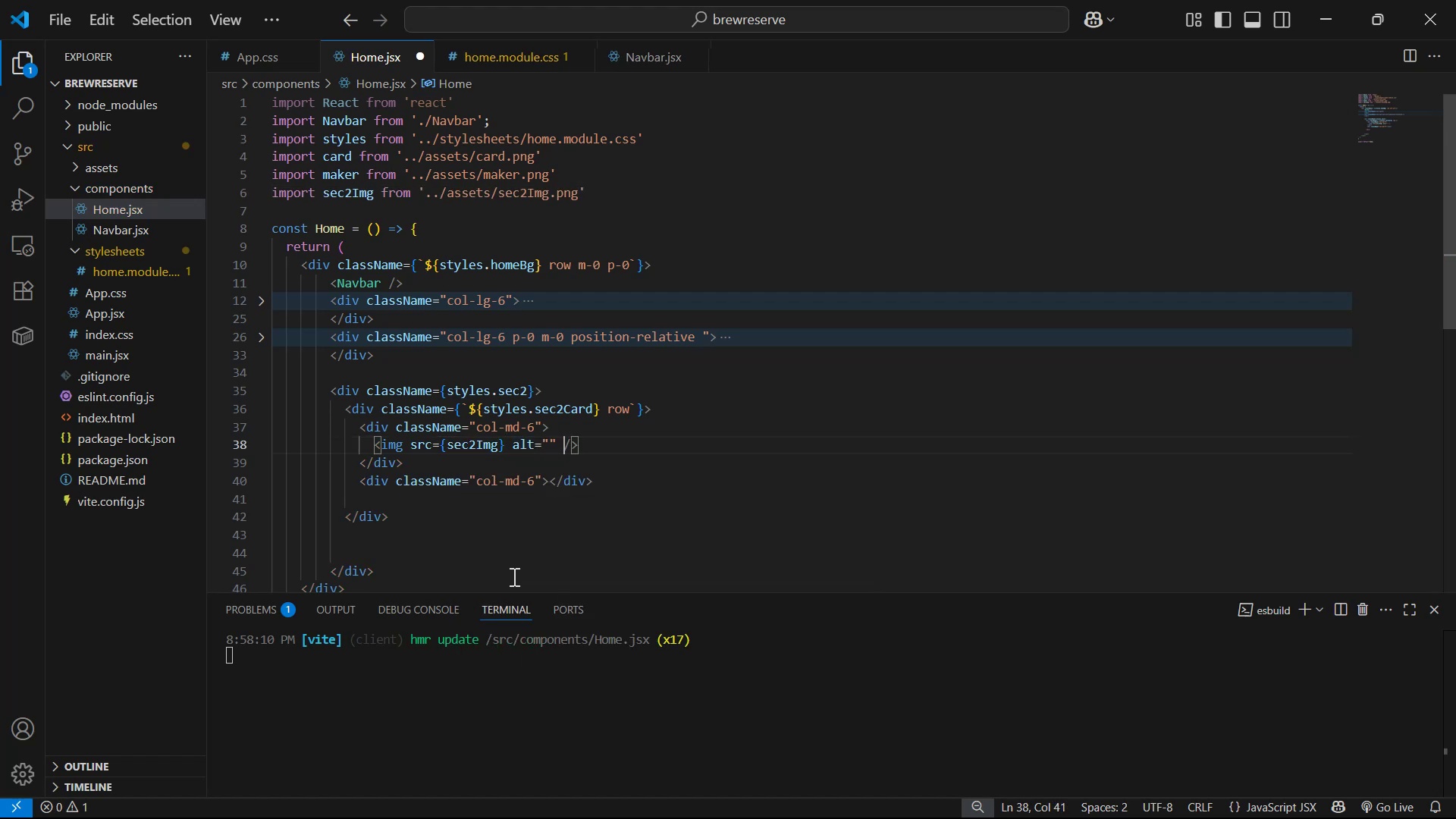 
type( cla)
 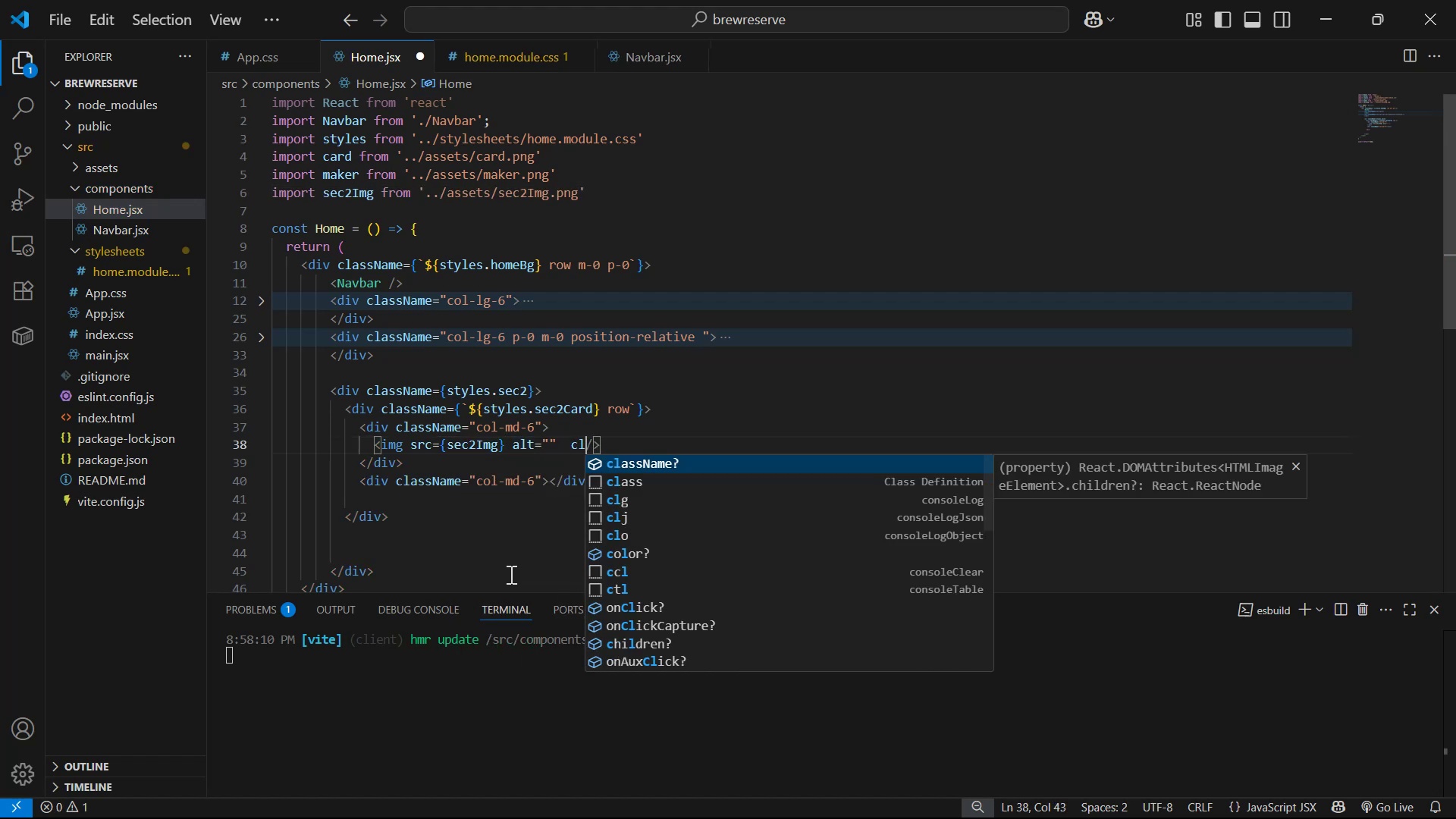 
key(Enter)
 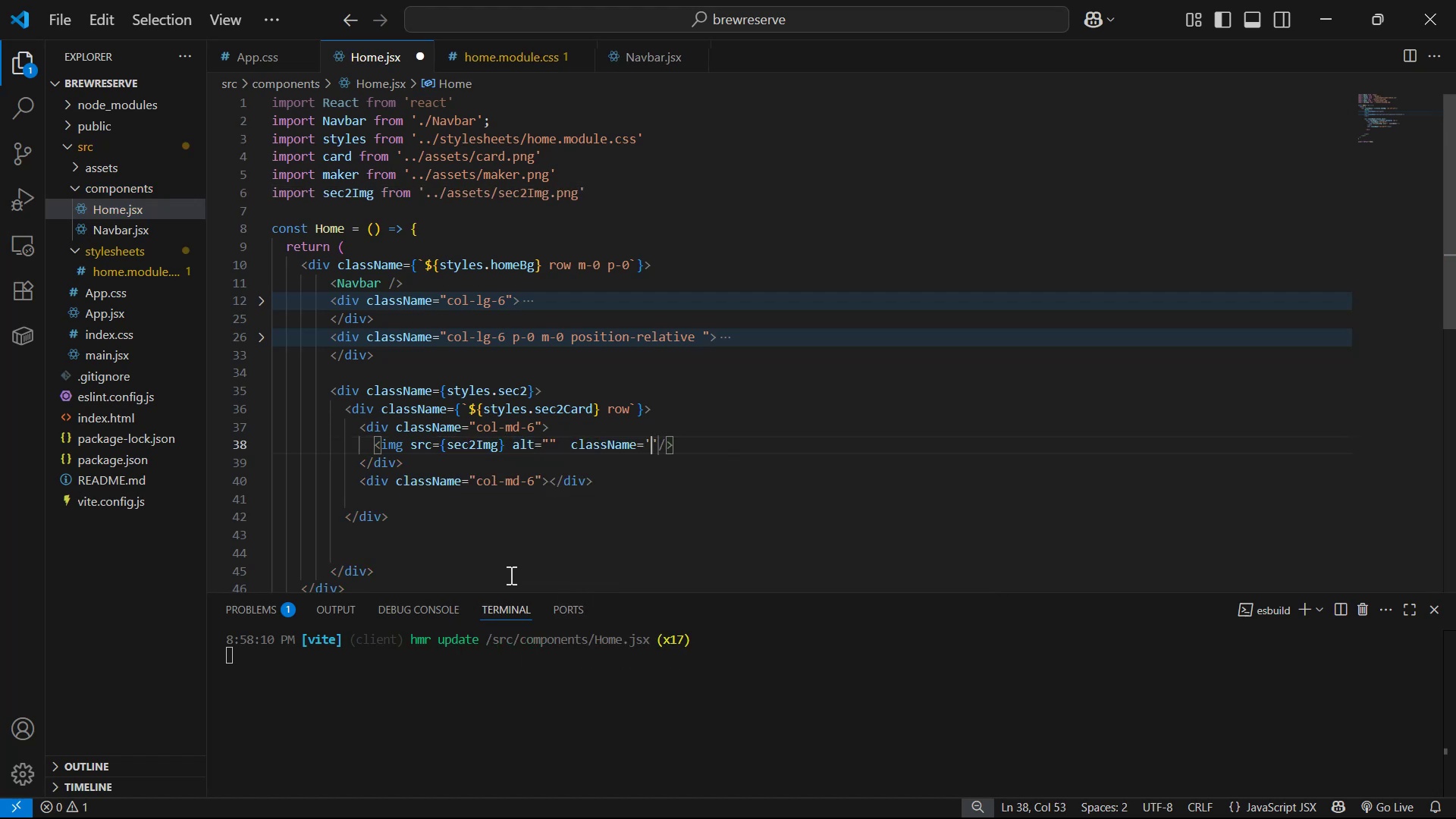 
type(sty)
key(Backspace)
key(Backspace)
 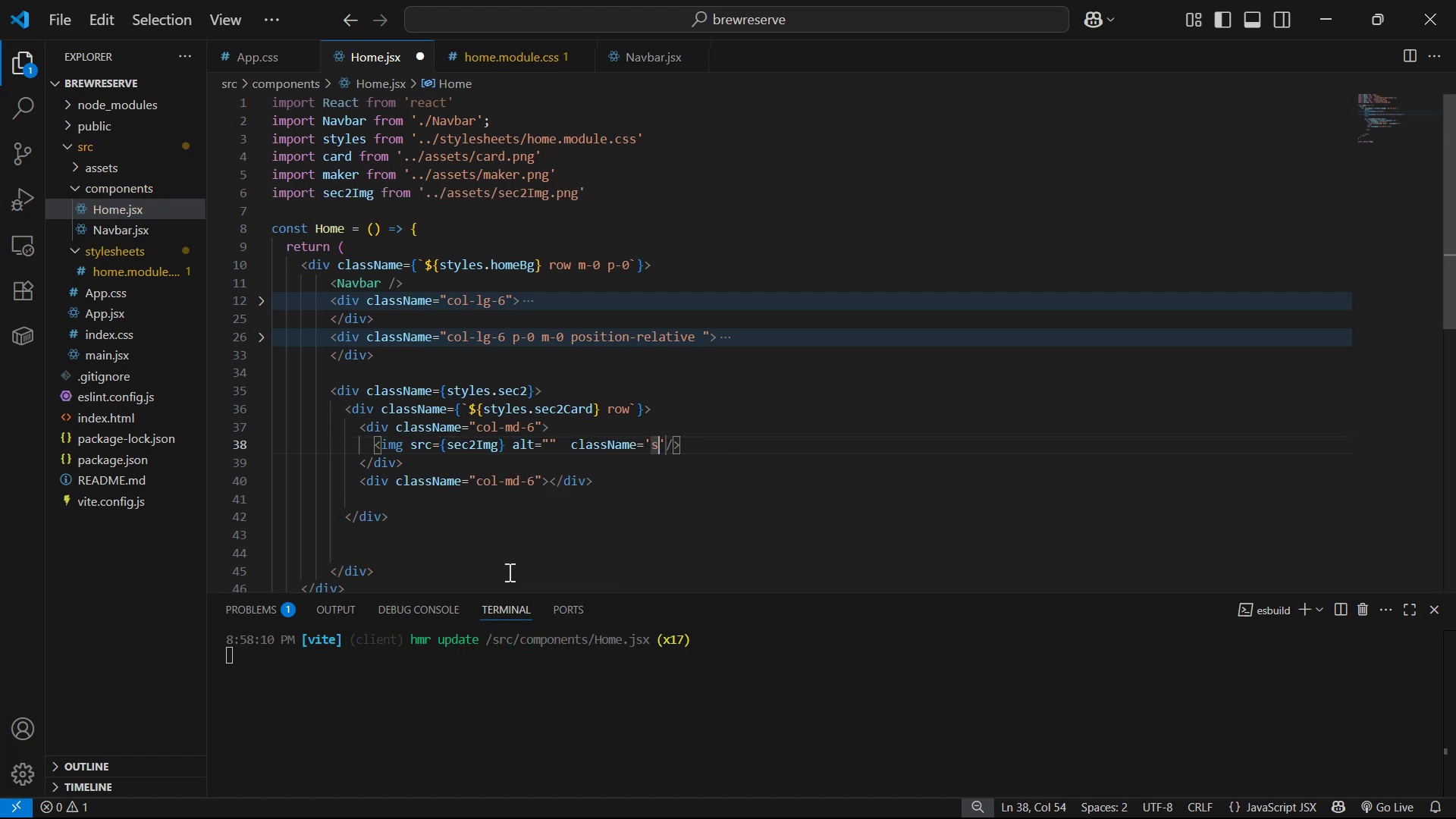 
key(ArrowRight)
 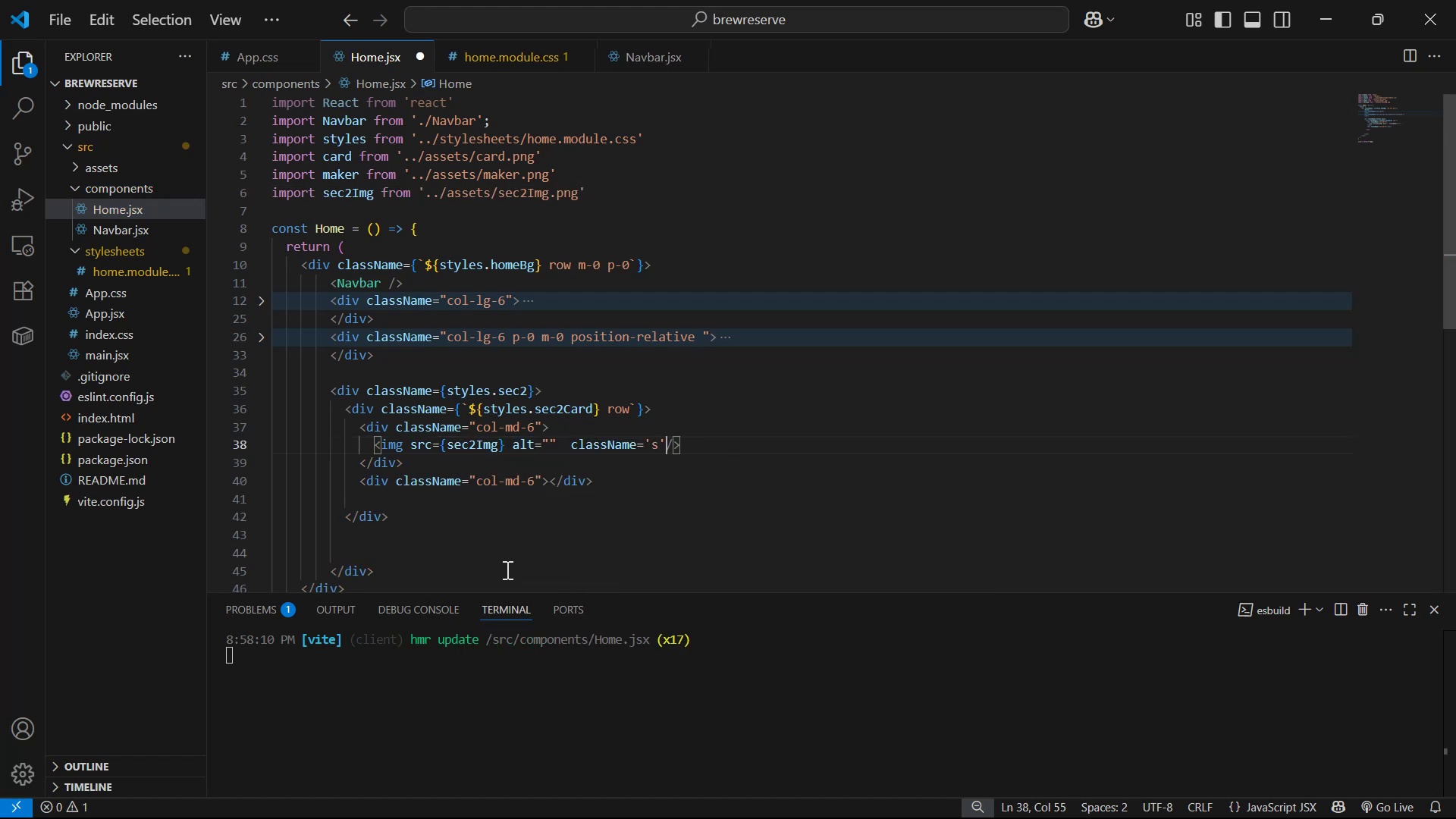 
key(Backspace)
key(Backspace)
key(Backspace)
type({sty)
 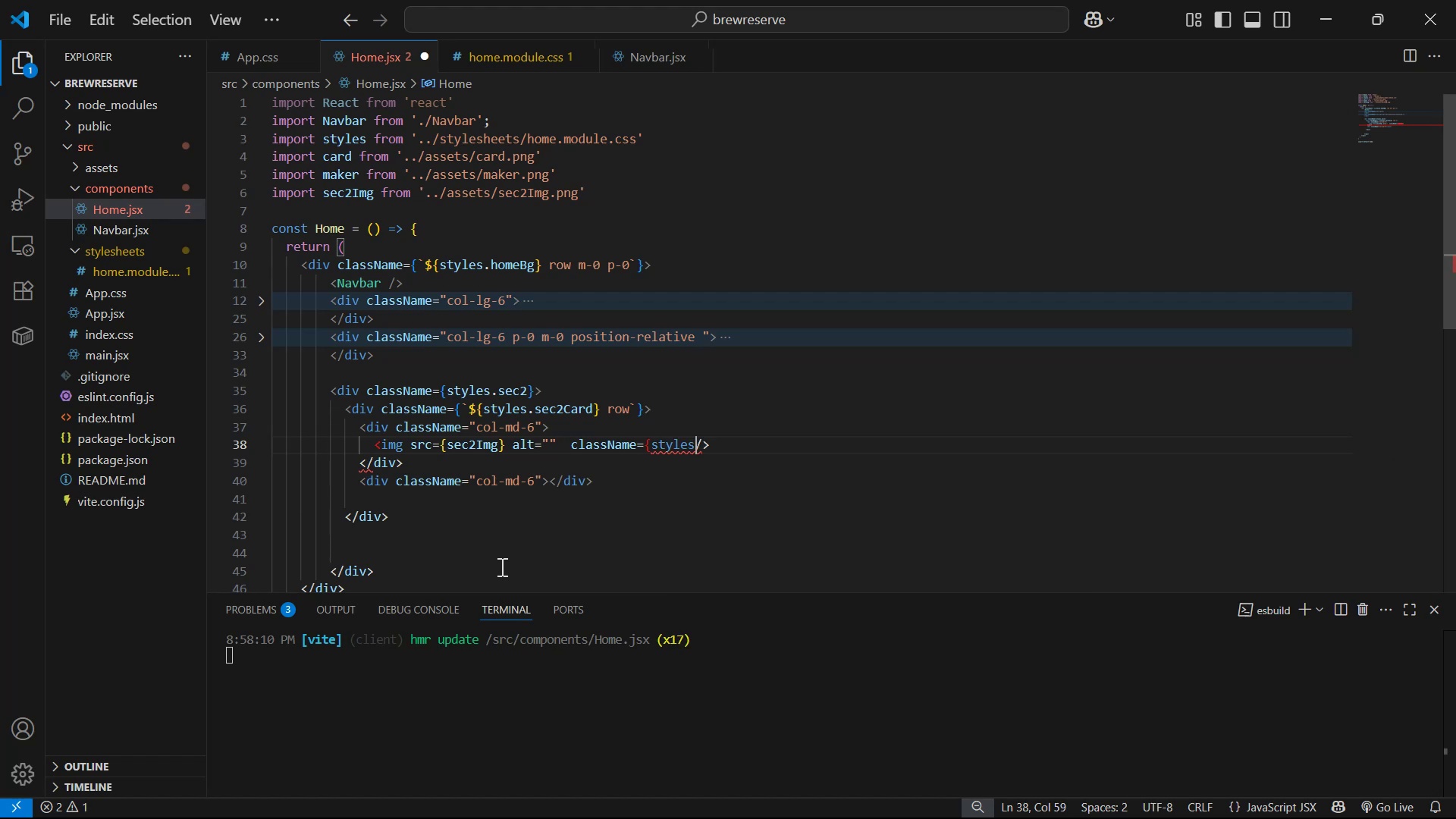 
 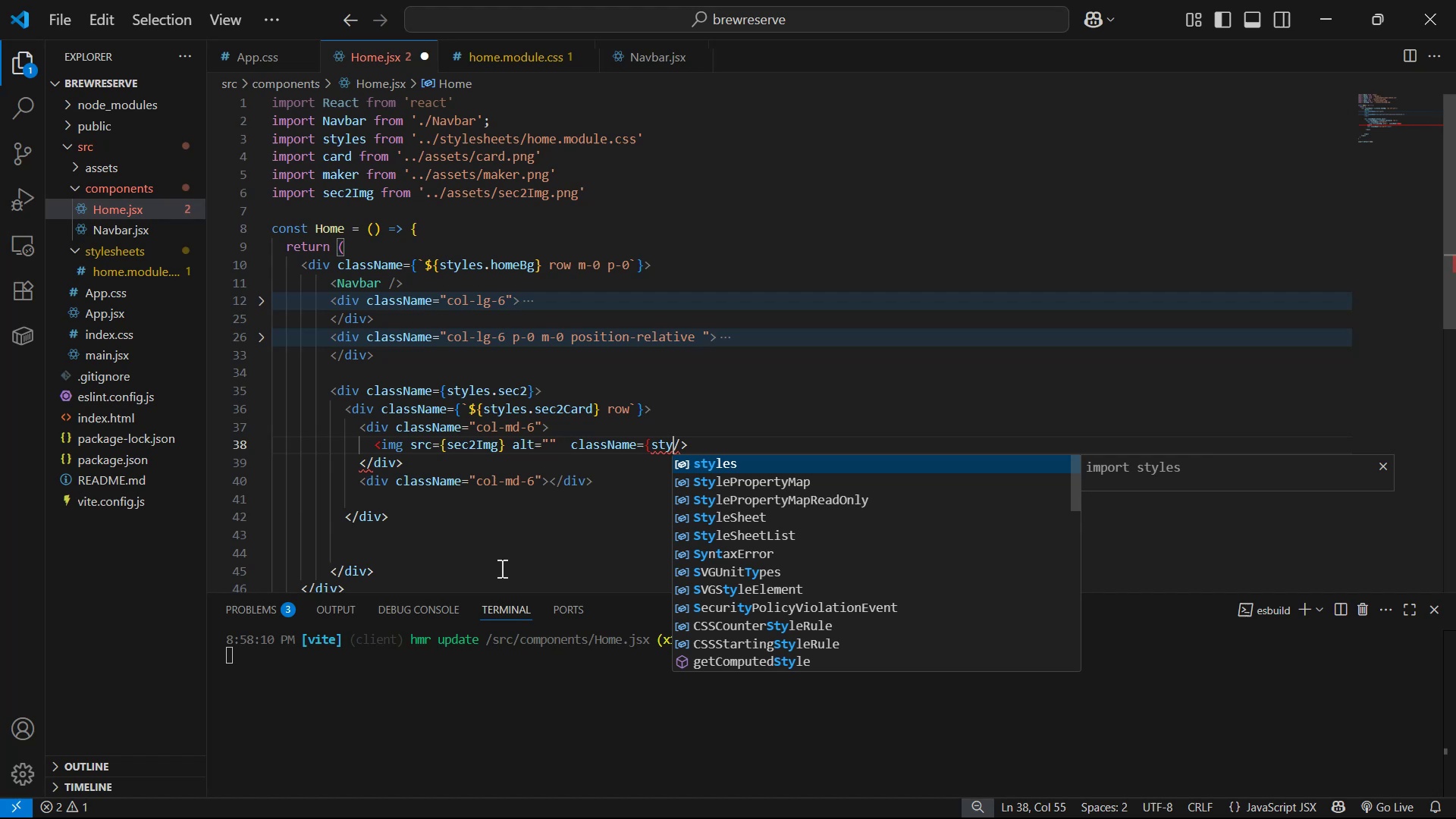 
key(Enter)
 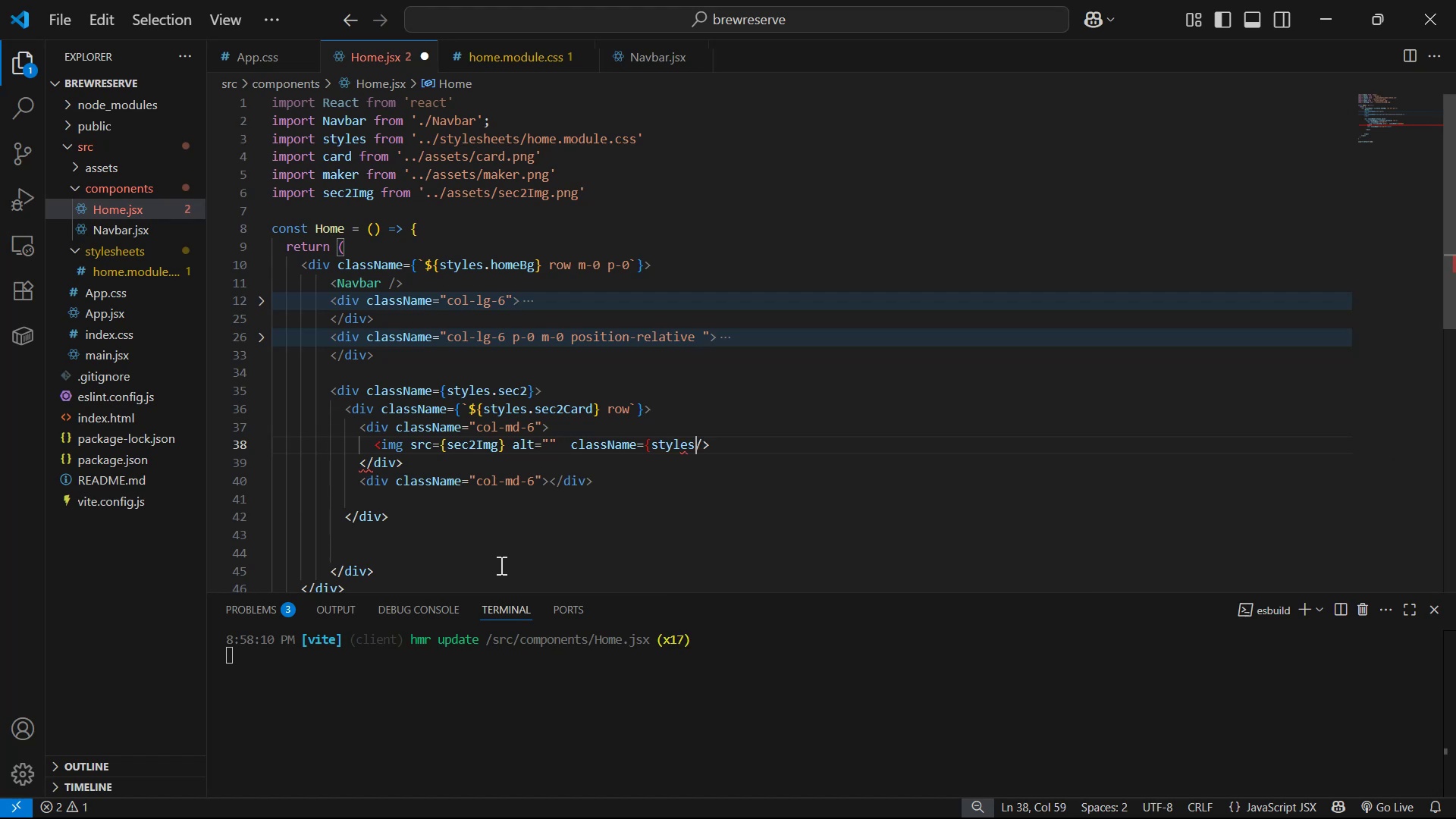 
key(Shift+BracketRight)
 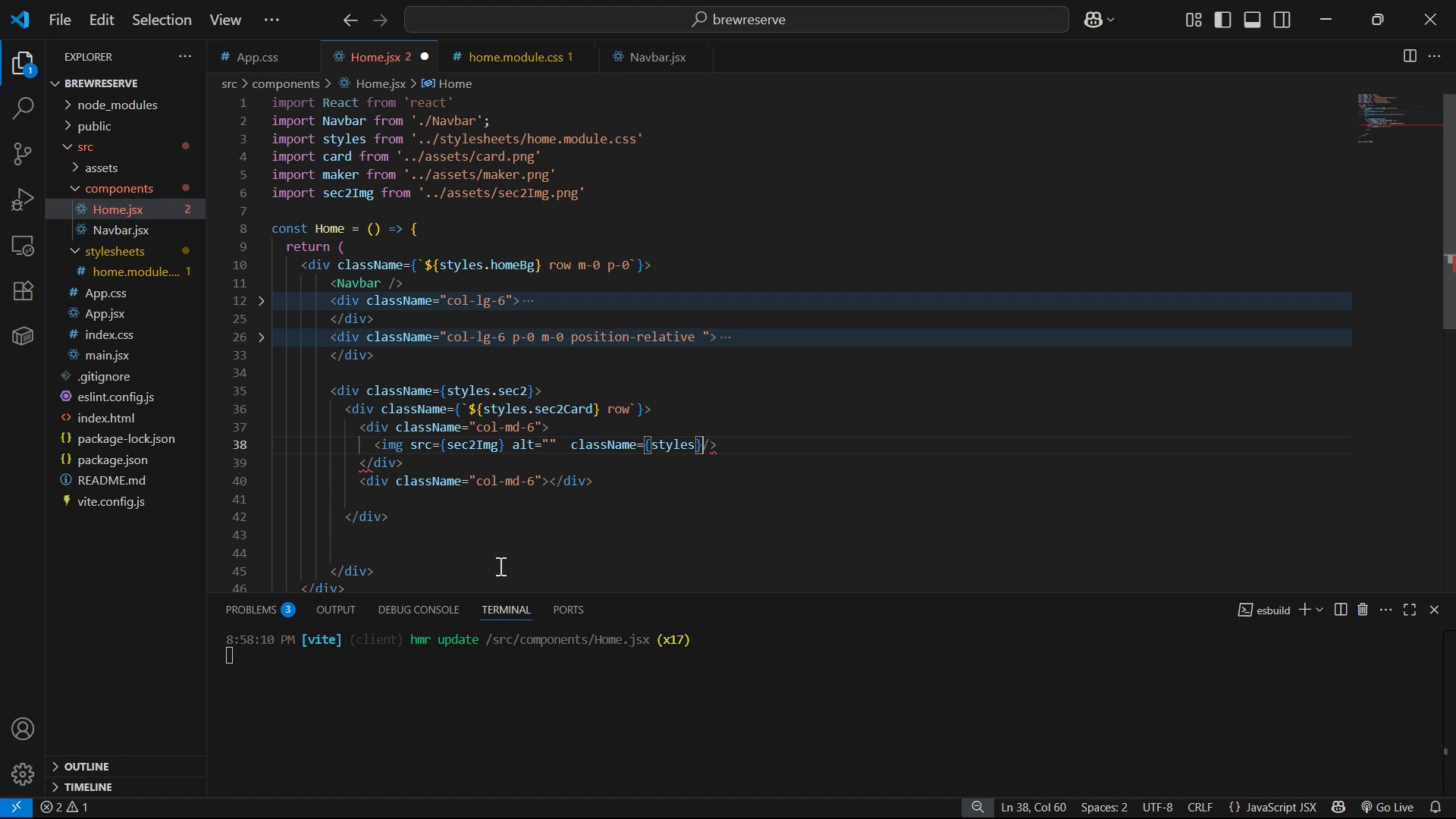 
key(ArrowLeft)
 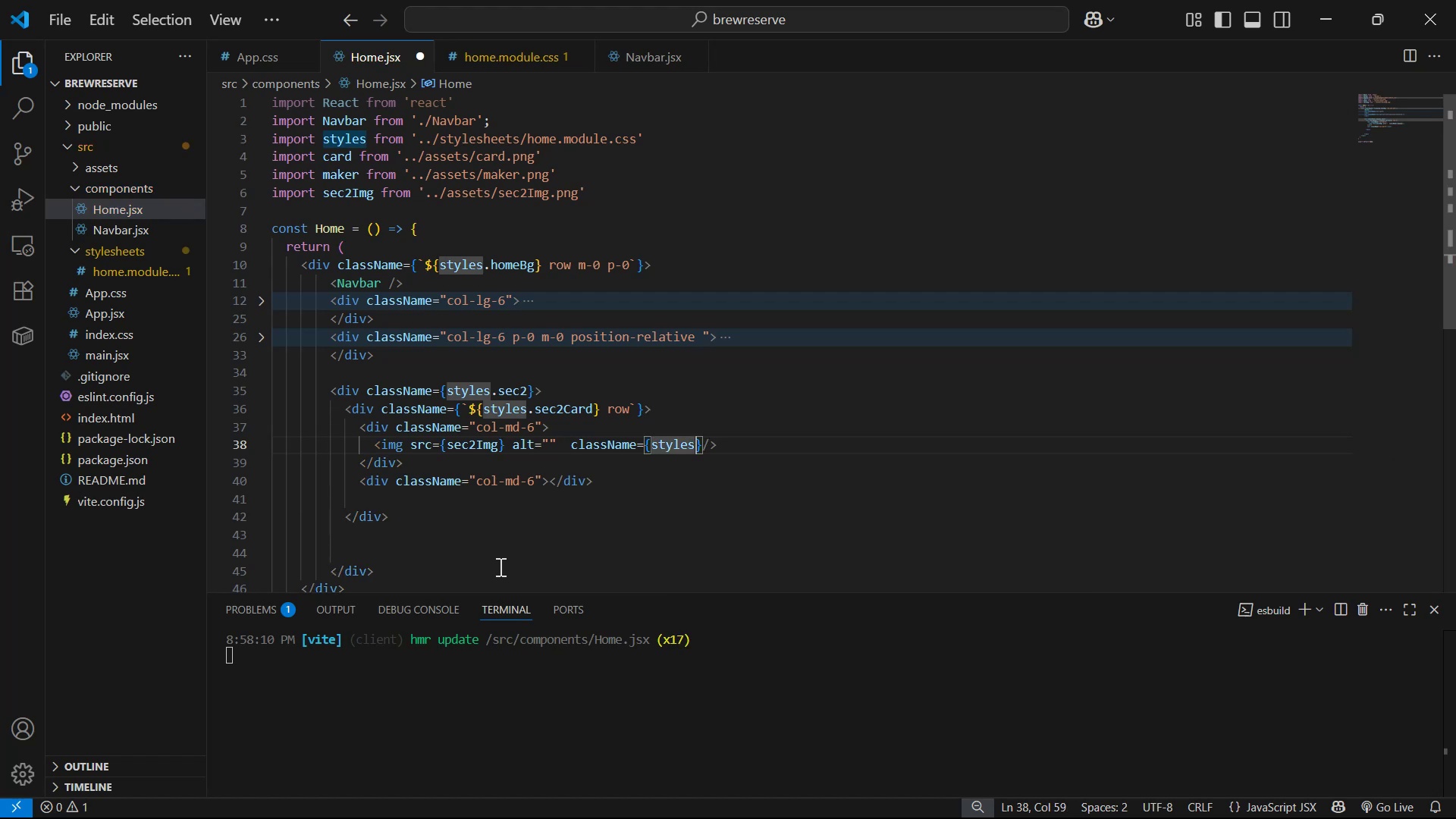 
type(.sec2Img )
key(Backspace)
 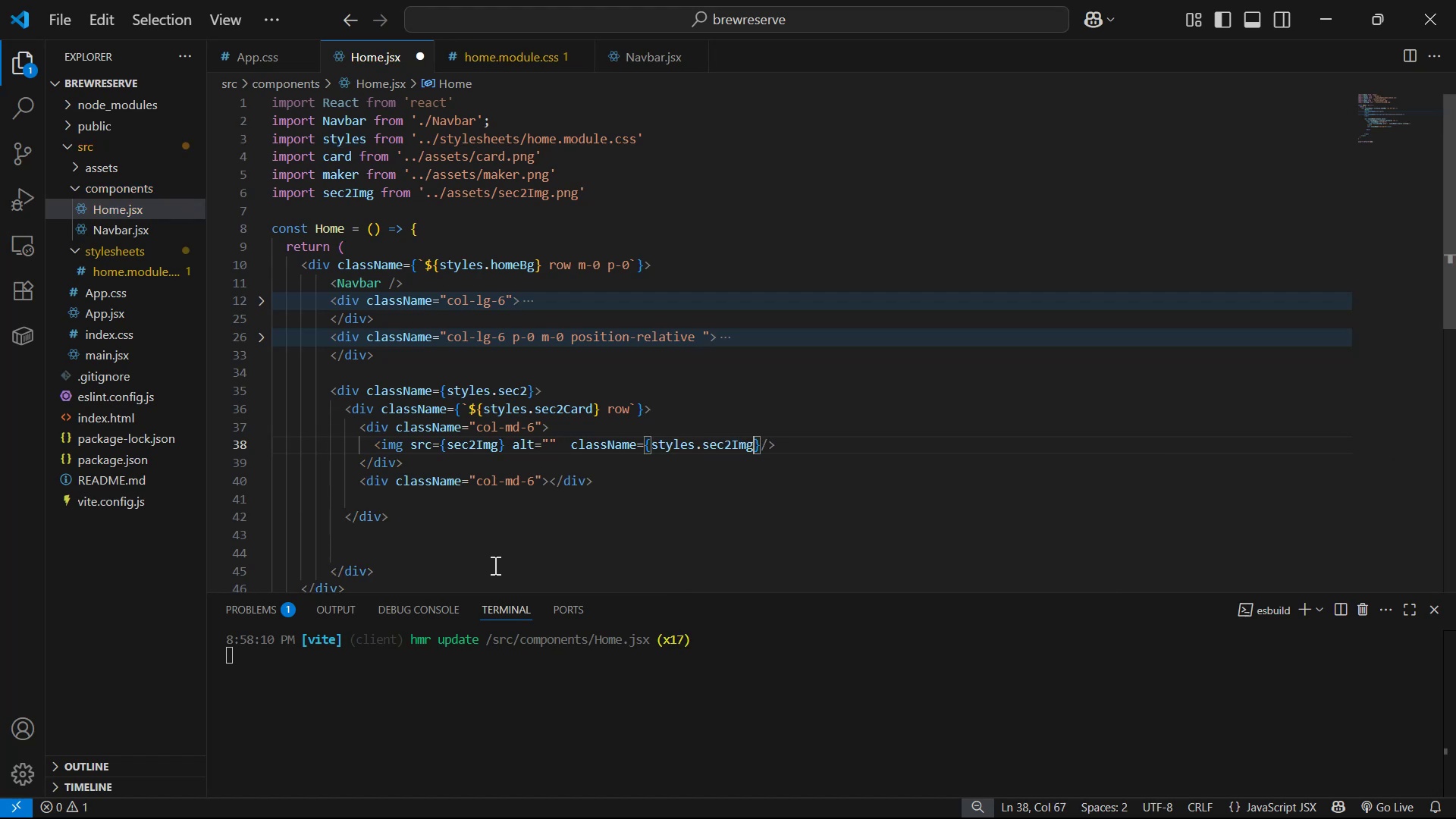 
key(Control+S)
 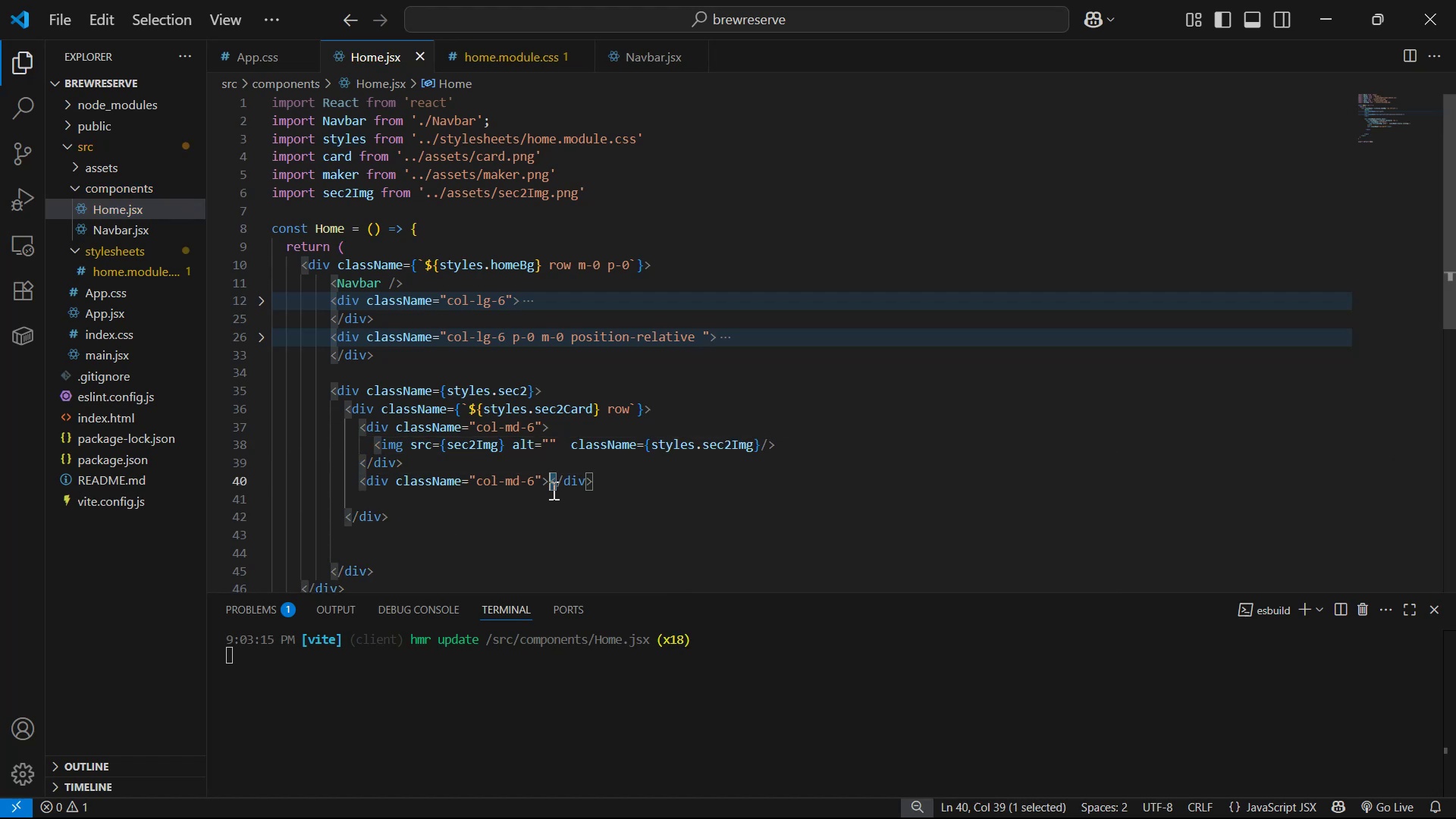 
left_click([551, 484])
 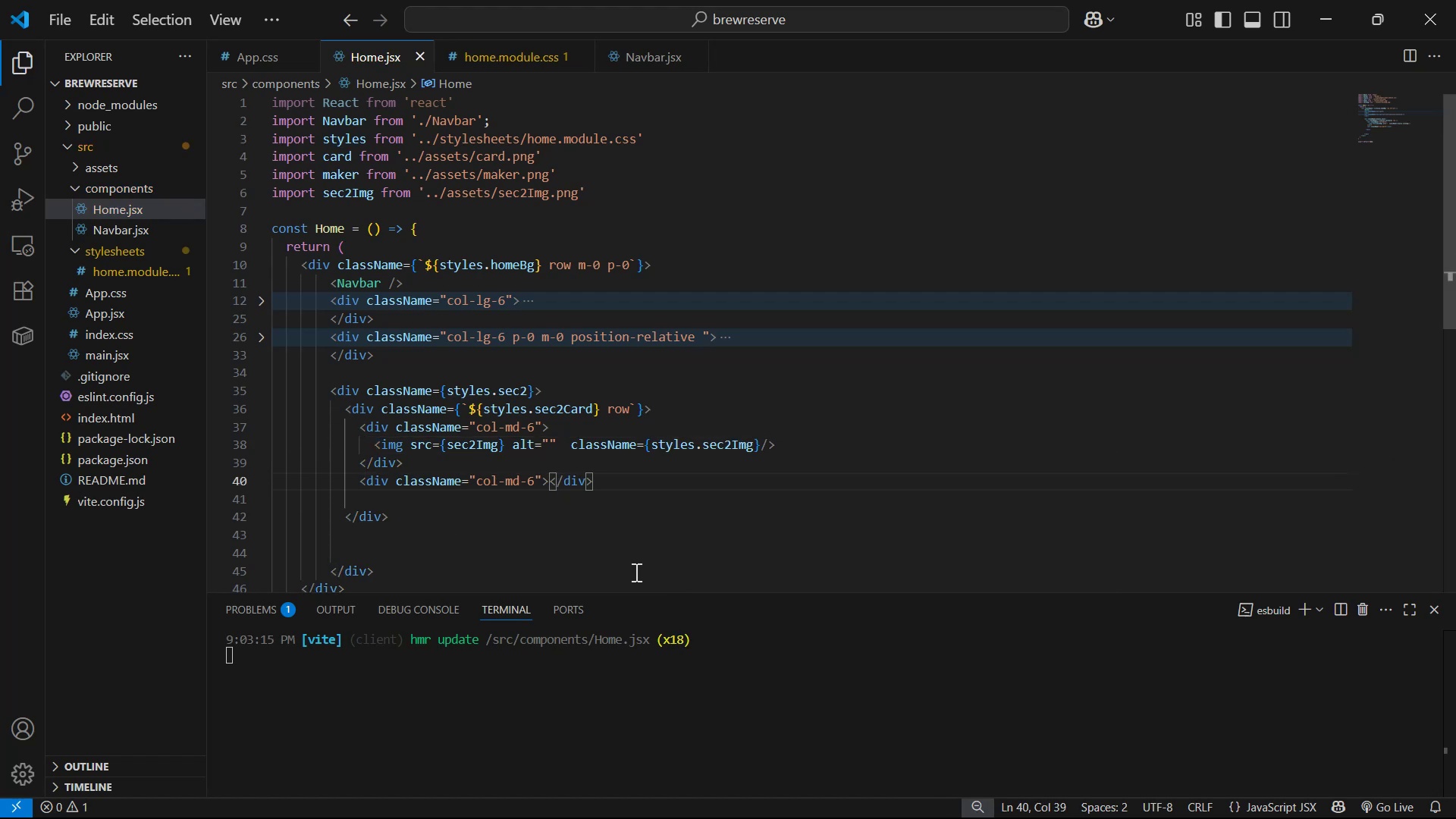 
key(Enter)
 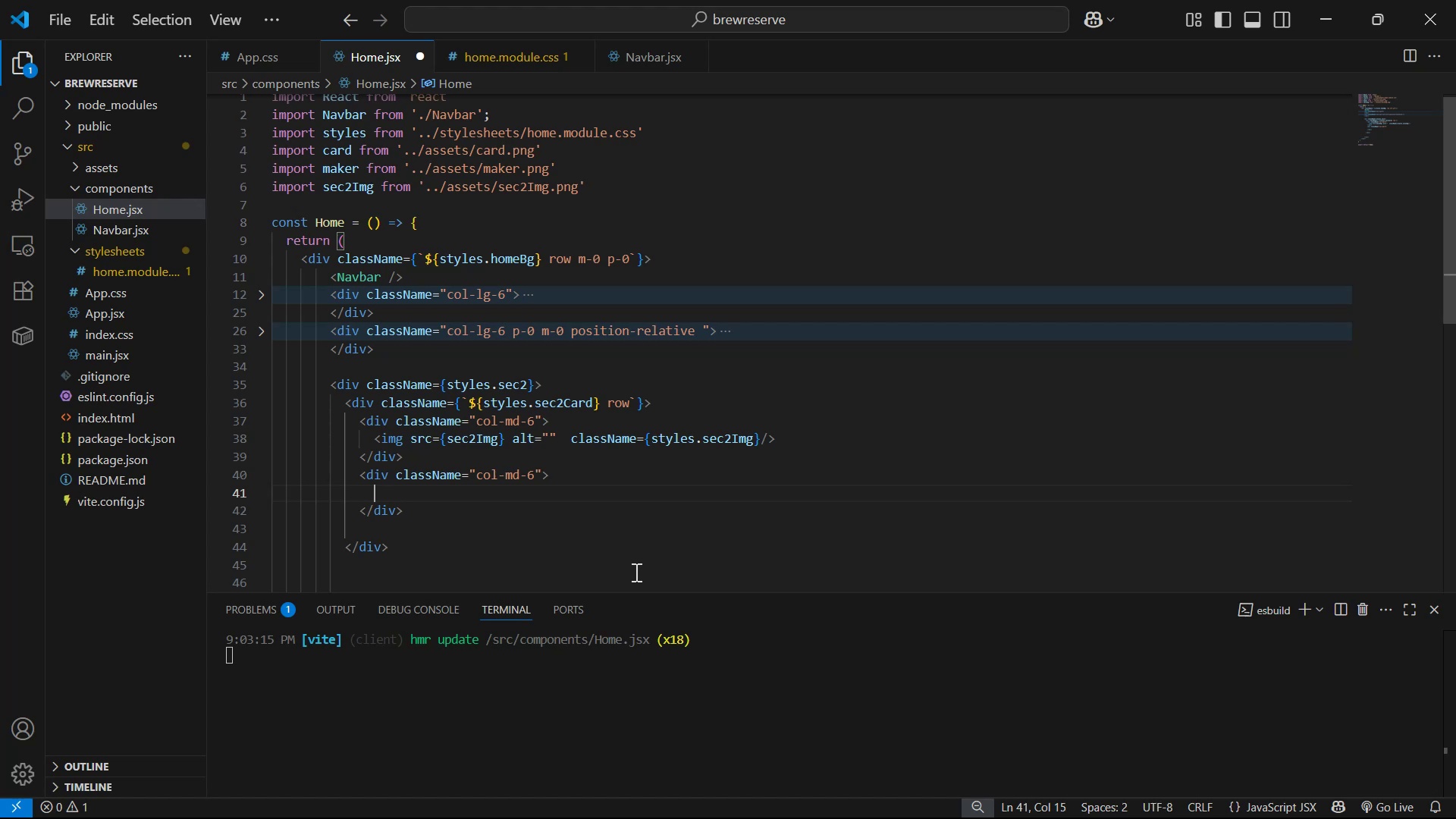 
wait(8.19)
 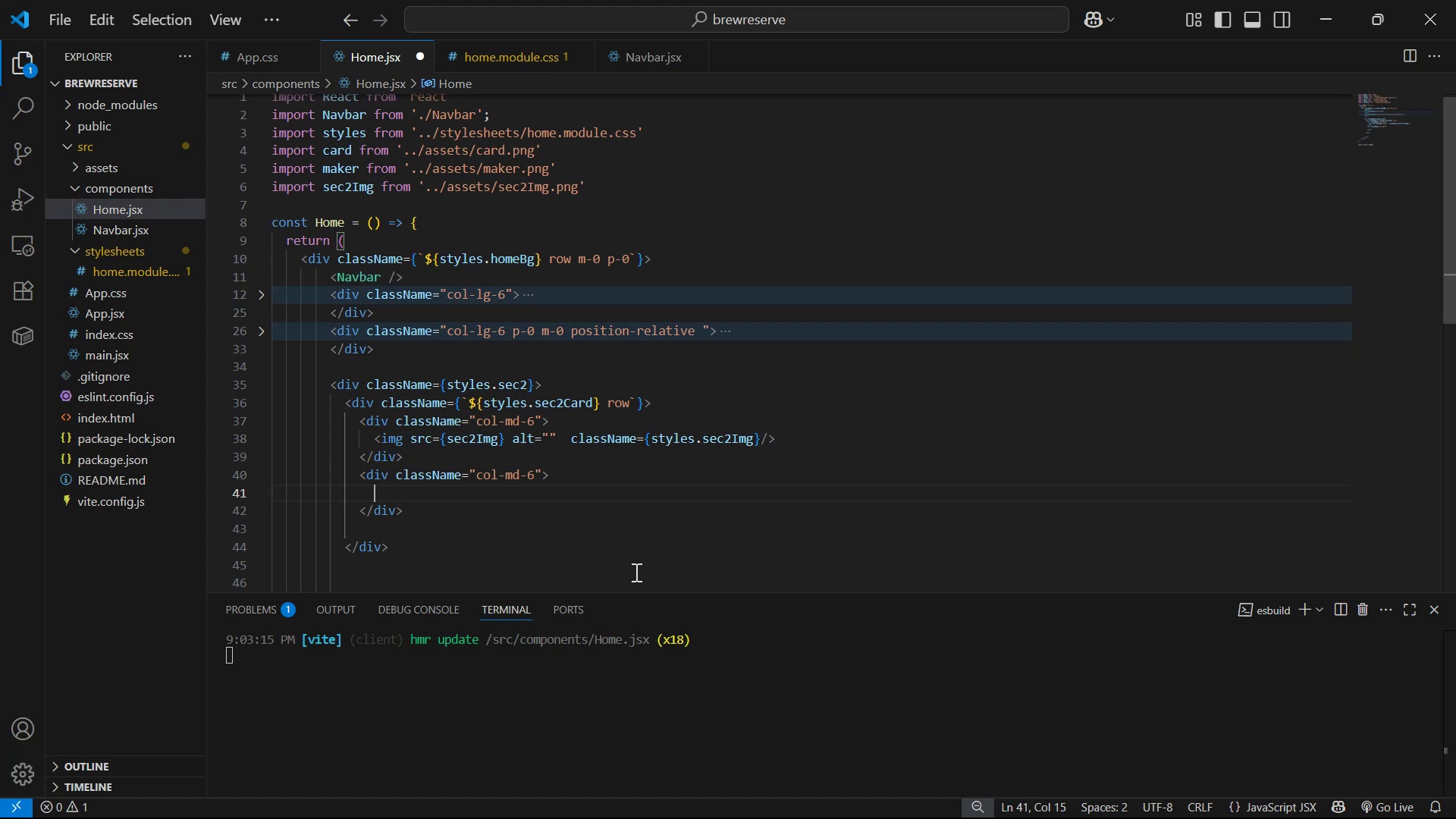 
key(P)
 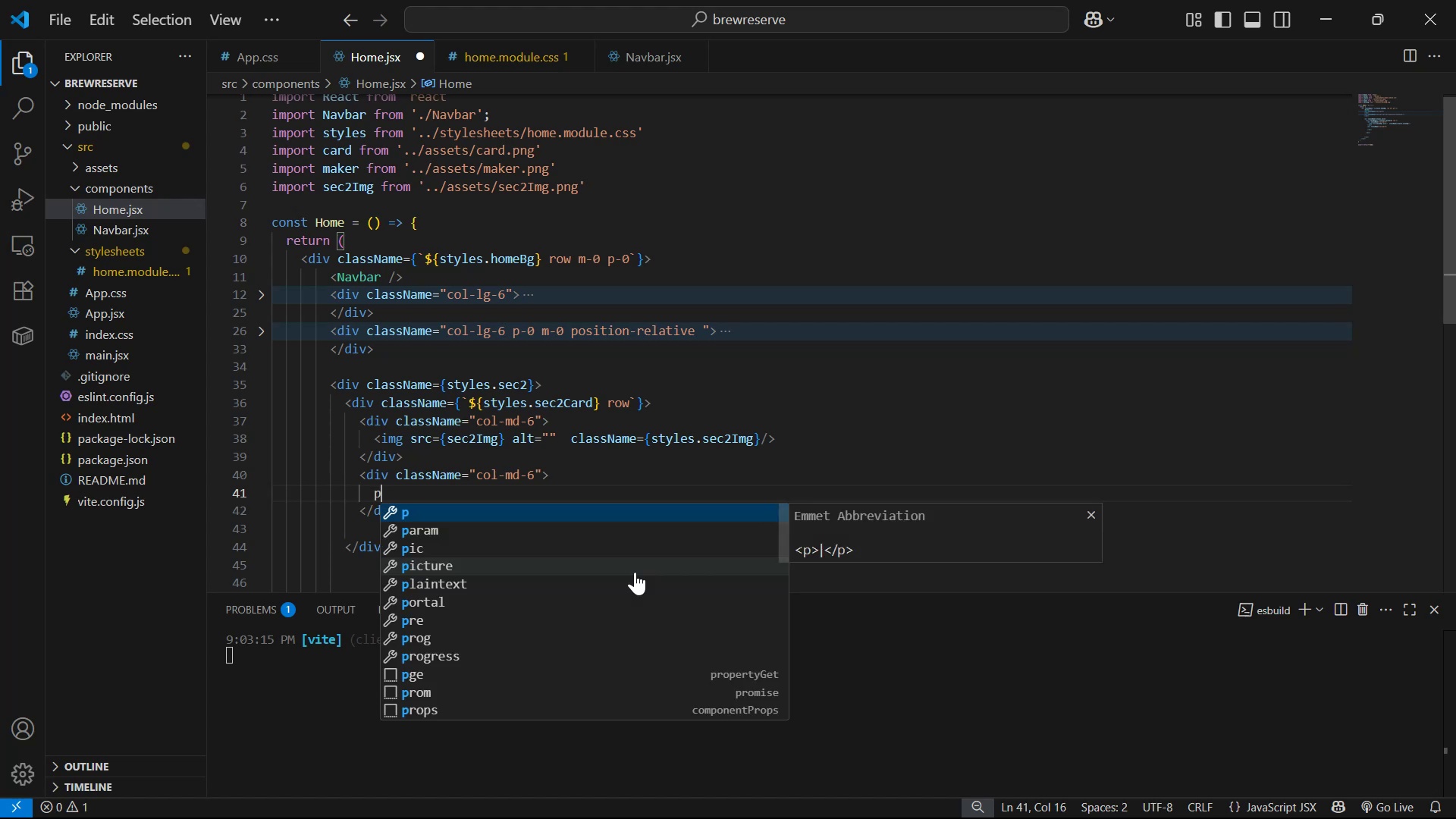 
key(Enter)
 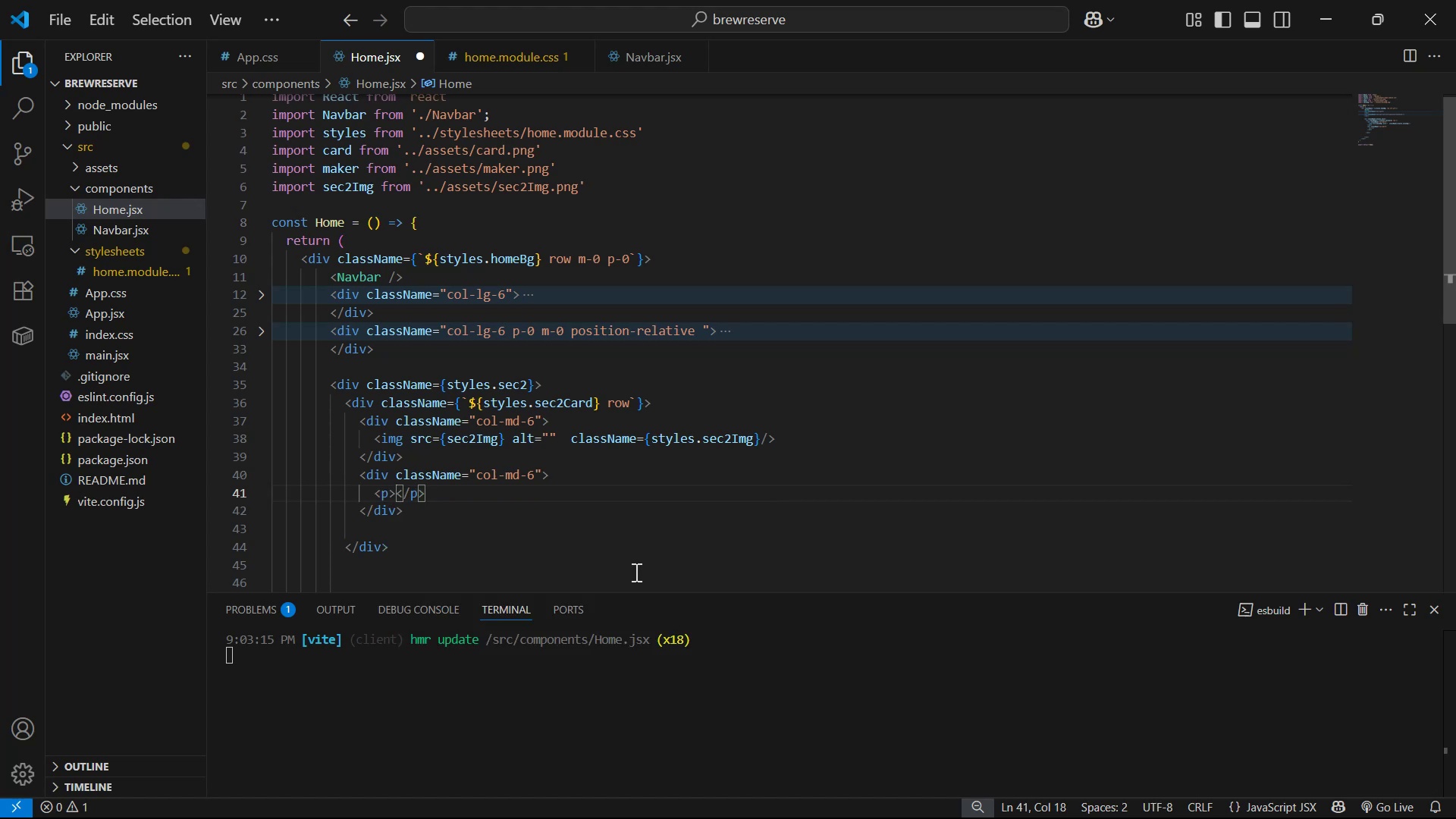 
key(ArrowLeft)
 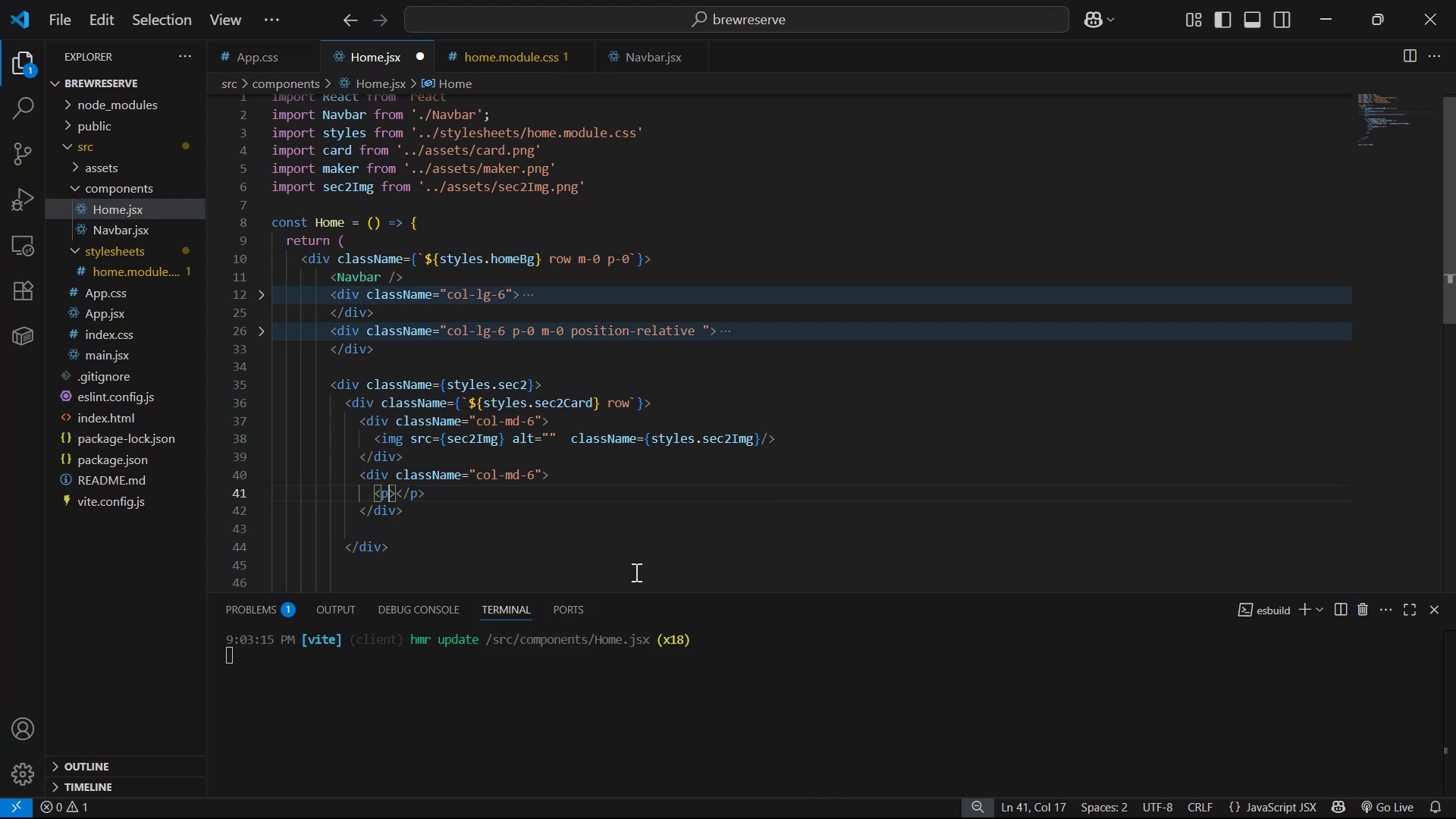 
type( cla)
 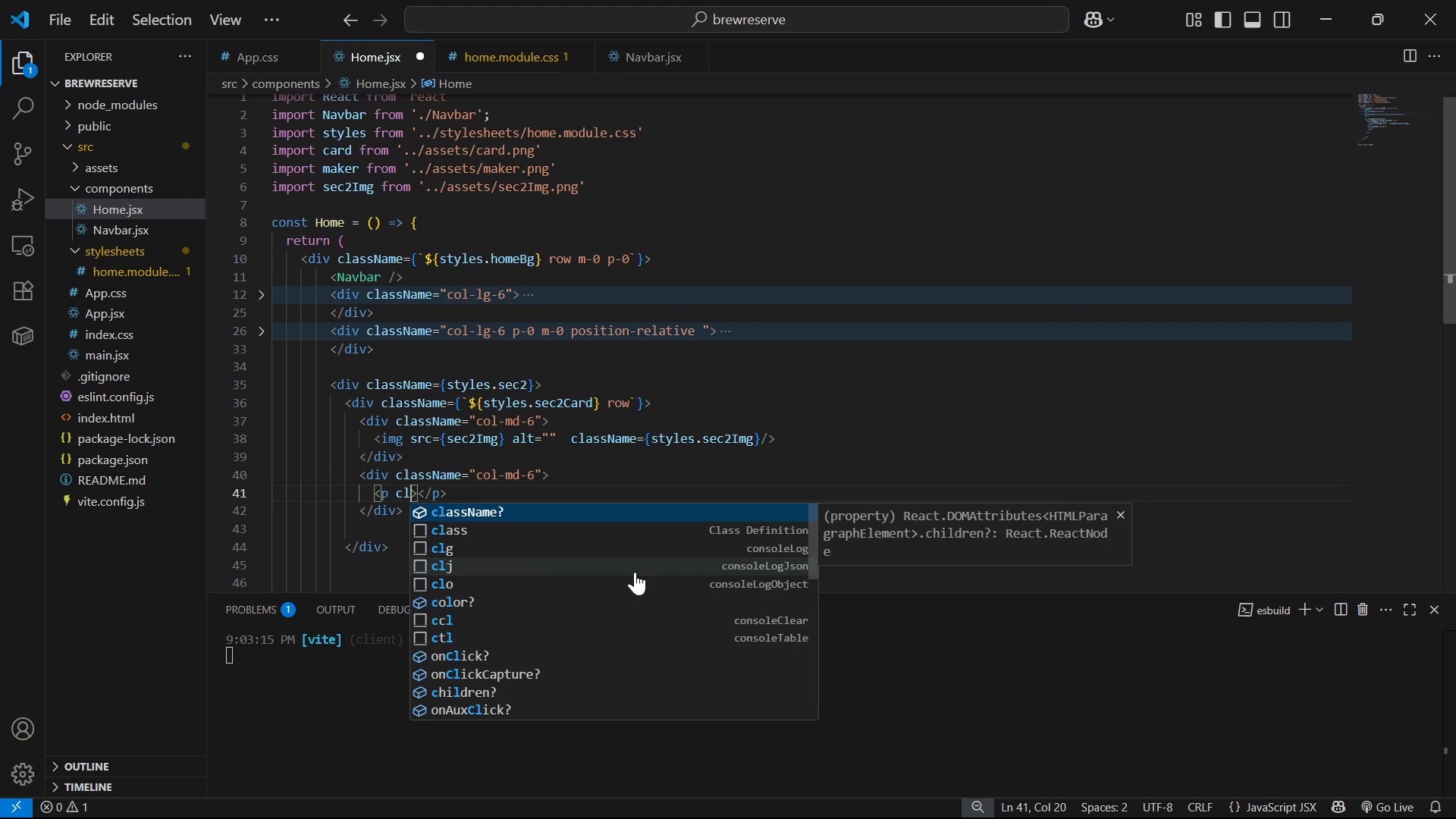 
key(Enter)
 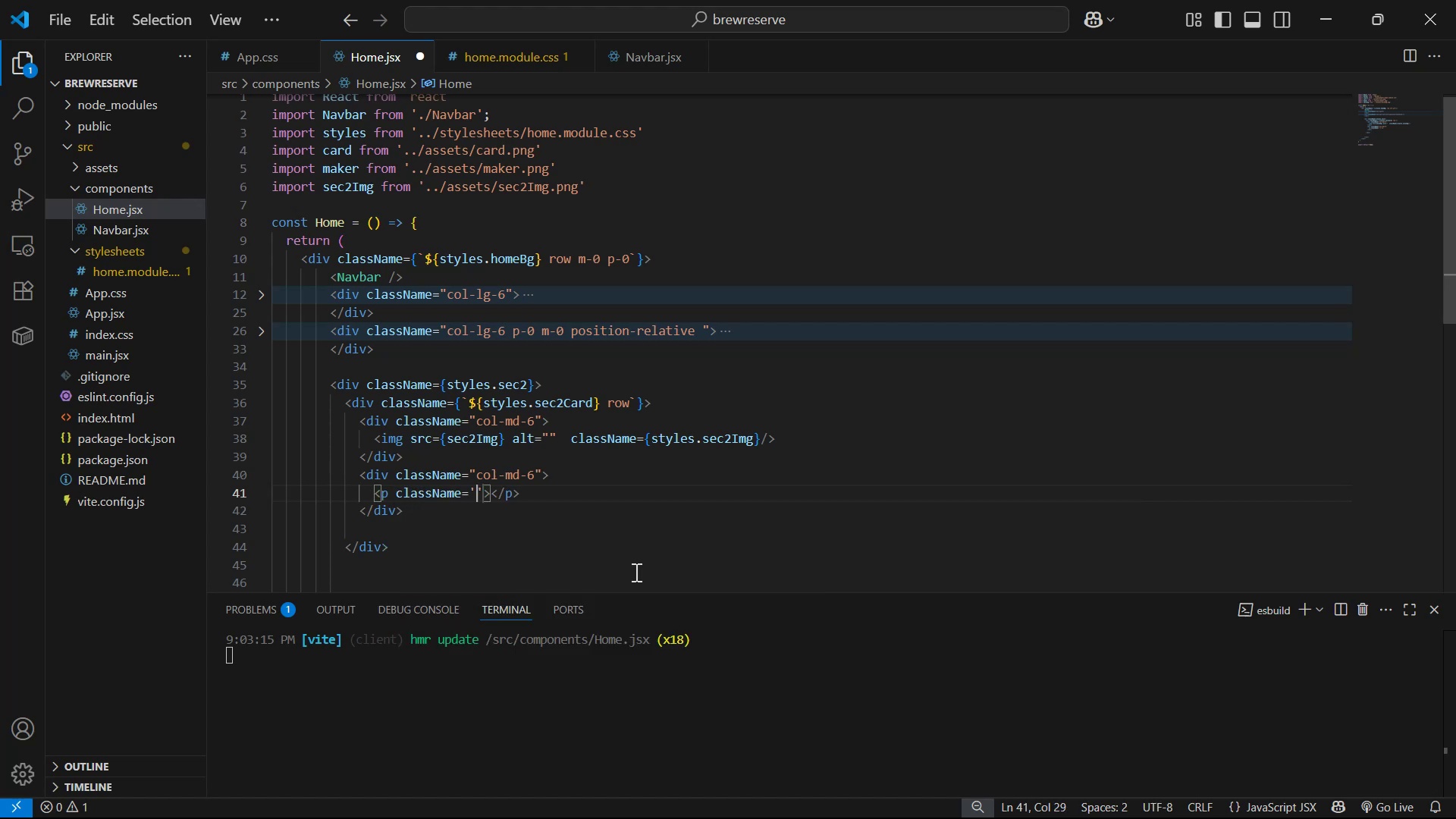 
key(ArrowRight)
 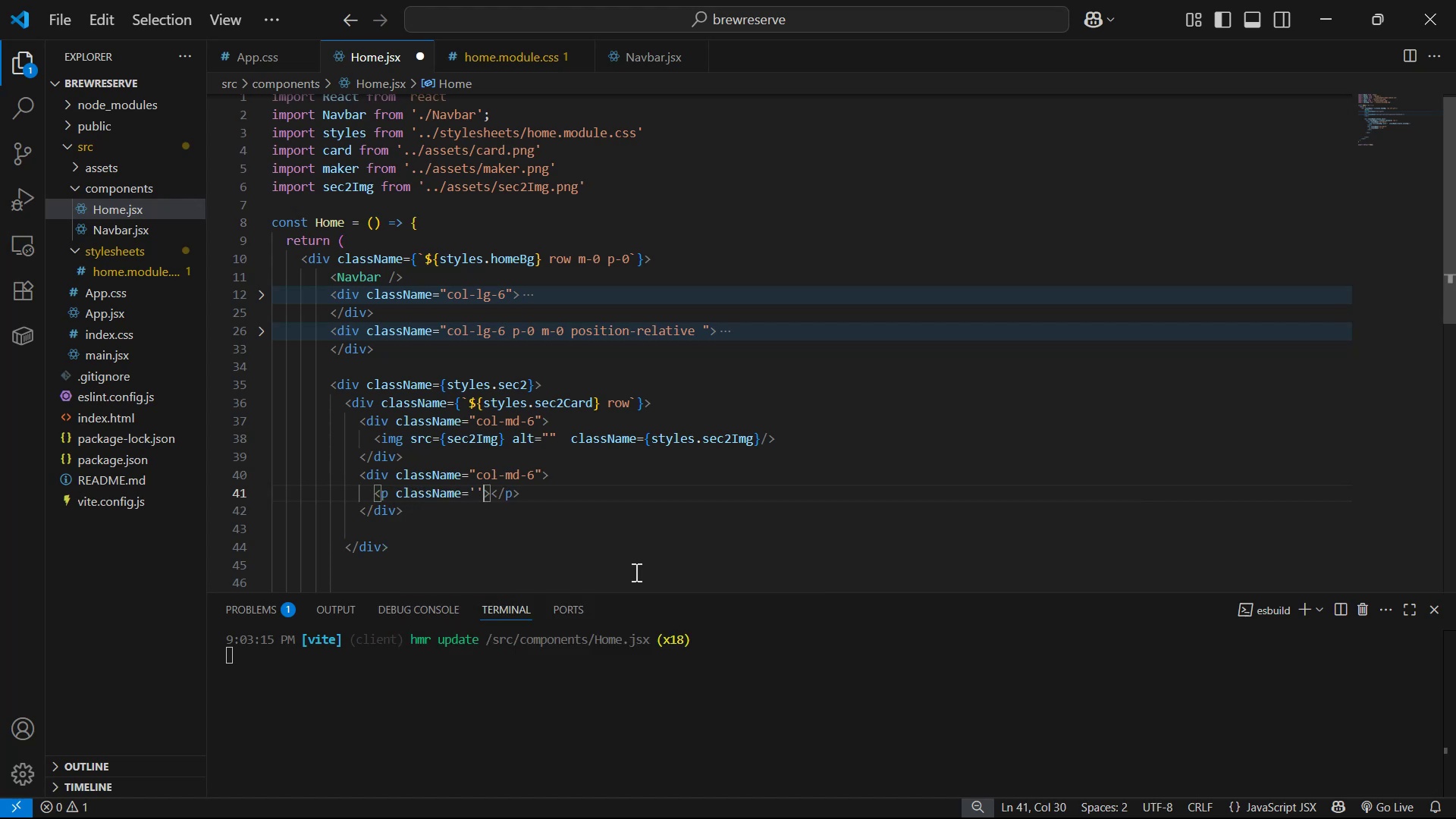 
key(Backspace)
key(Backspace)
type({sty)
 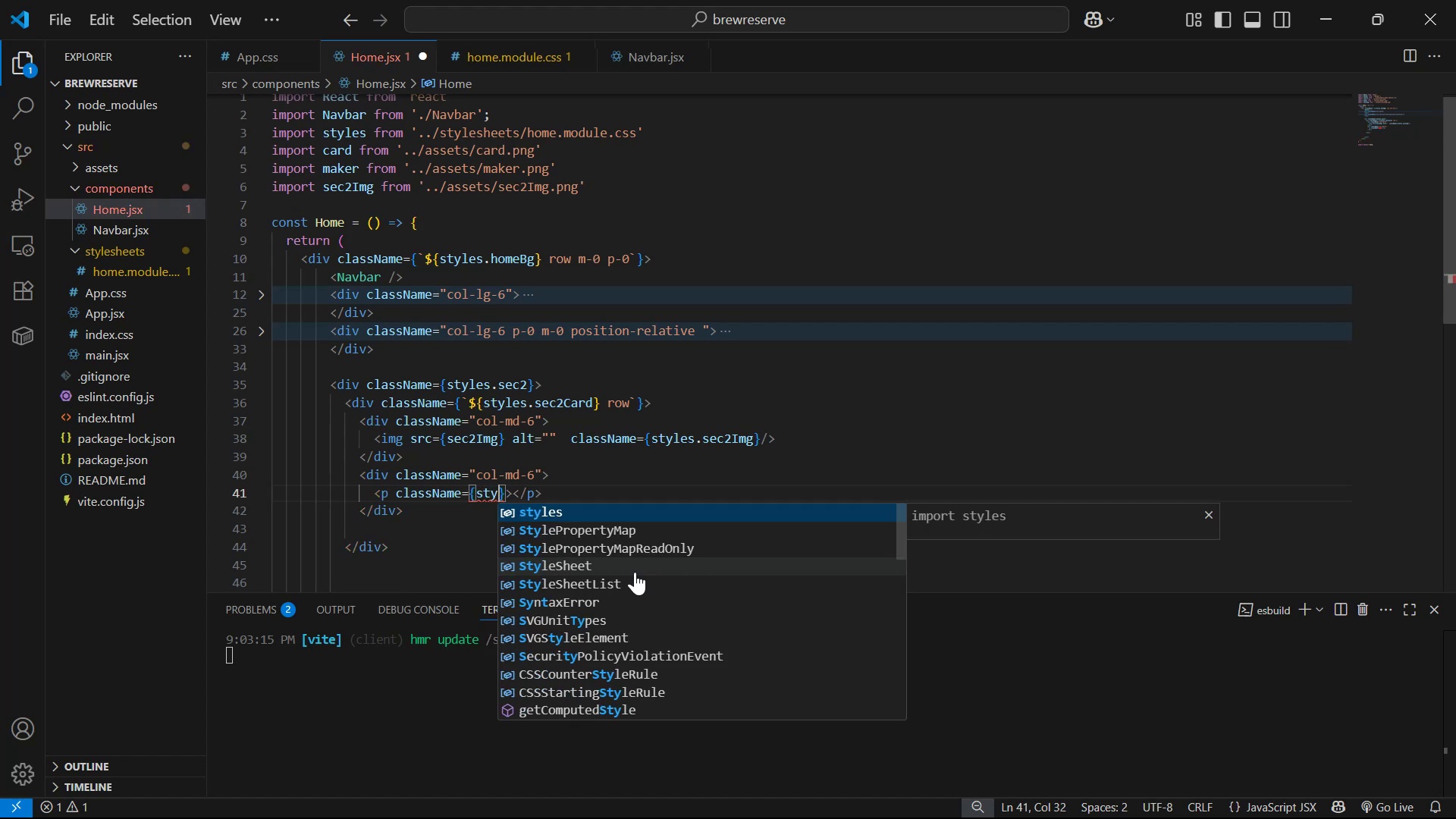 
key(Enter)
 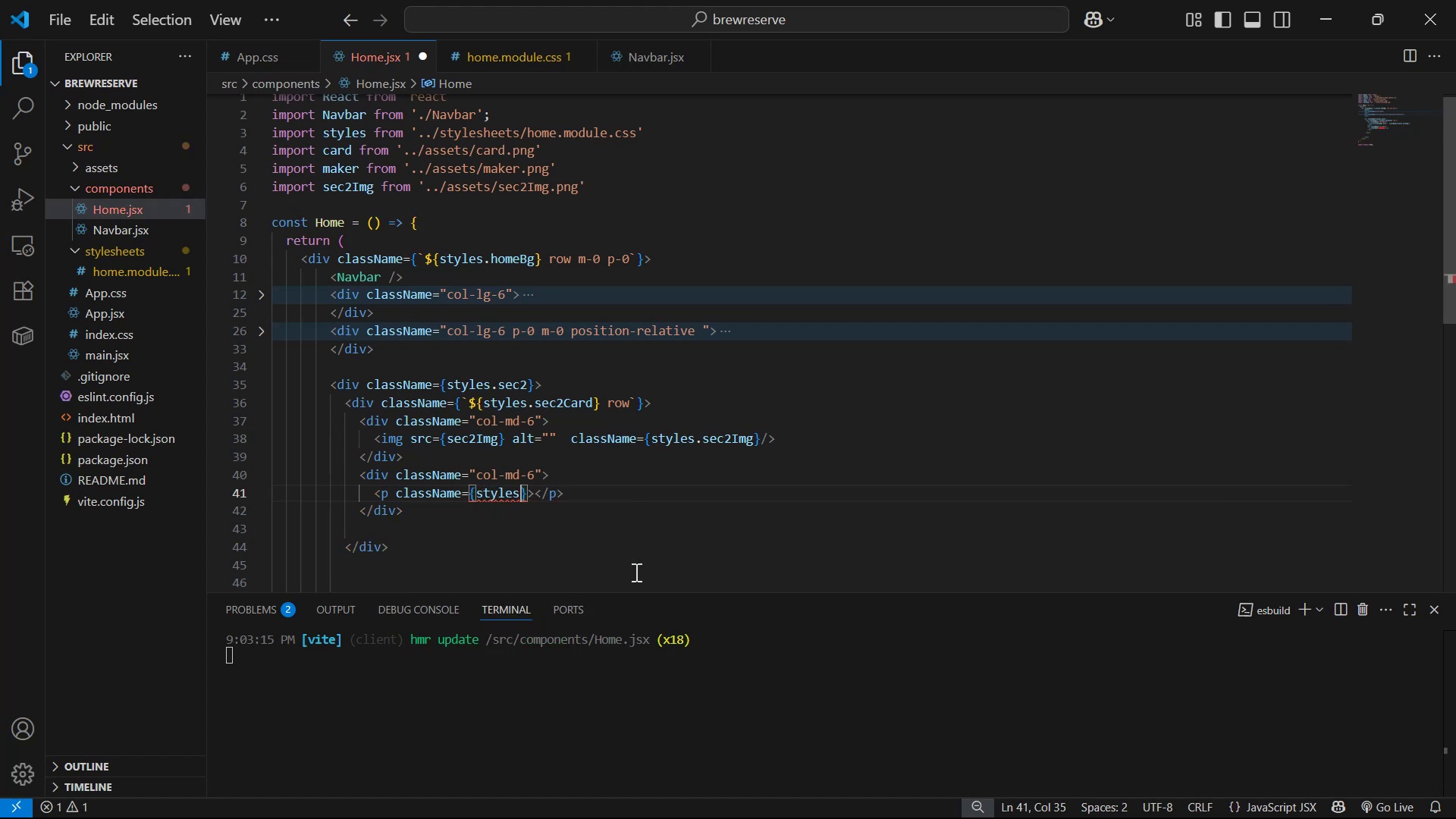 
type(.sec2Info )
key(Backspace)
 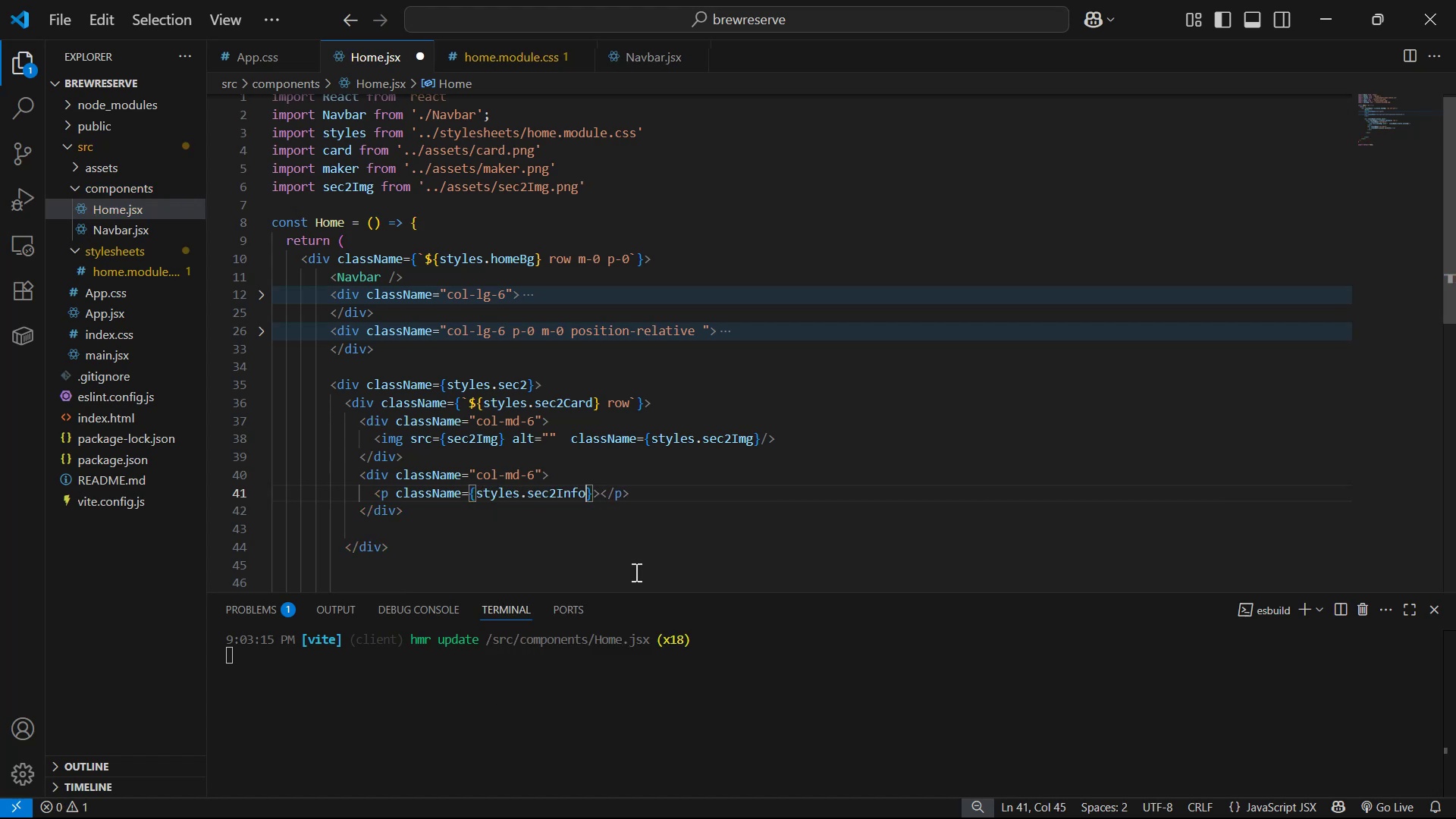 
key(Control+ControlLeft)
 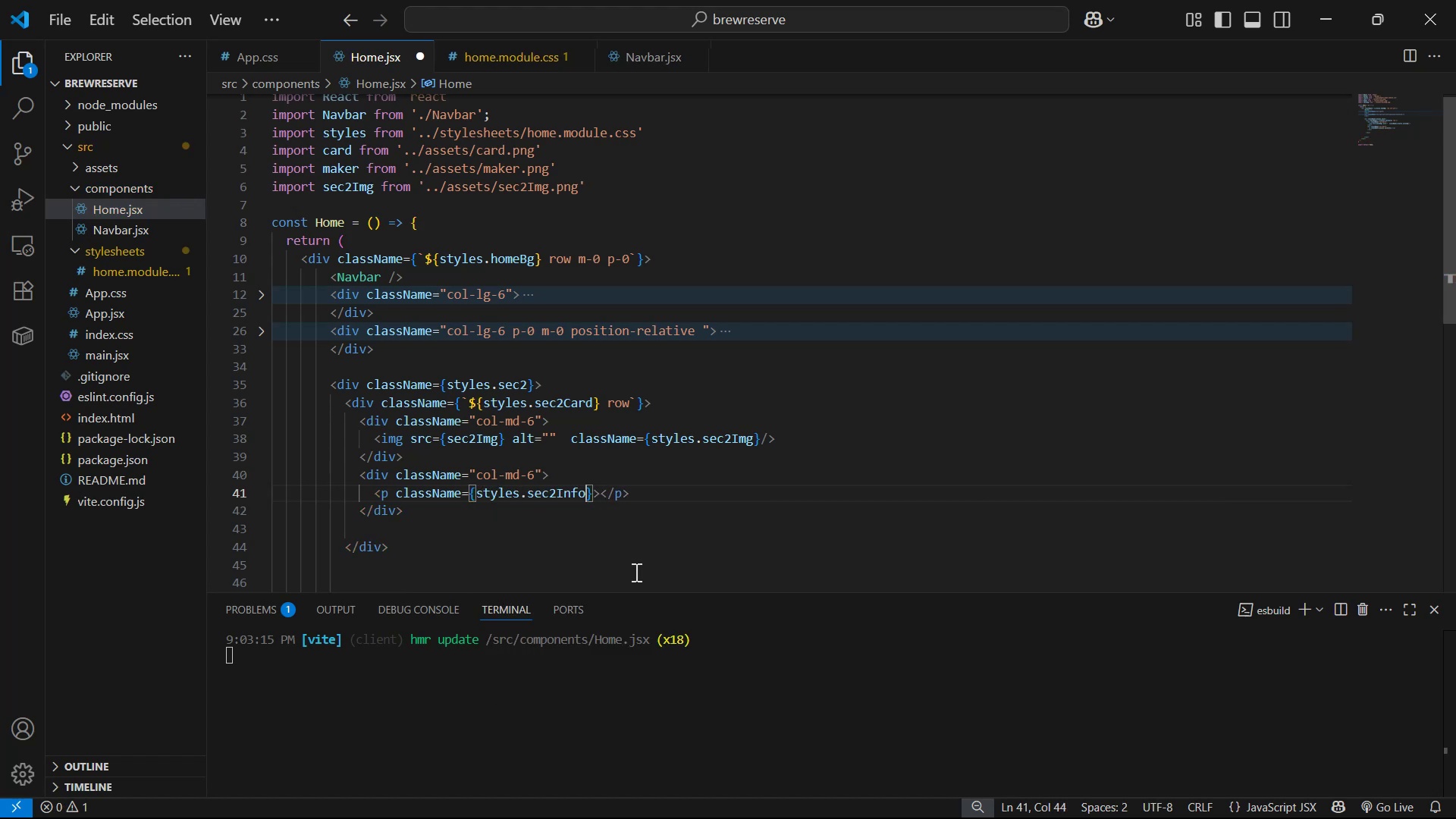 
key(ArrowRight)
 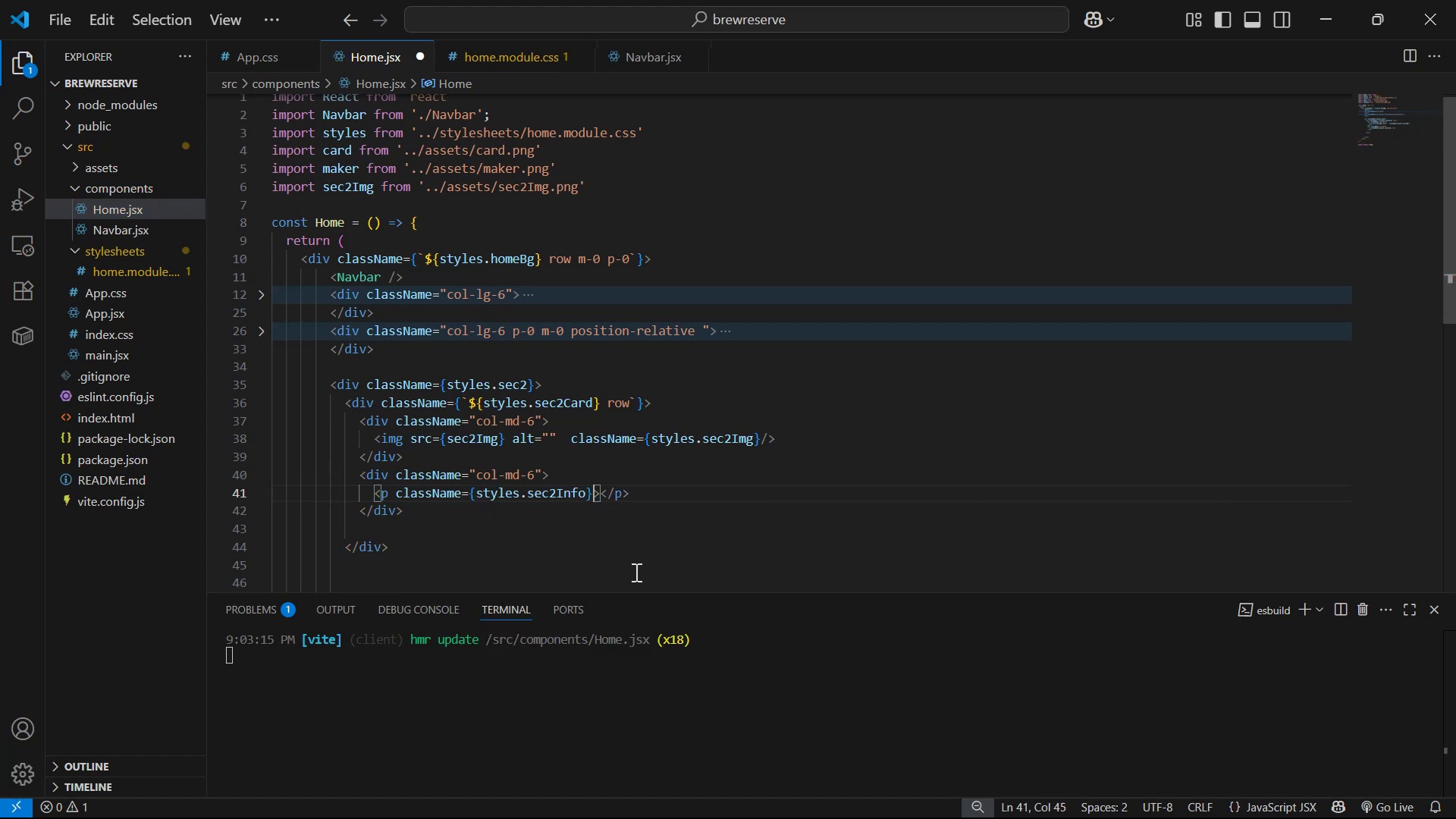 
key(ArrowRight)
 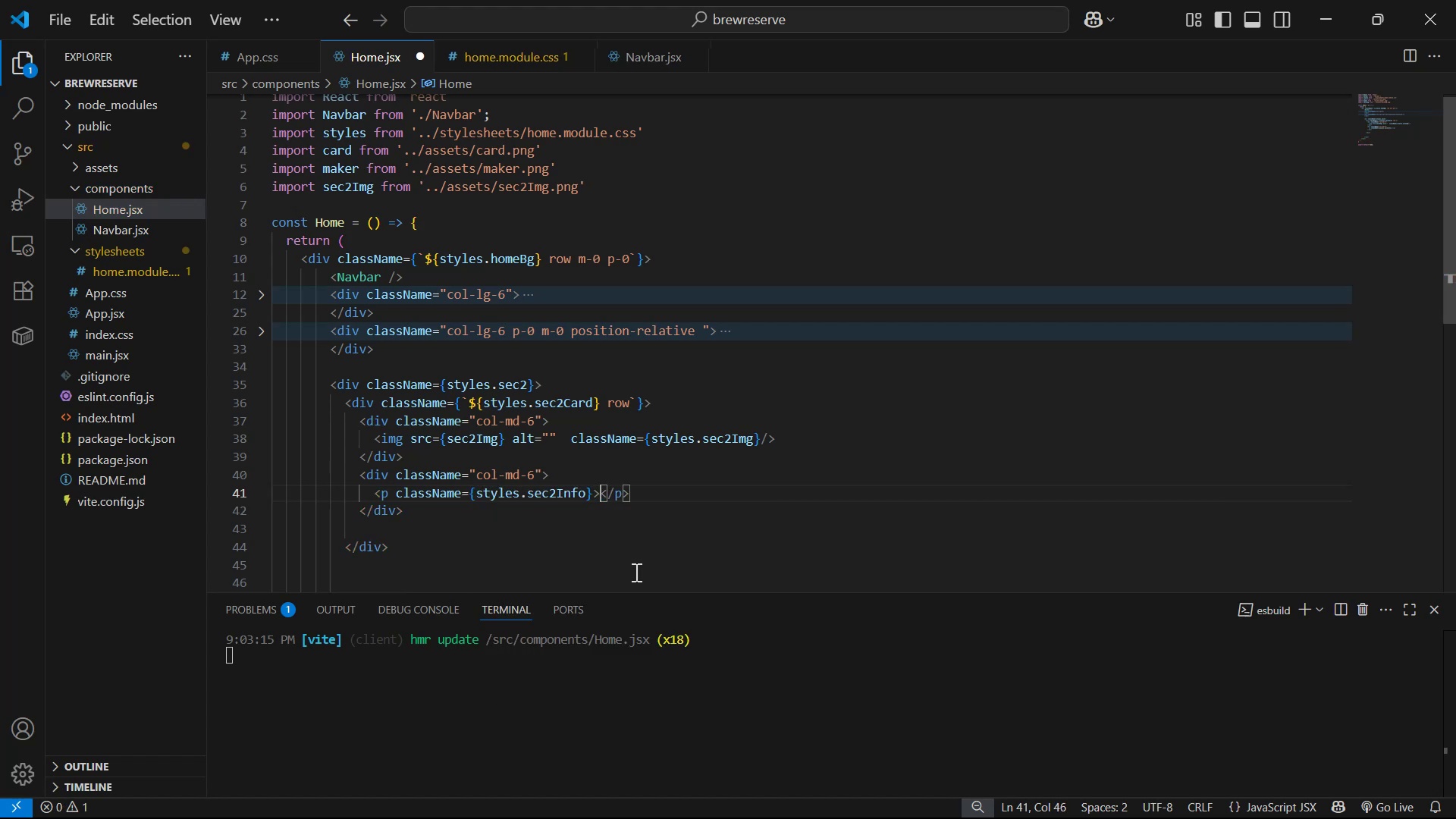 
key(Enter)
 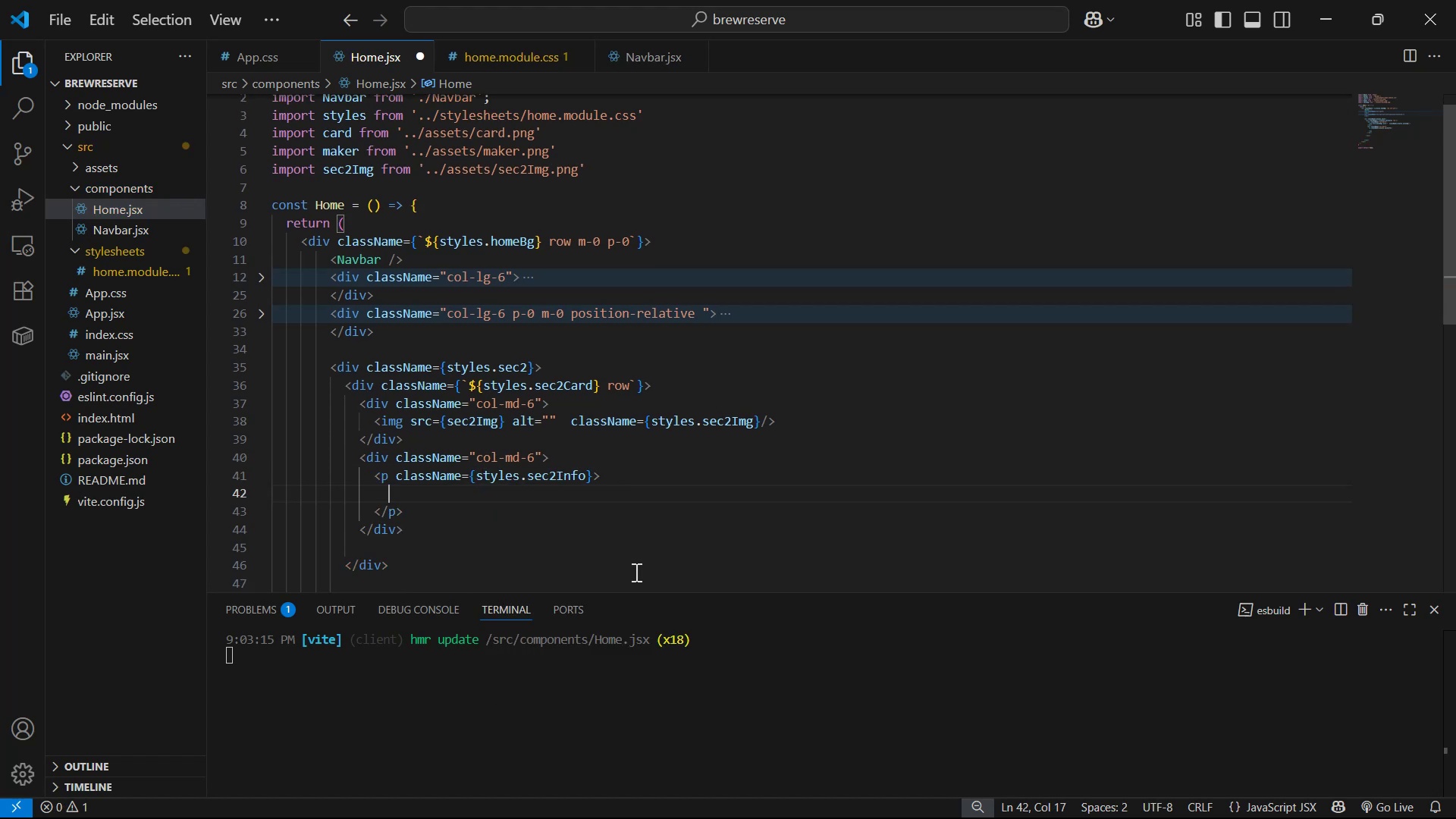 
key(Alt+Tab)
 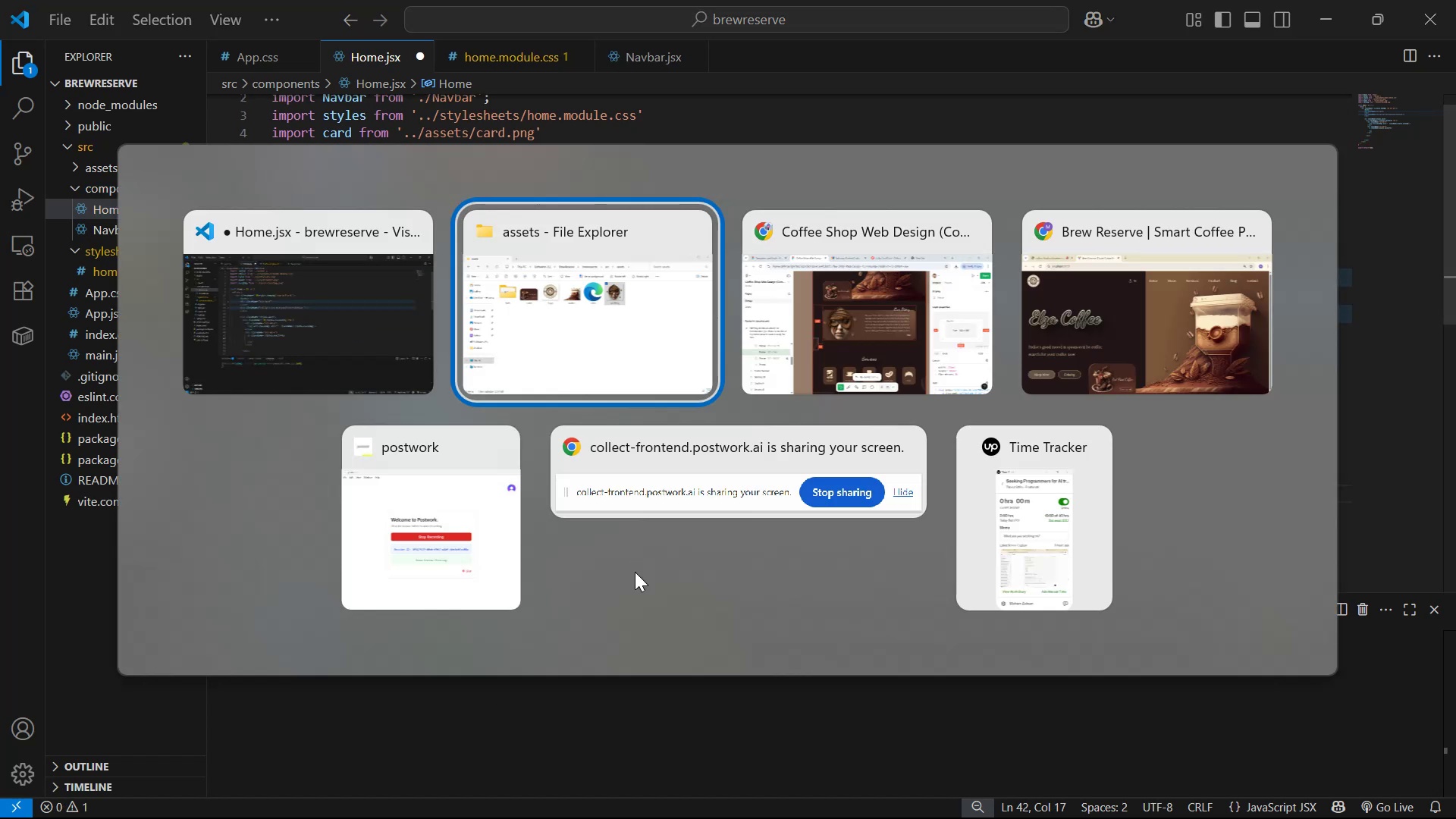 
key(Alt+Tab)
 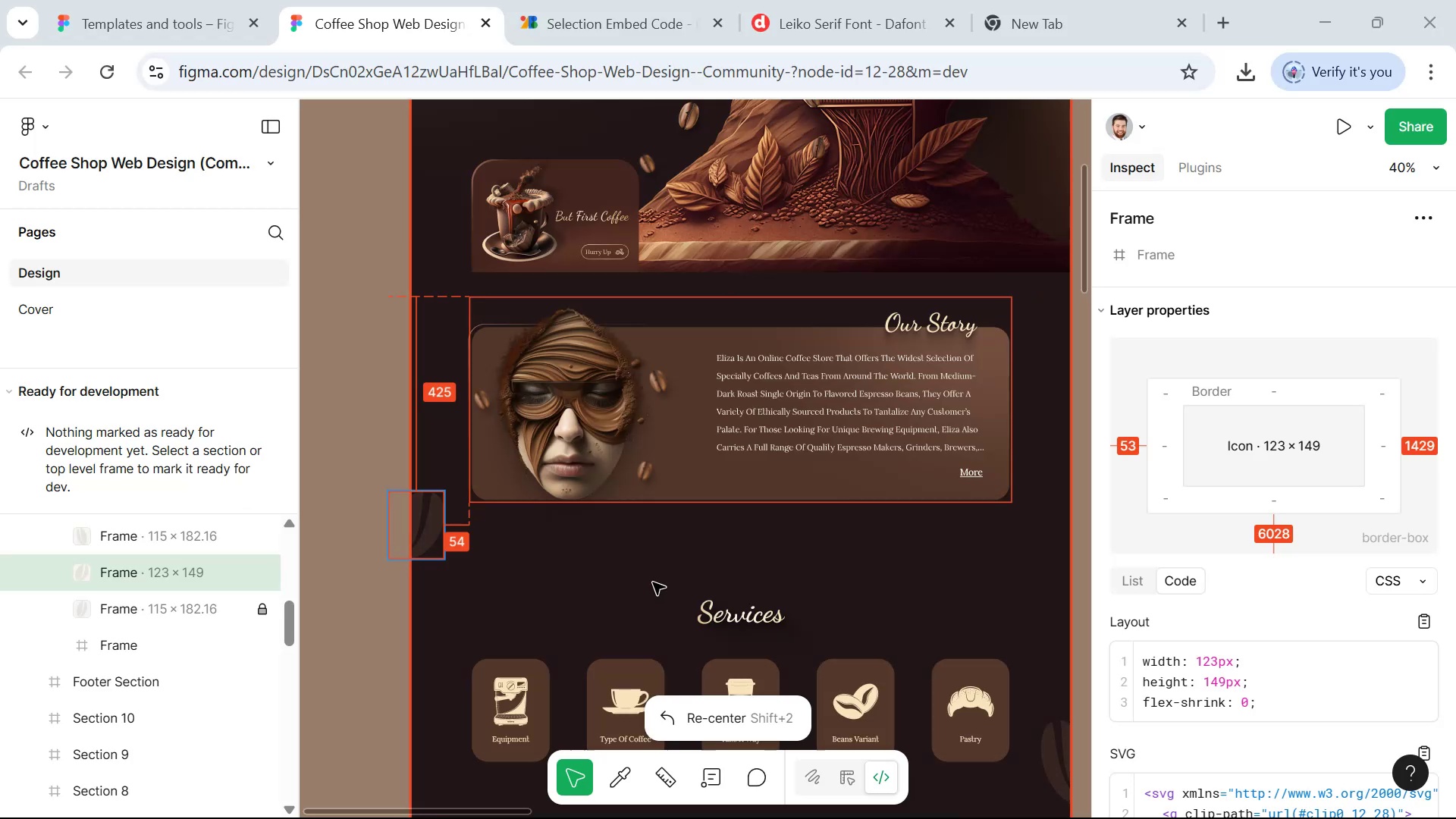 
key(Control+C)
 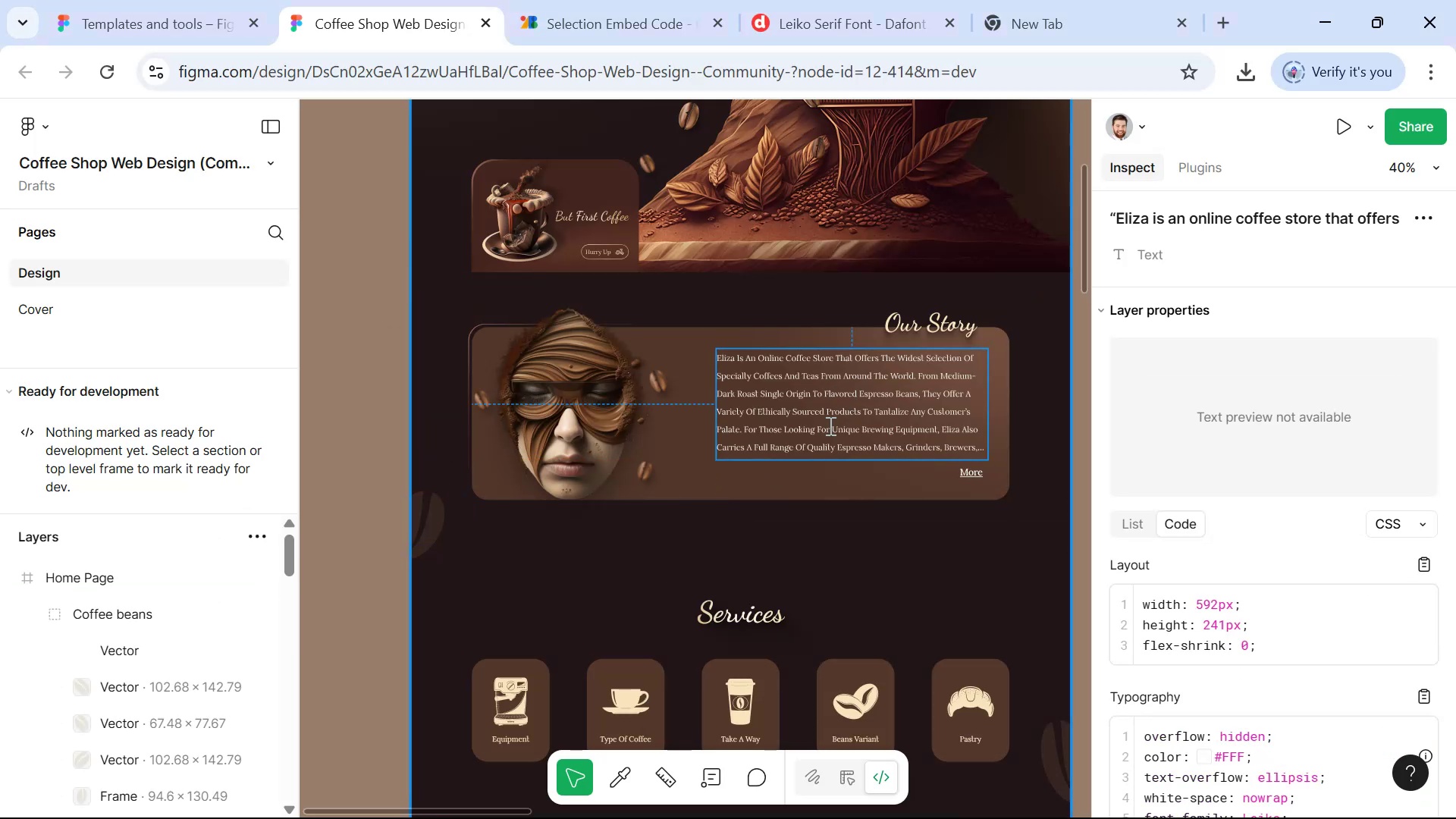 
key(Alt+AltLeft)
 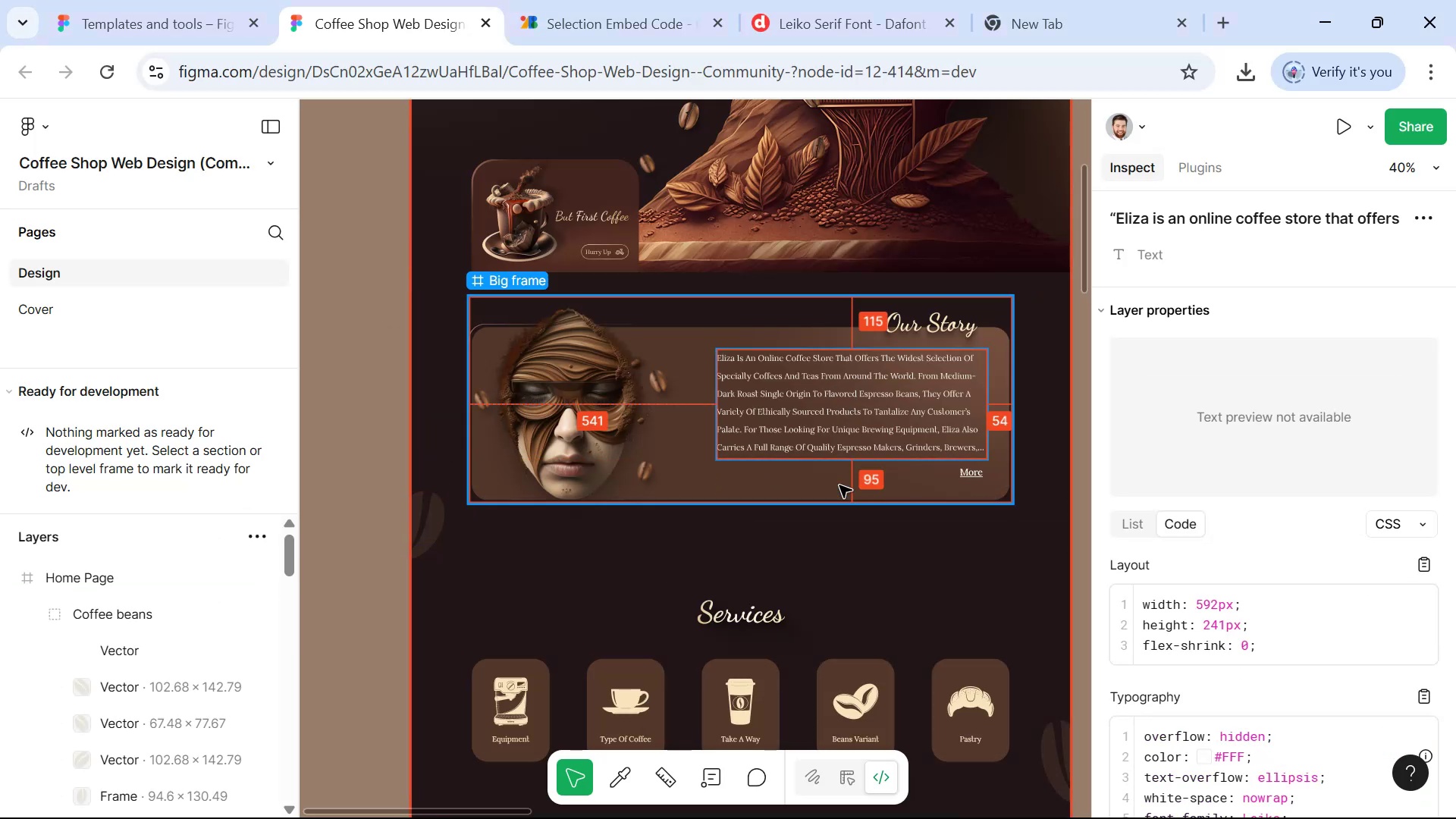 
key(Alt+Tab)
 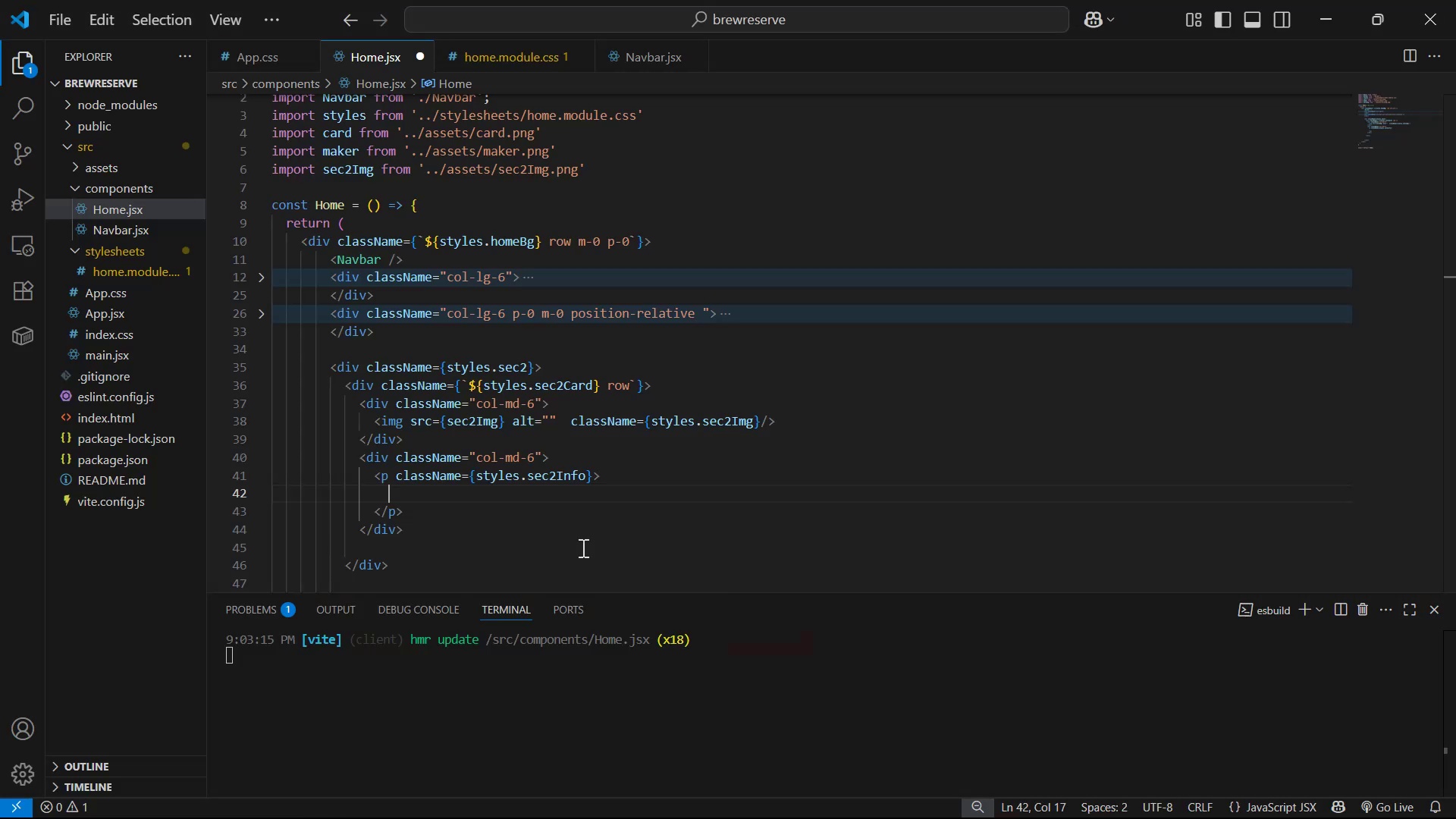 
key(Control+V)
 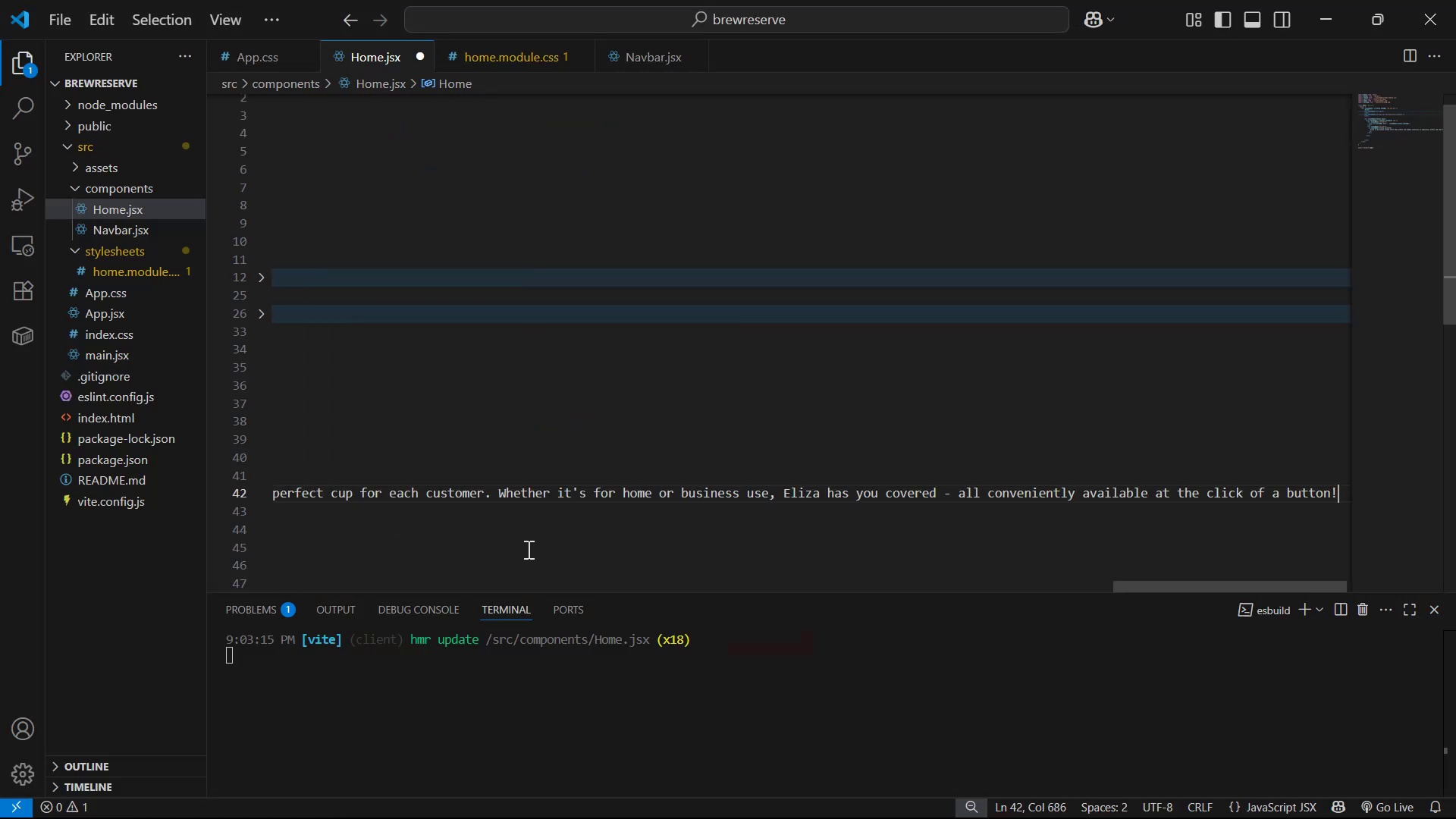 
key(Alt+AltLeft)
 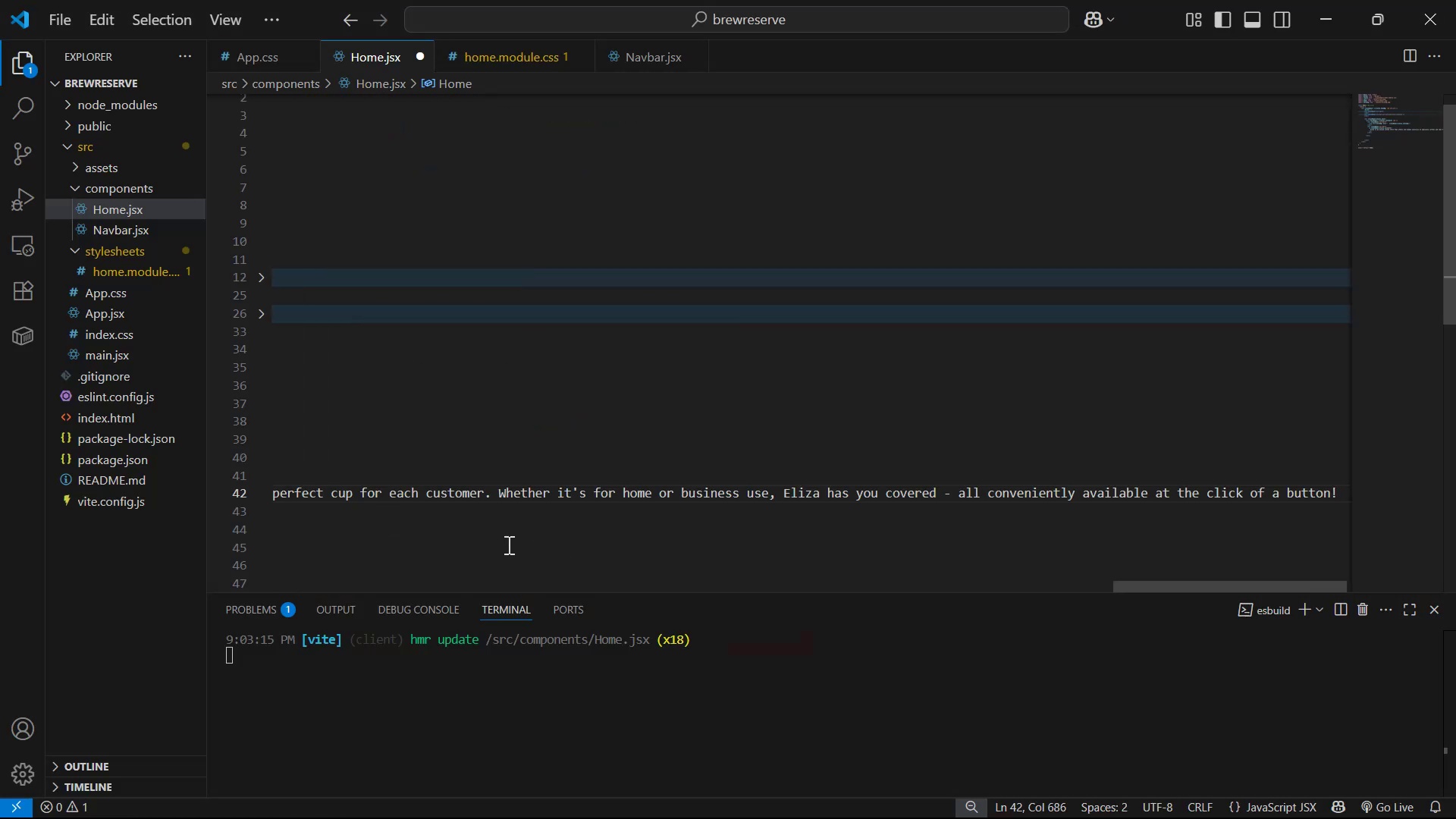 
key(Alt+Z)
 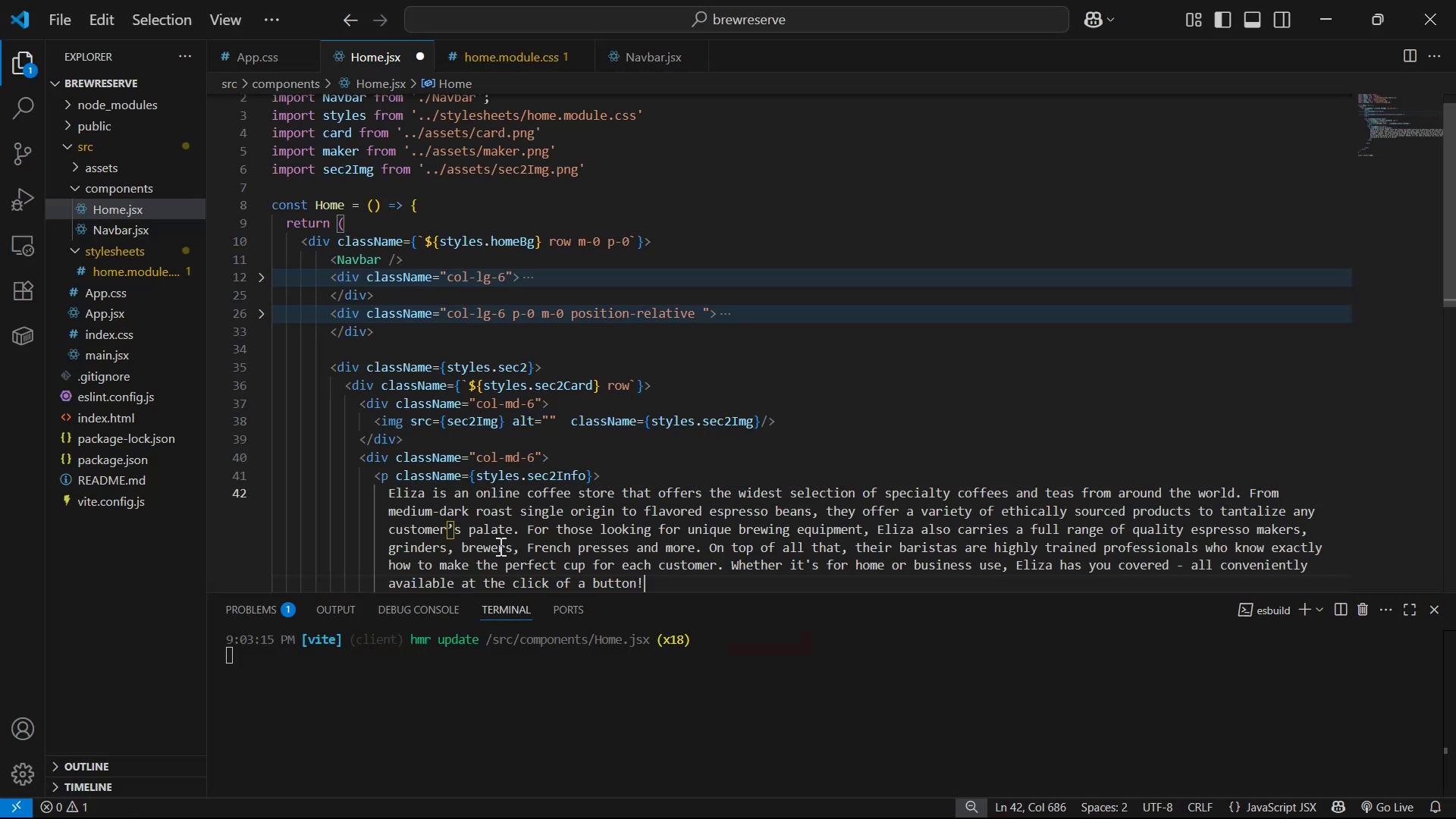 
scroll: coordinate [511, 522], scroll_direction: down, amount: 2.0
 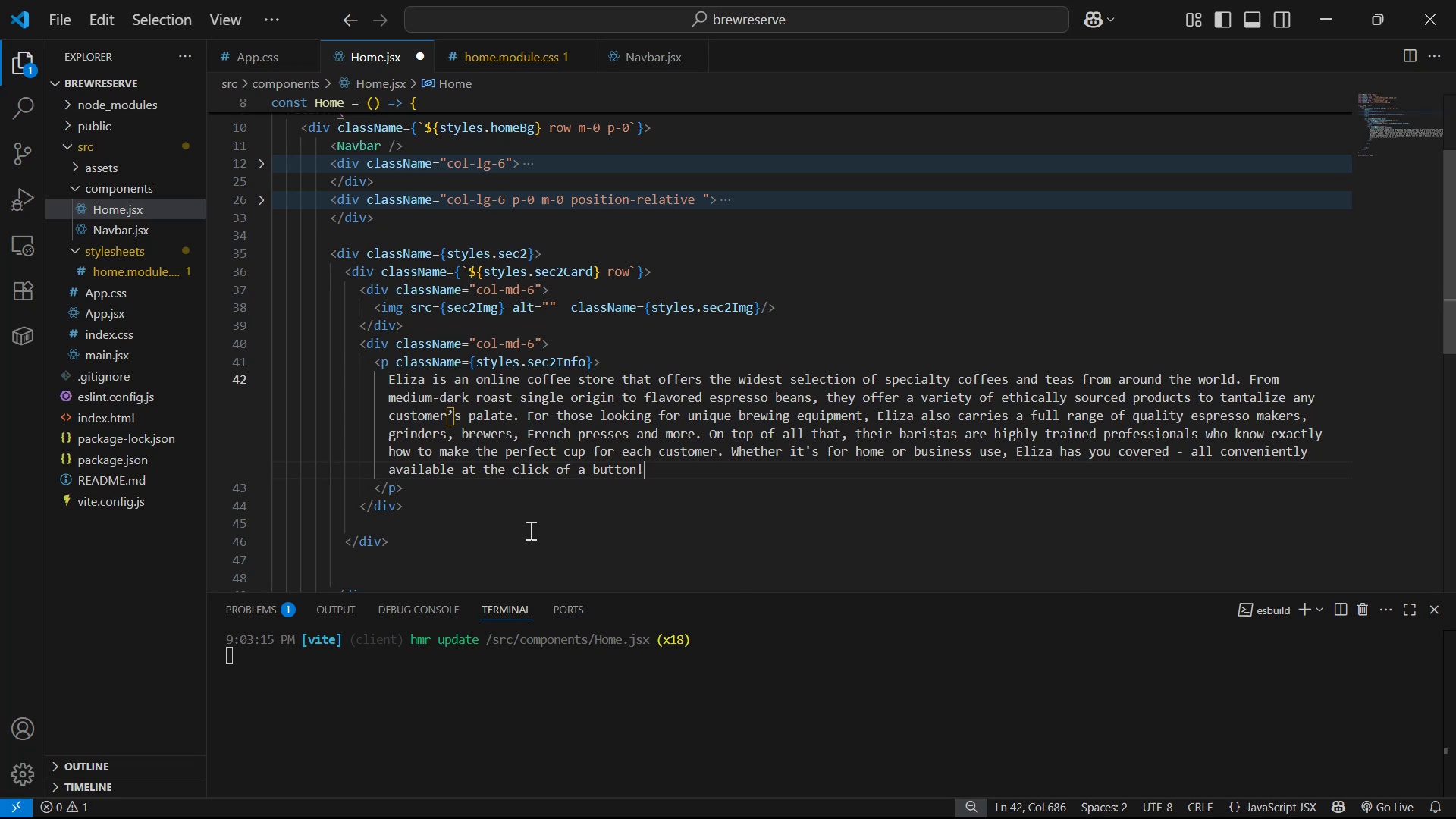 
key(Control+S)
 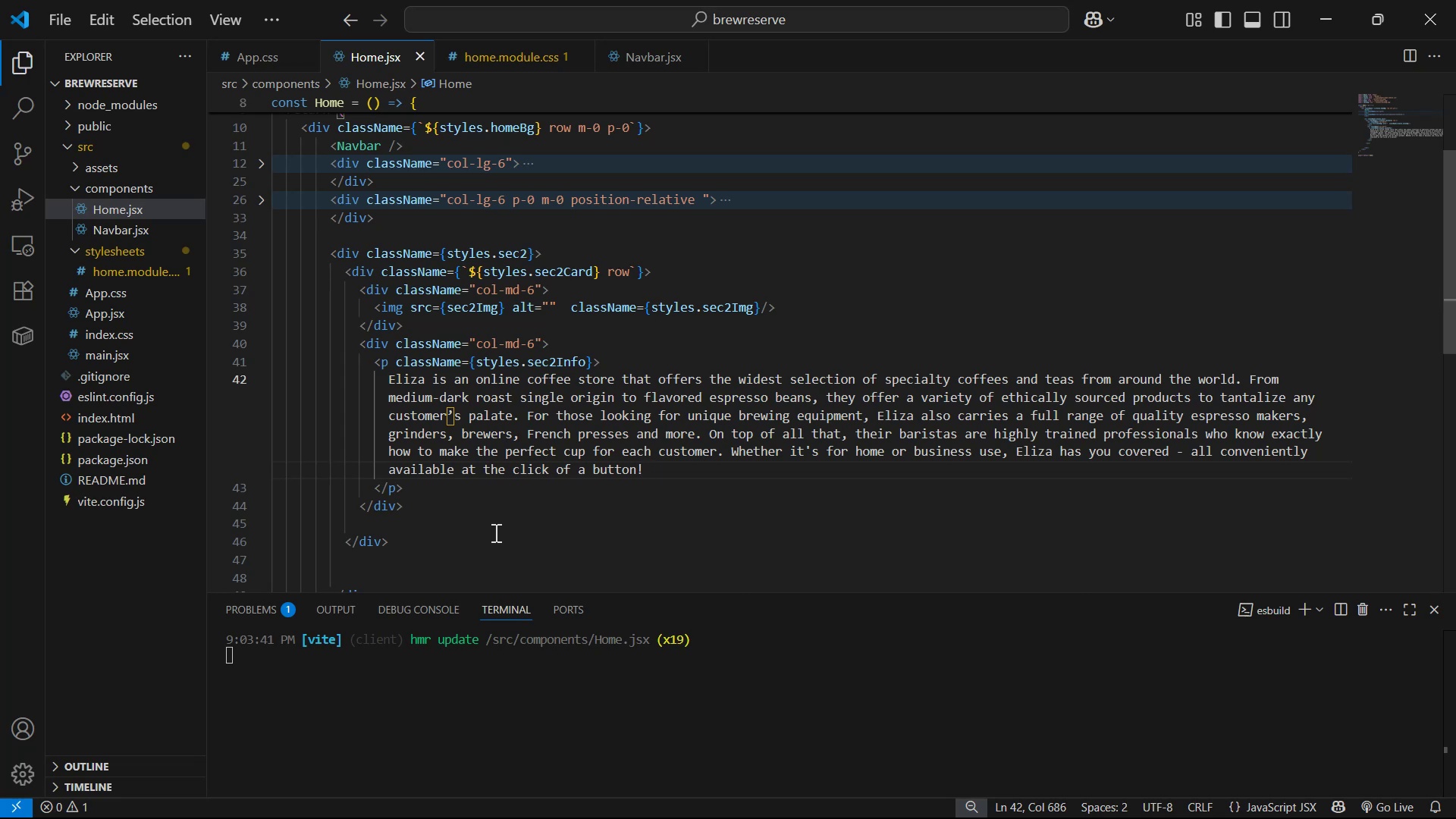 
wait(5.71)
 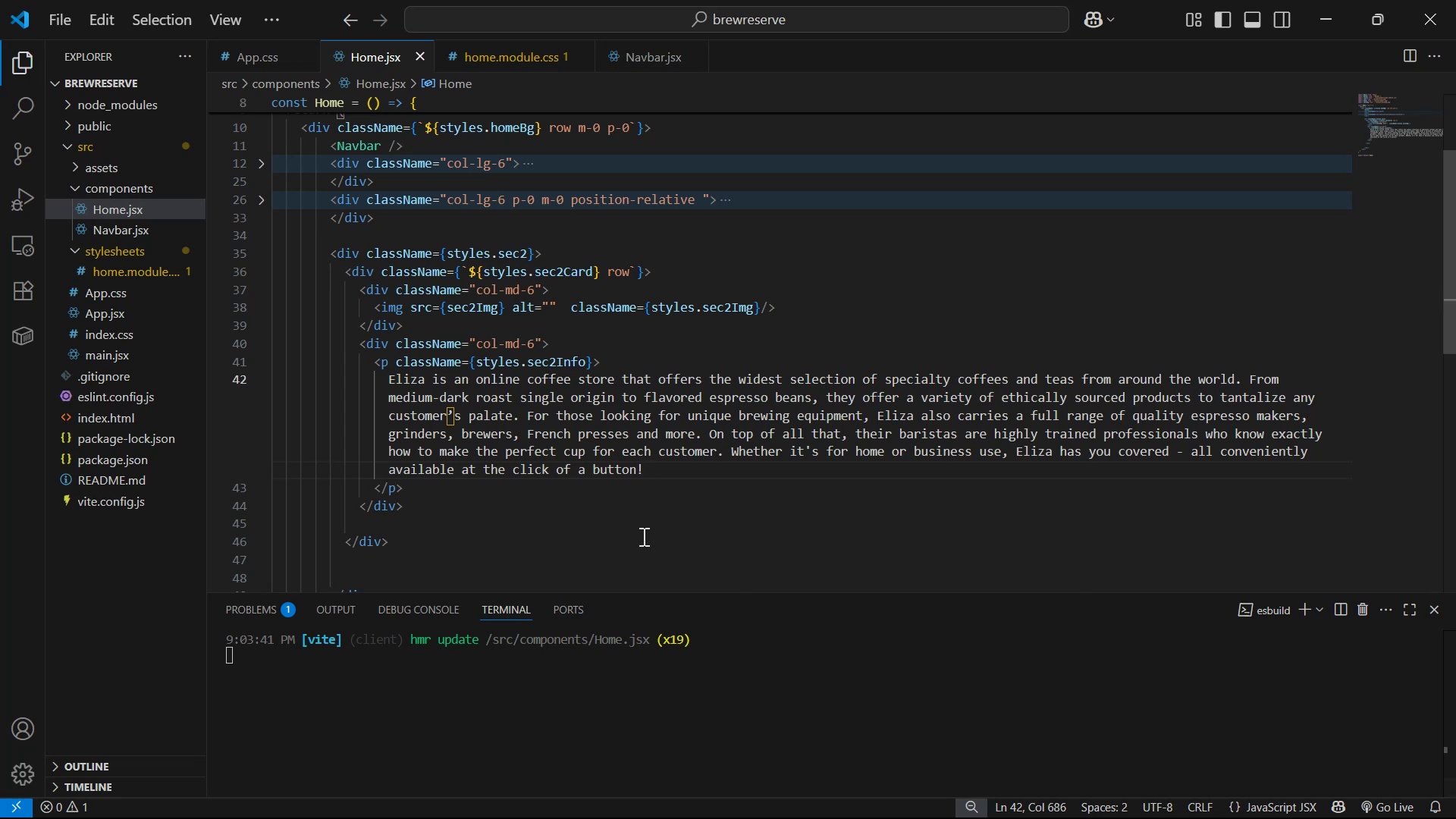 
left_click([447, 488])
 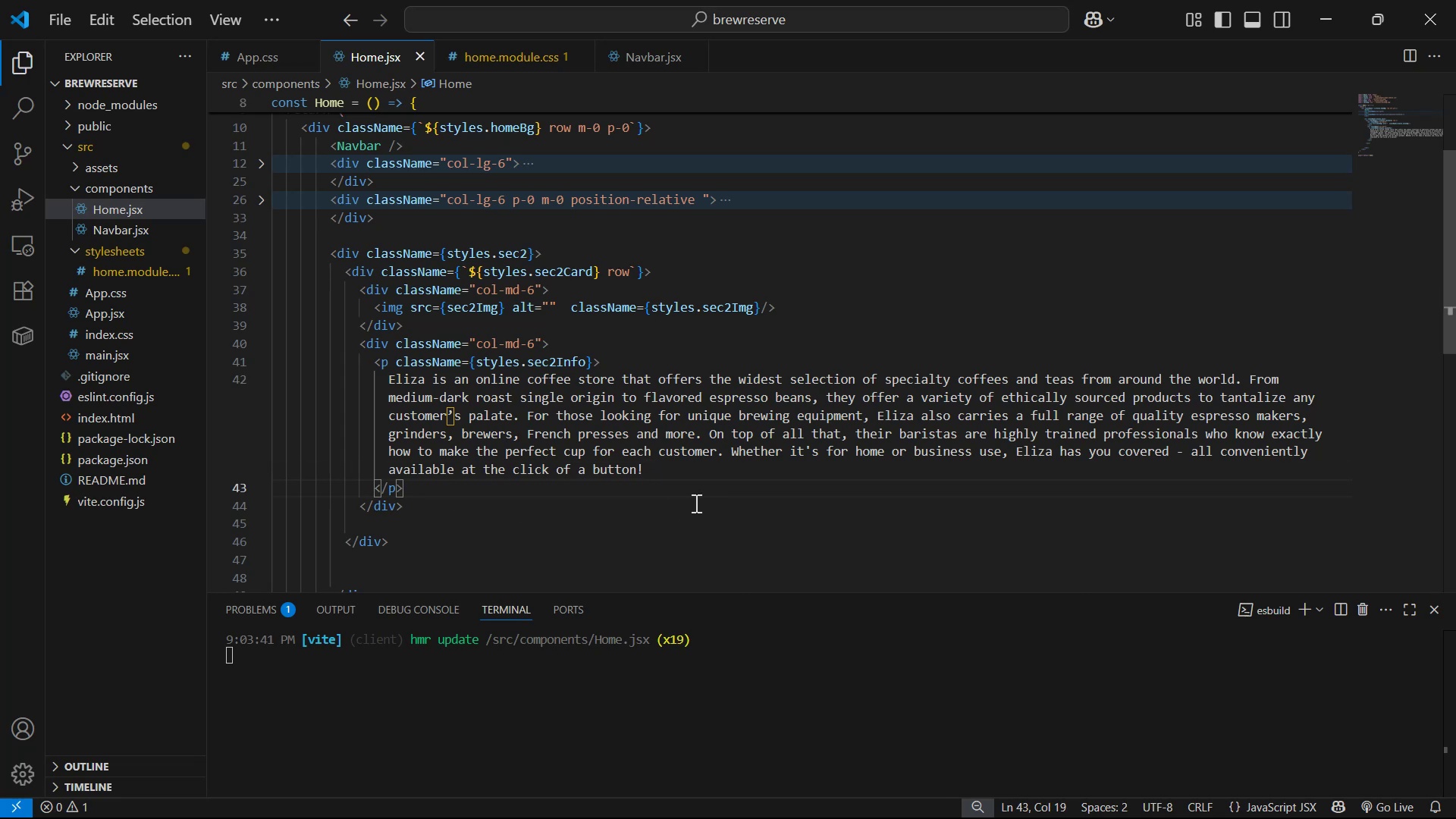 
key(Alt+AltLeft)
 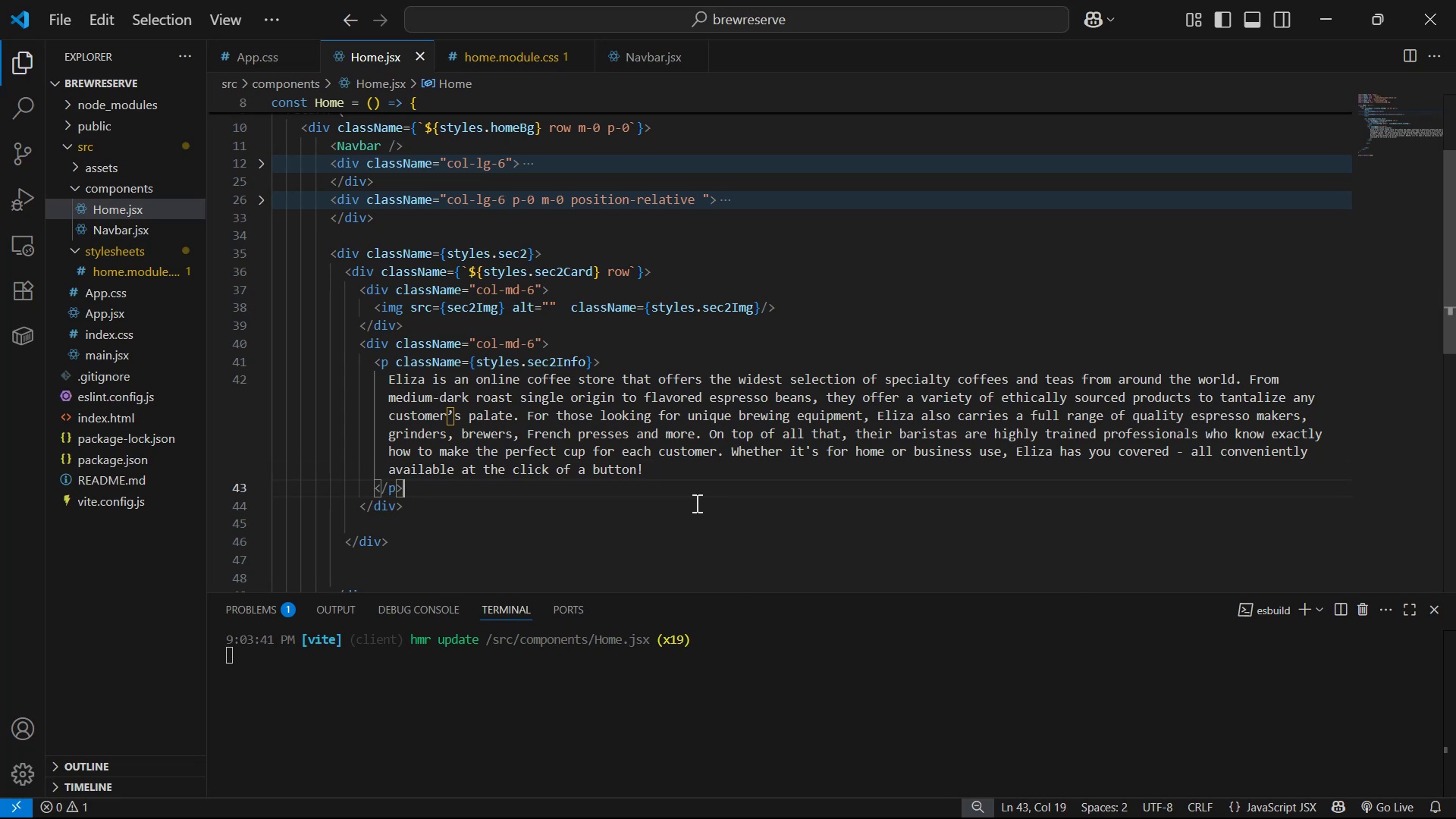 
key(Alt+Tab)
 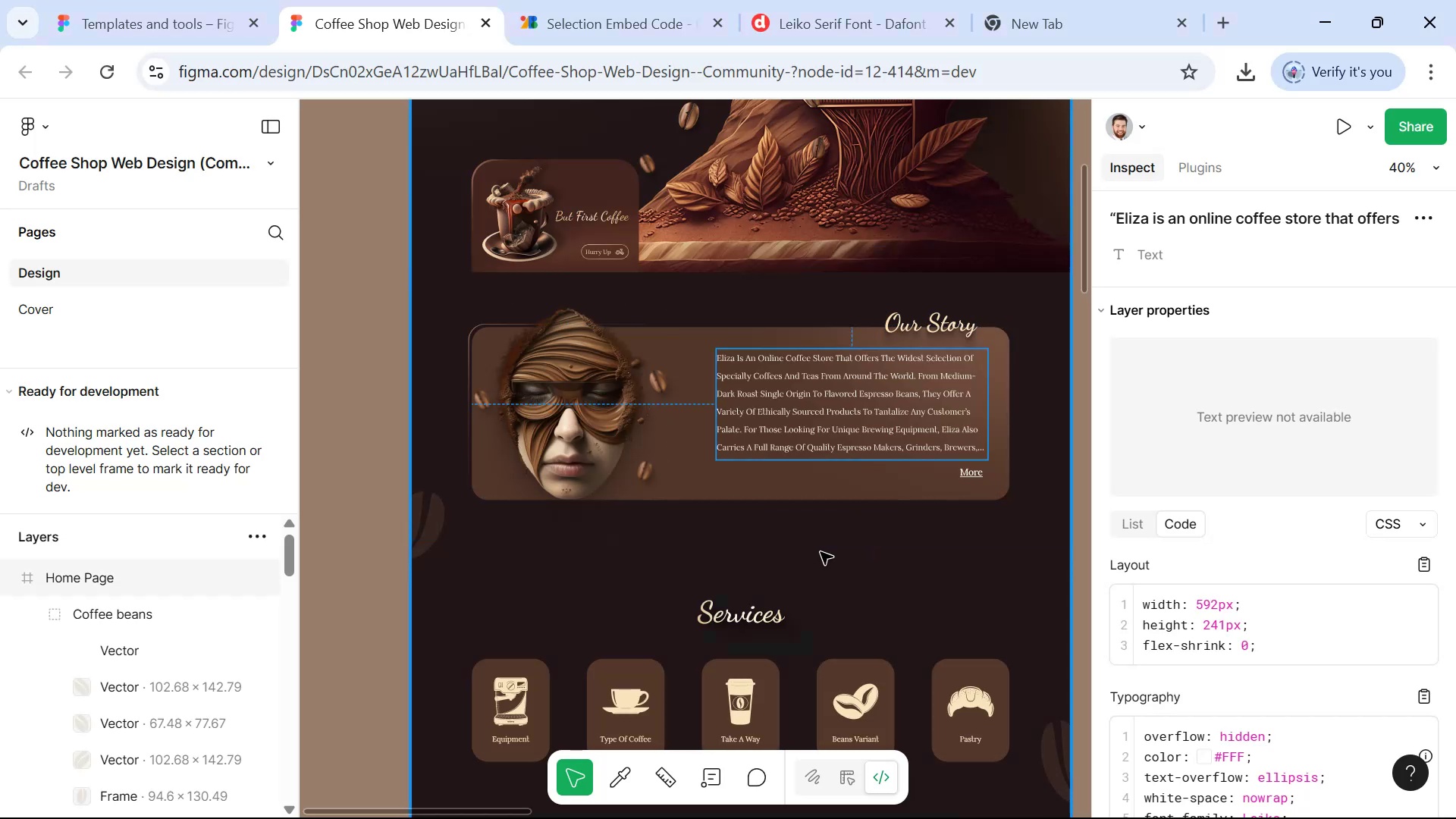 
key(Alt+AltLeft)
 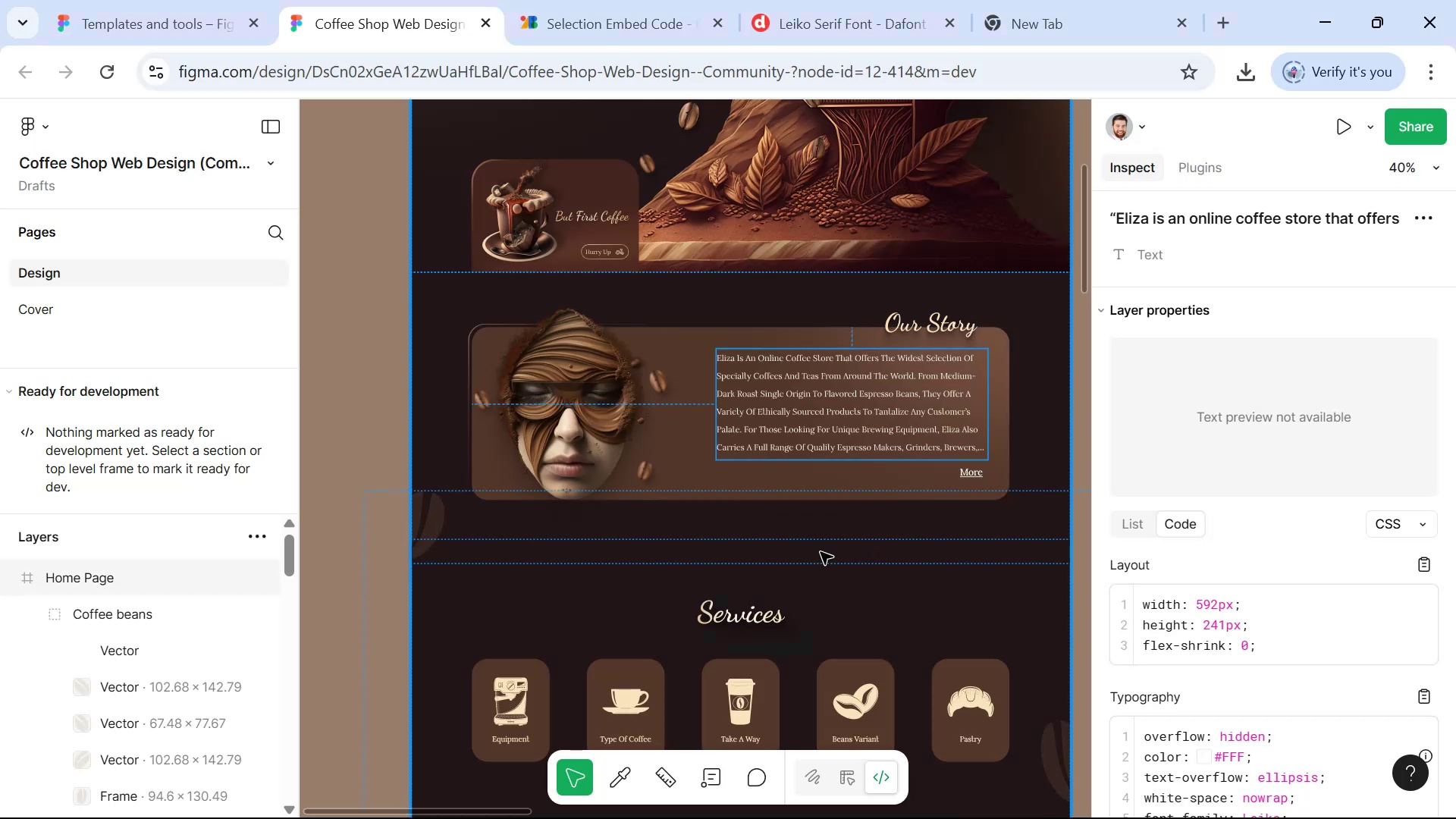 
key(Alt+Tab)
 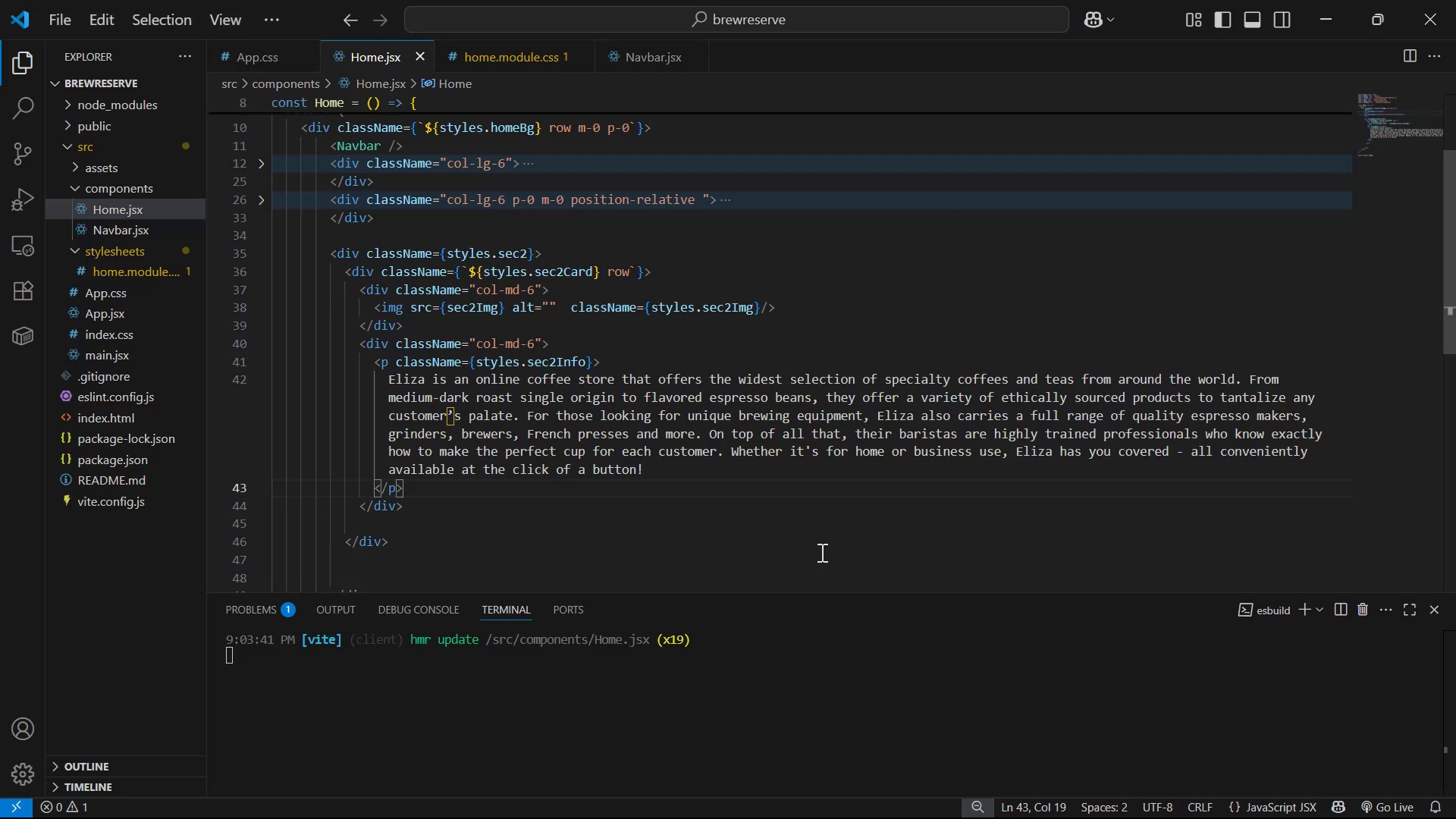 
key(Enter)
 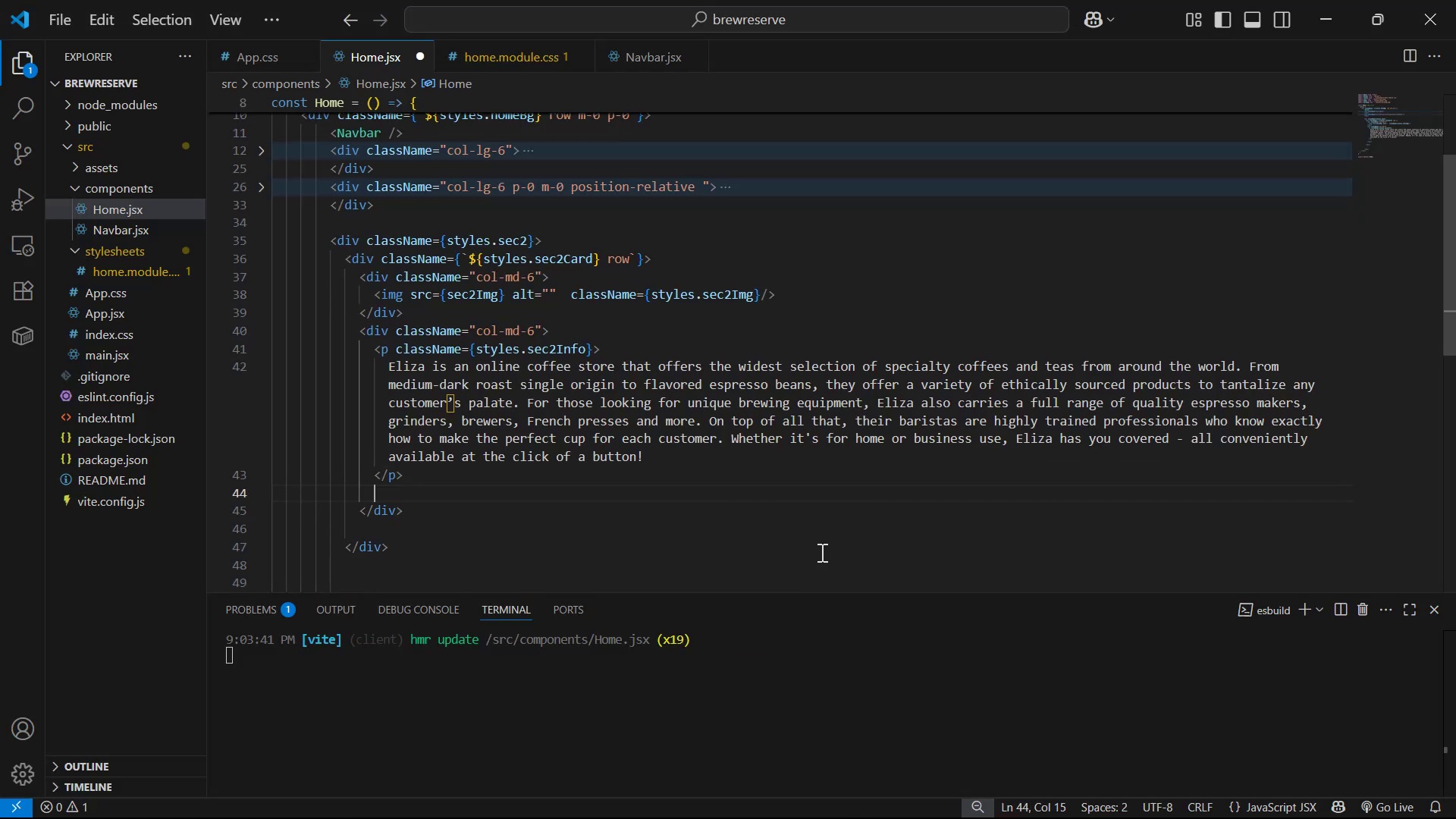 
key(Enter)
 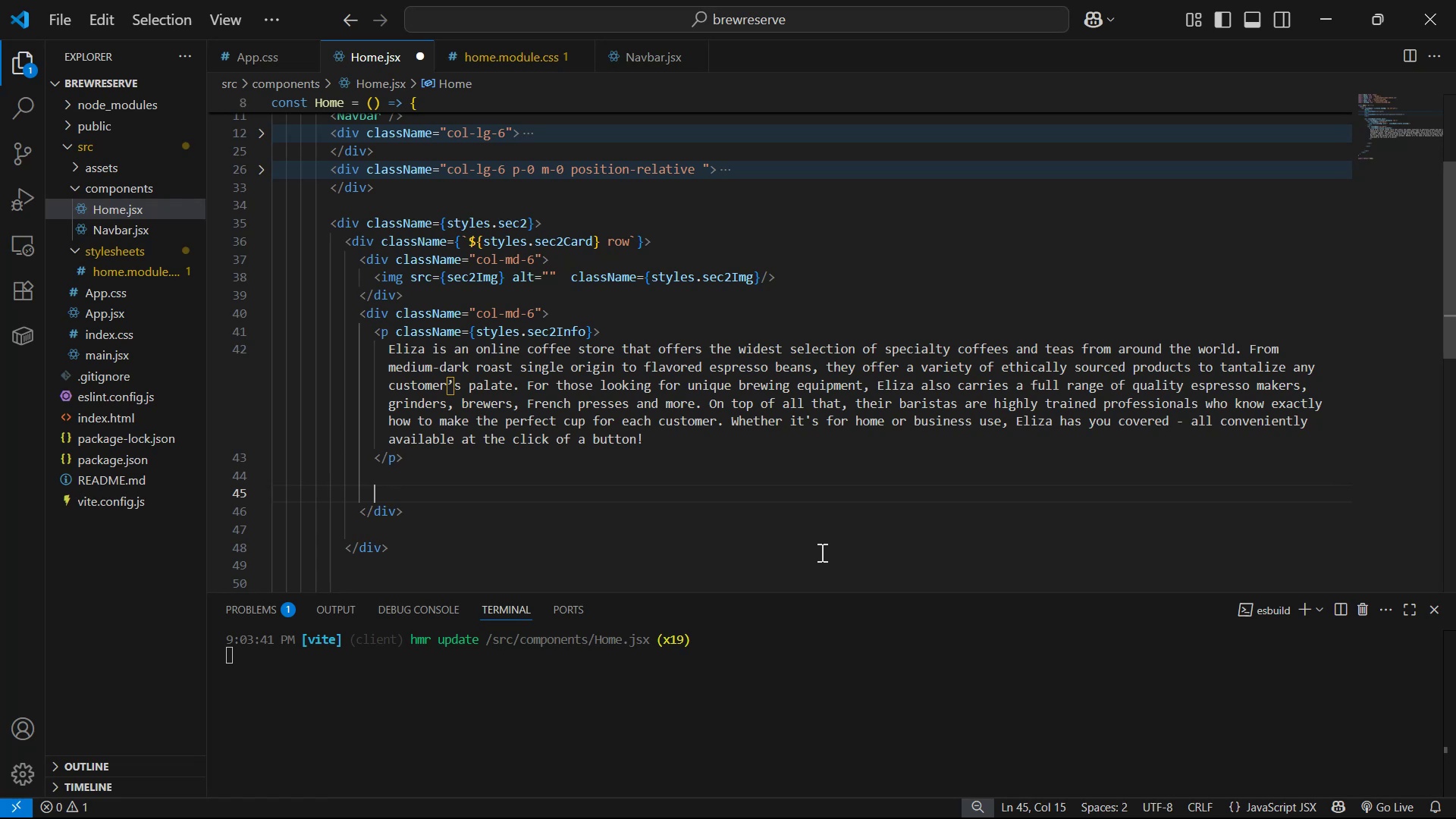 
key(Enter)
 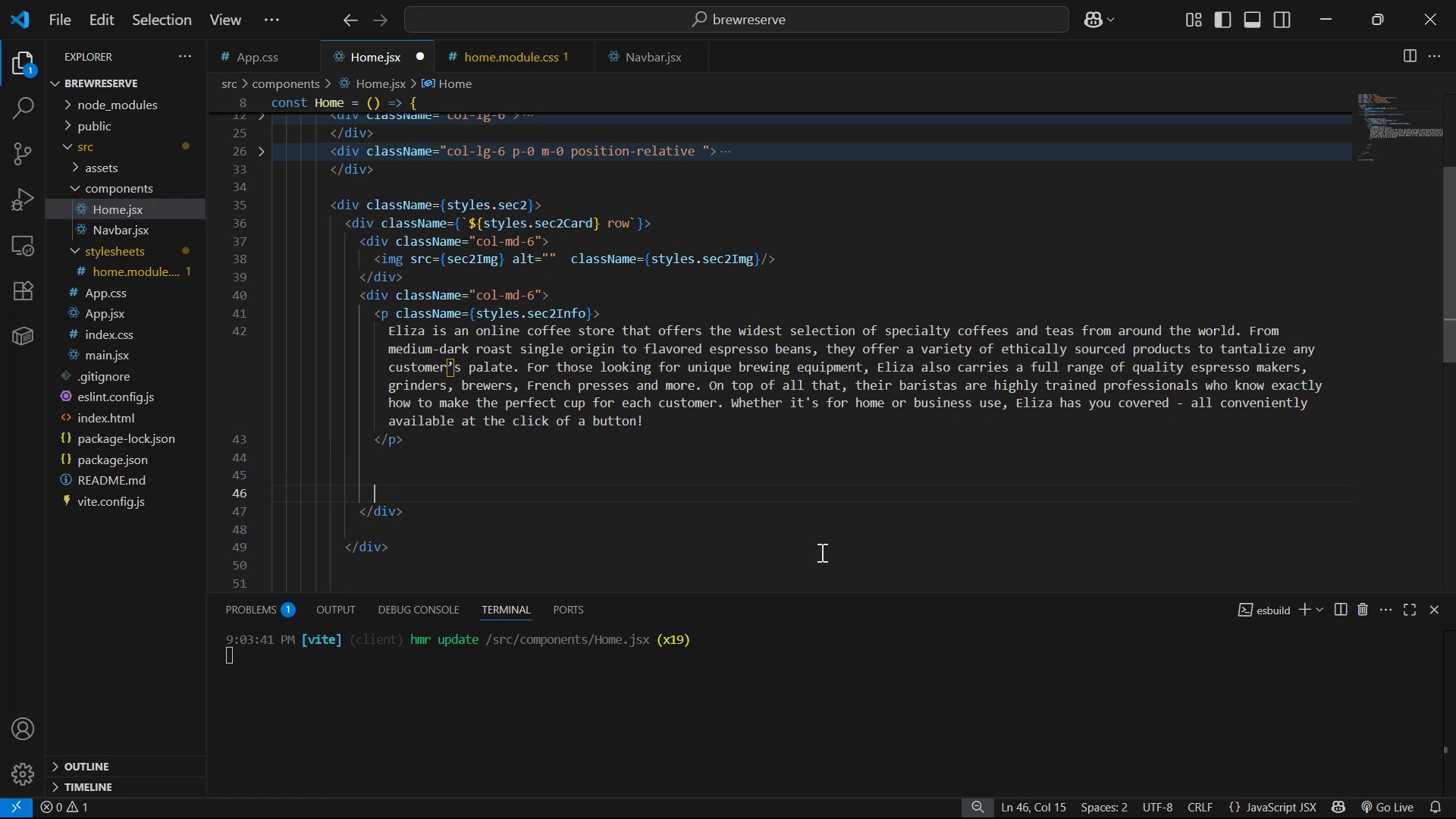 
type(Link)
 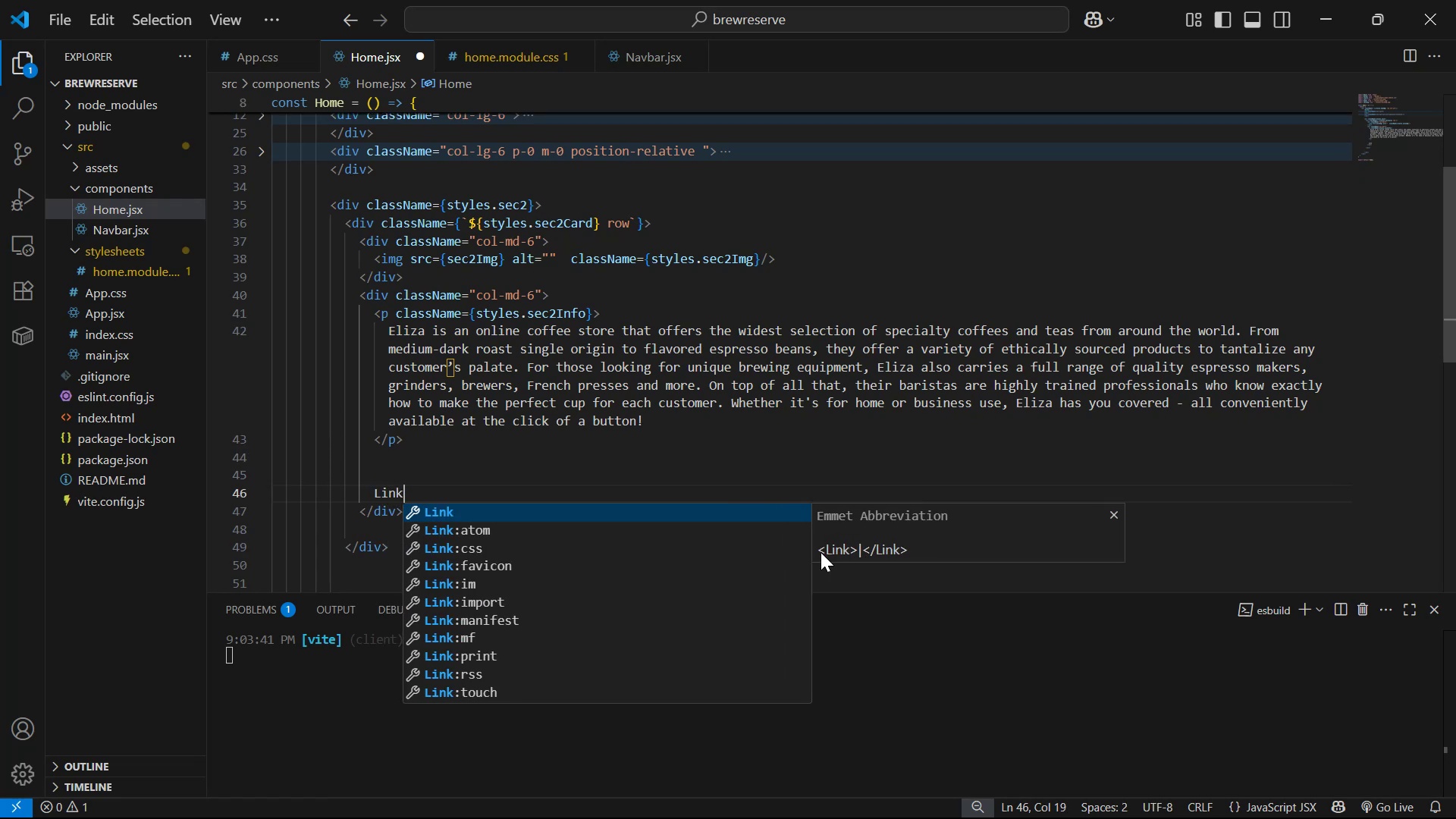 
key(Enter)
 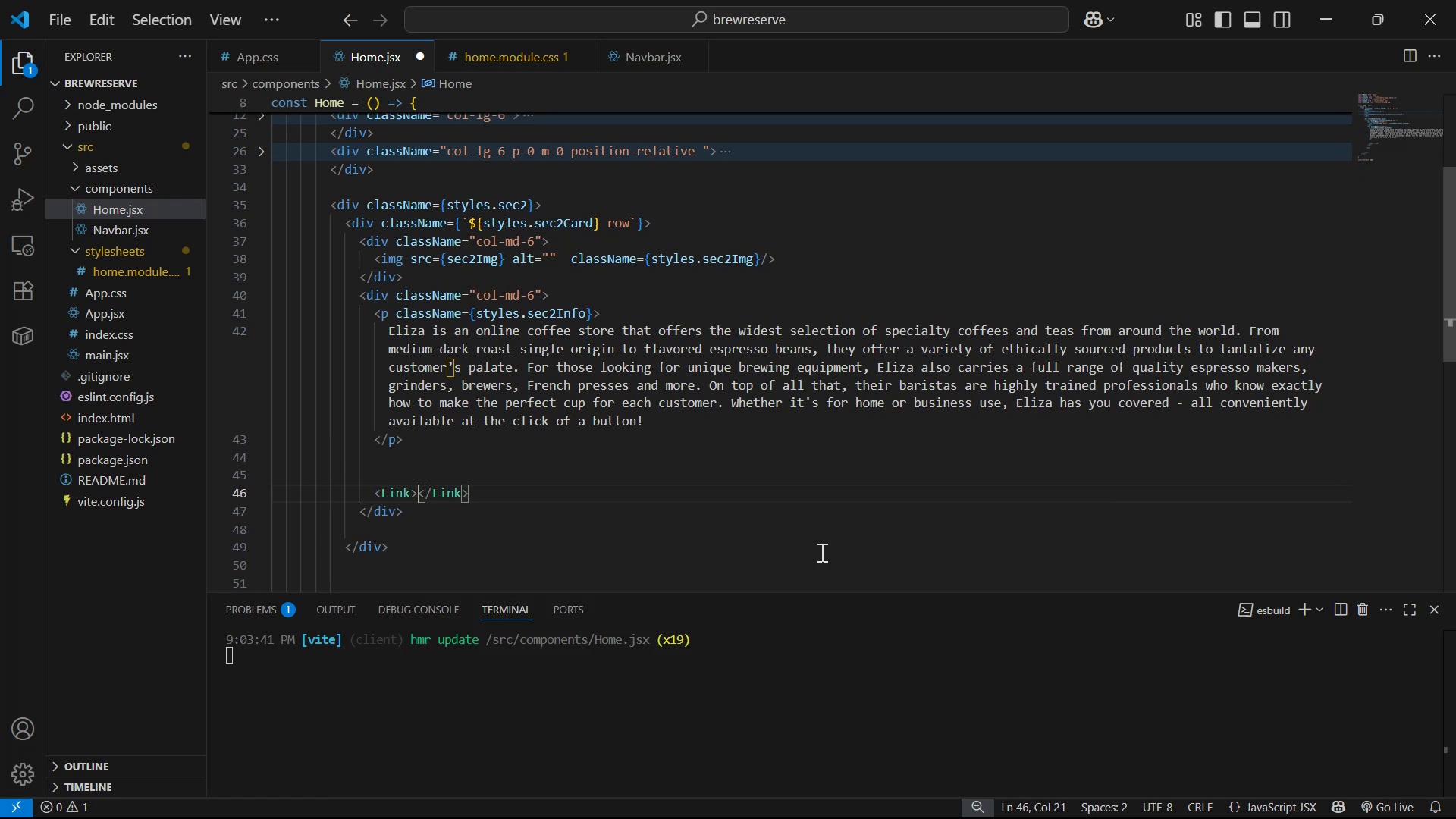 
key(ArrowLeft)
 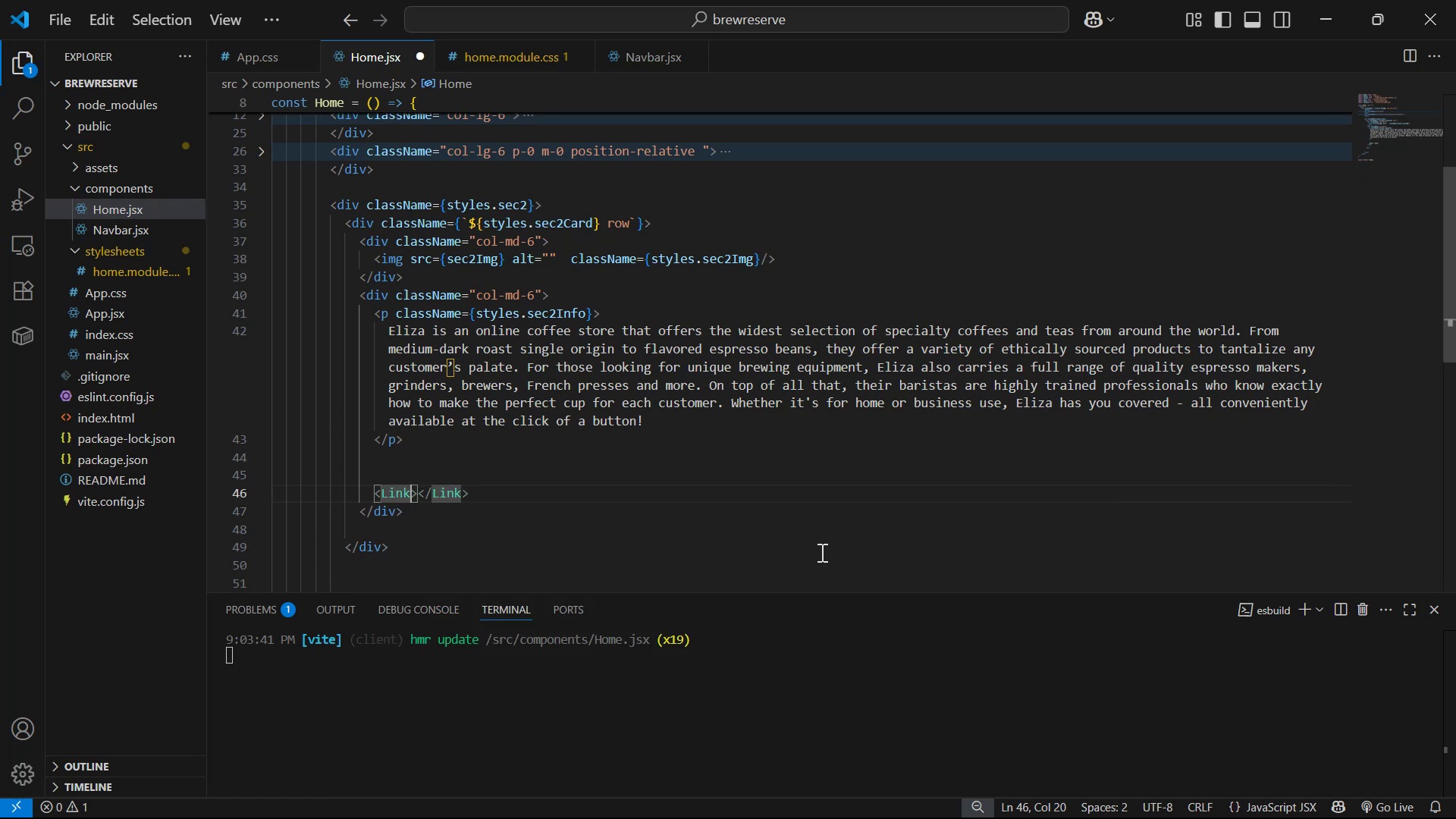 
type( cla)
 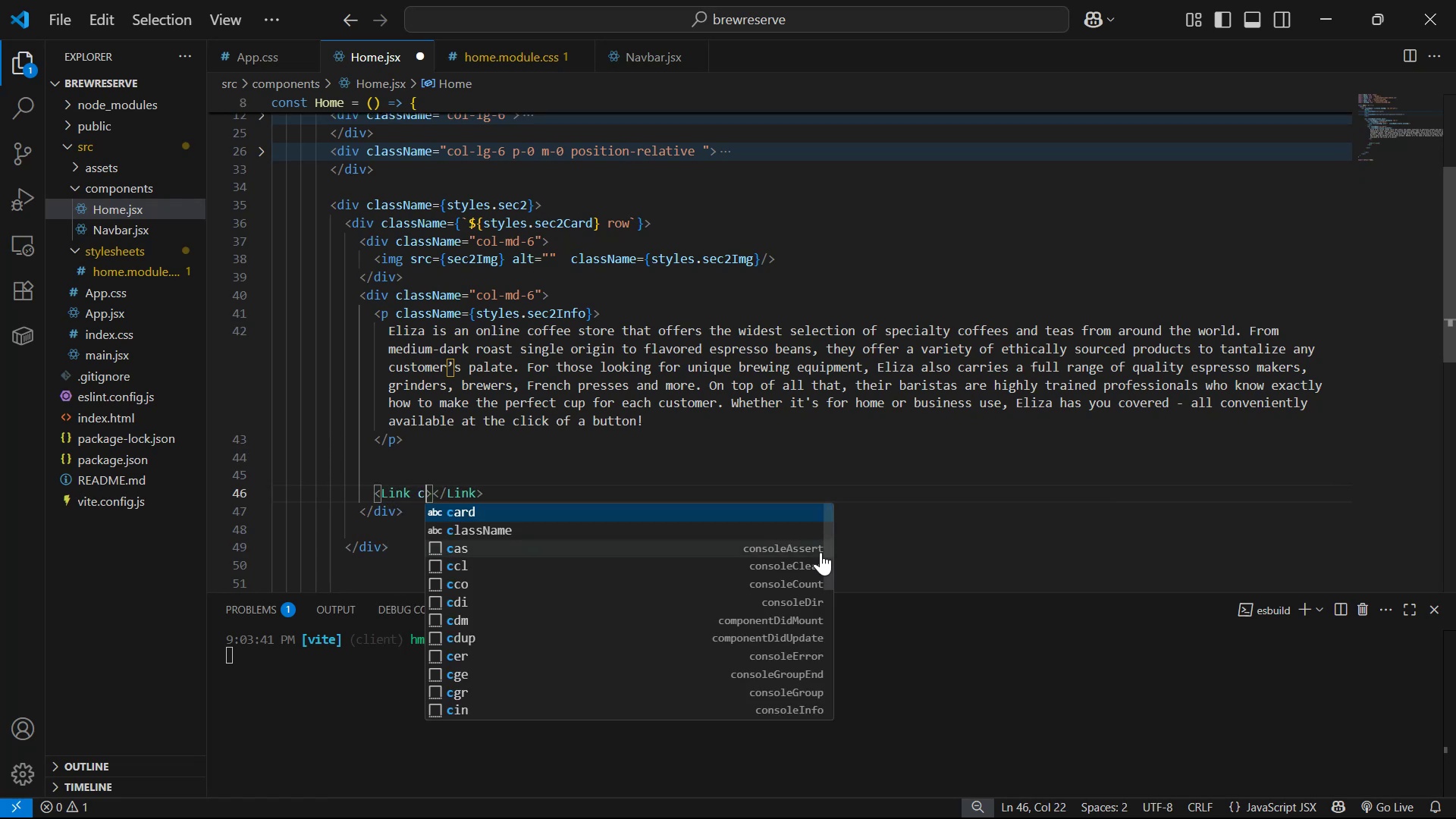 
key(Enter)
 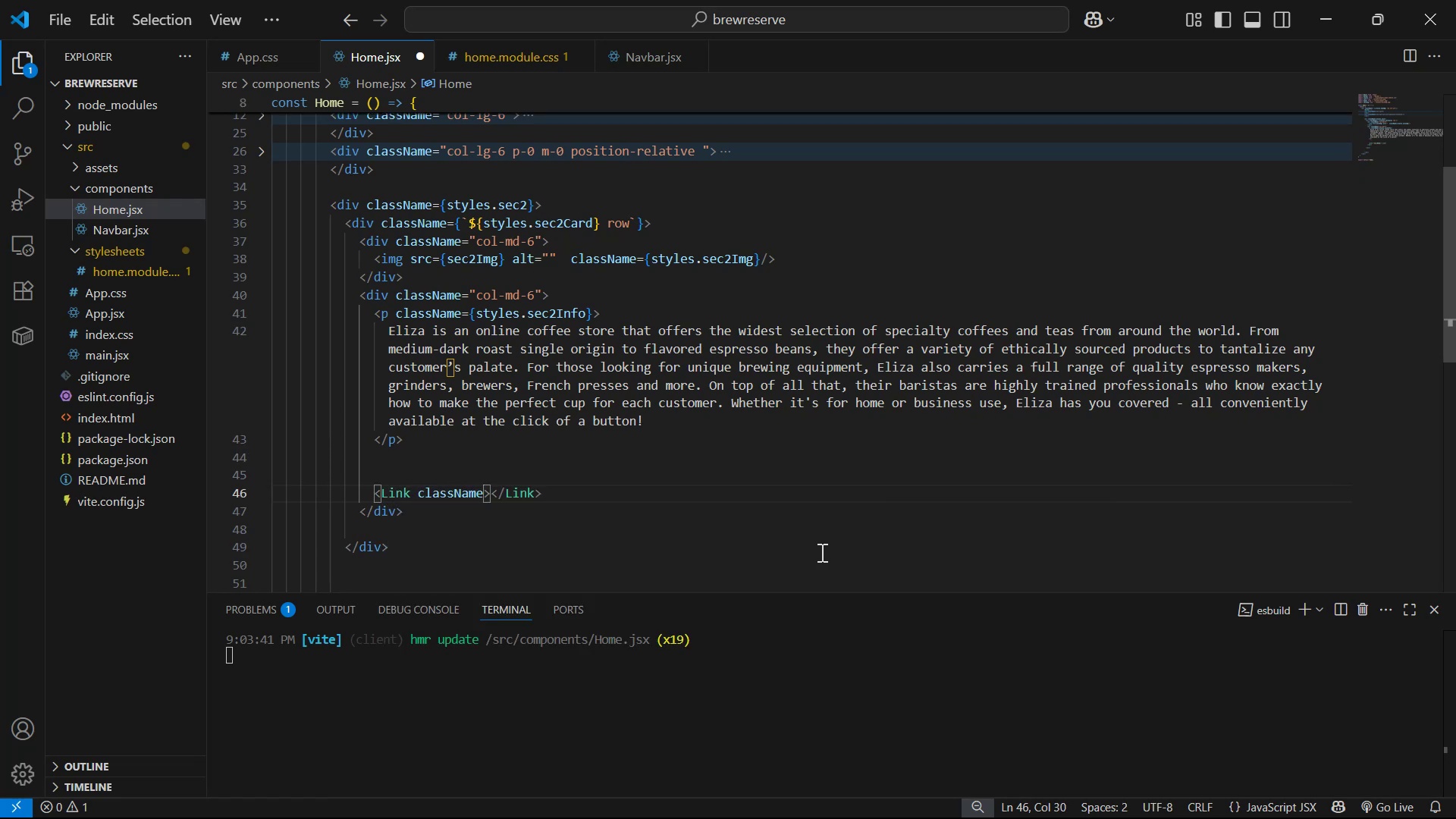 
key(Equal)
 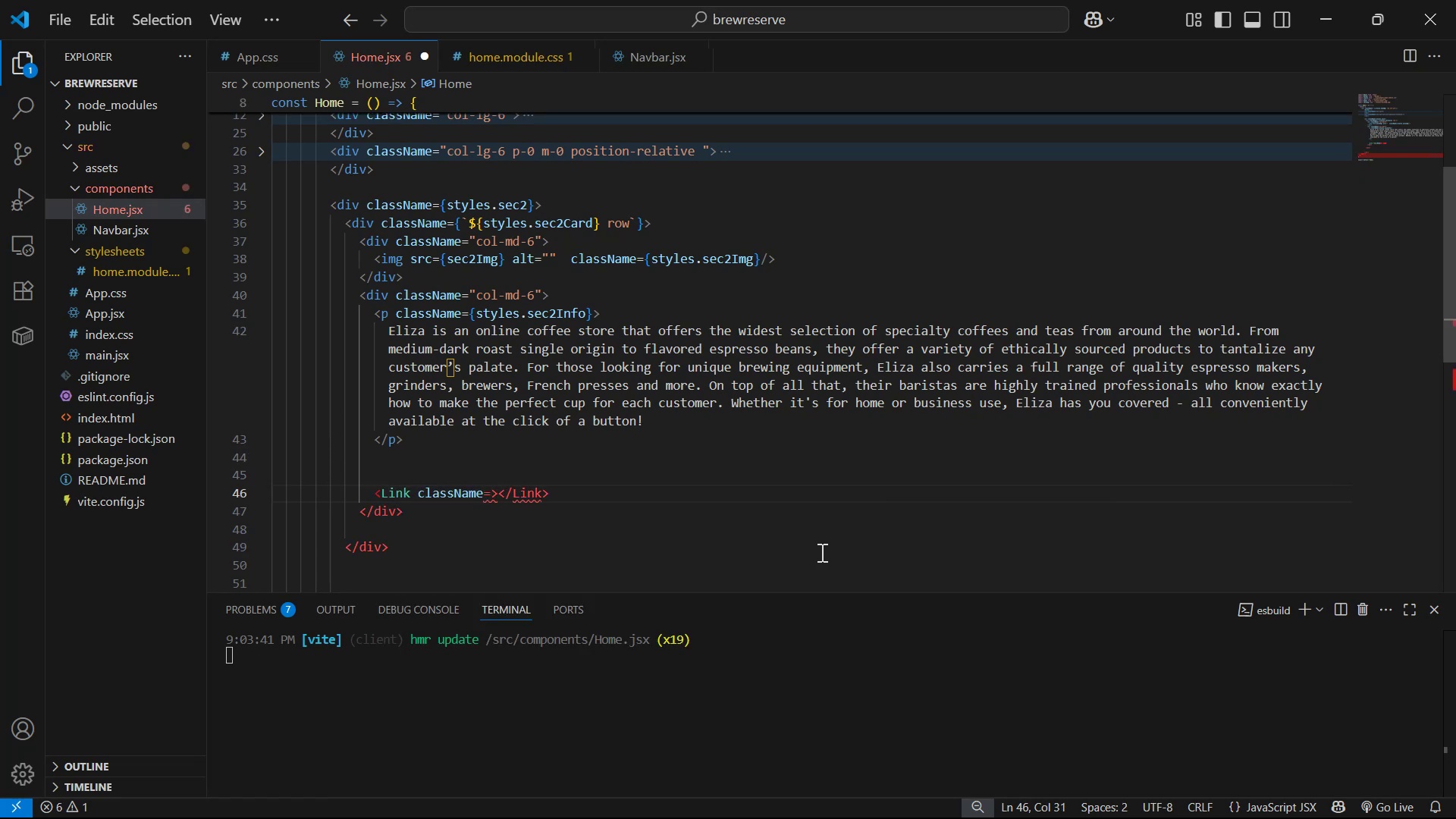 
key(Shift+BracketLeft)
 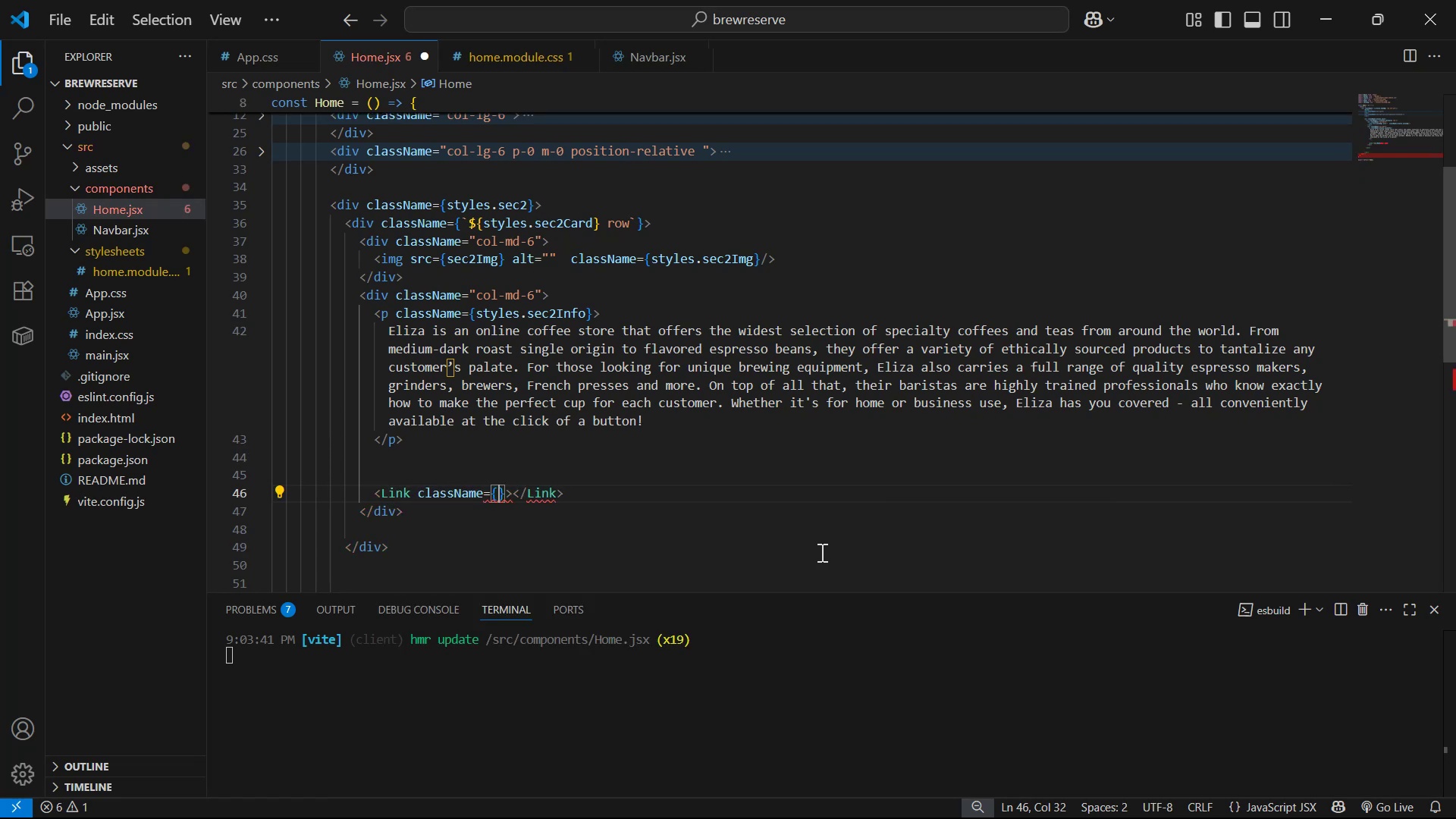 
key(Shift+BracketRight)
 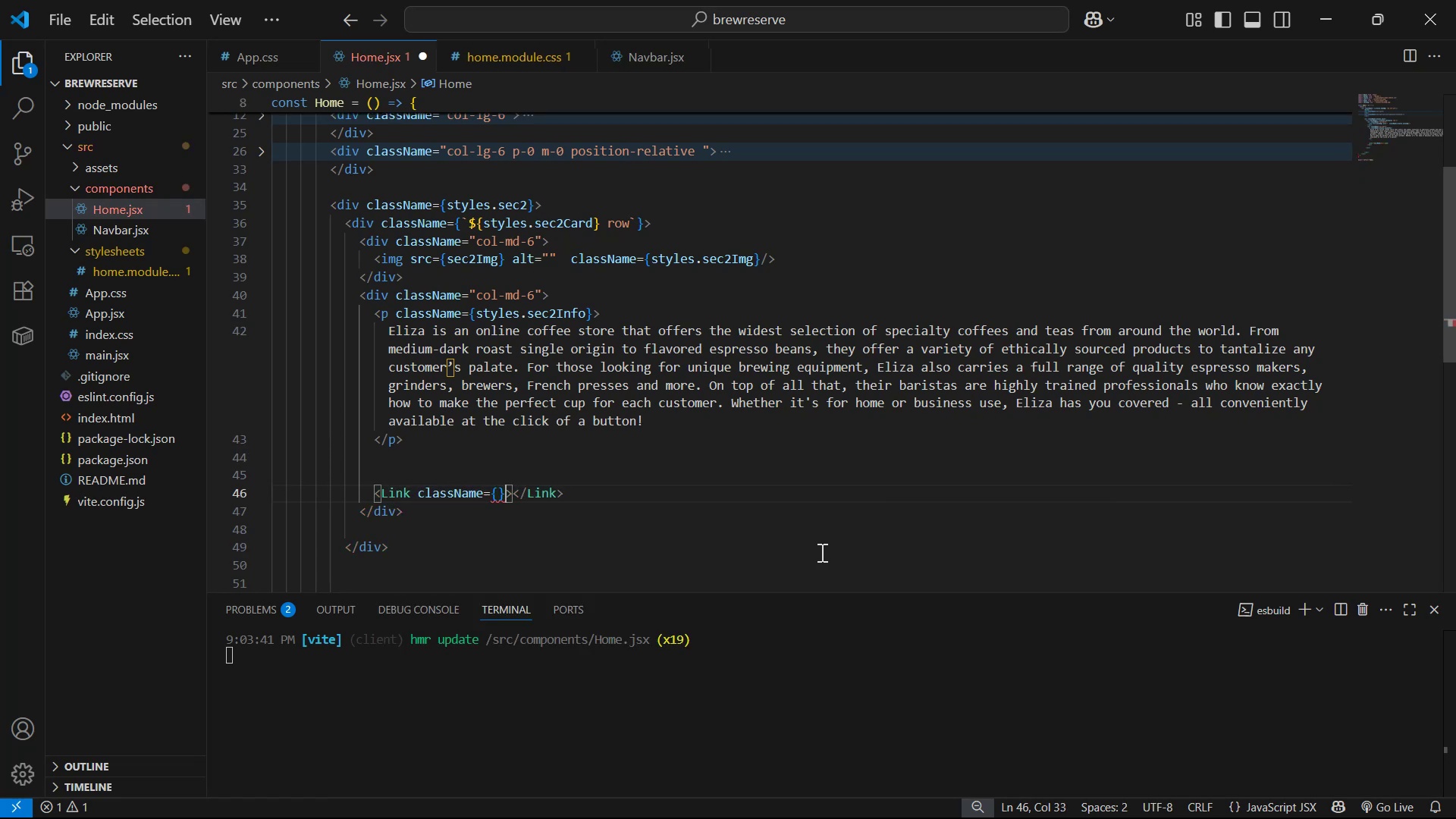 
key(ArrowLeft)
 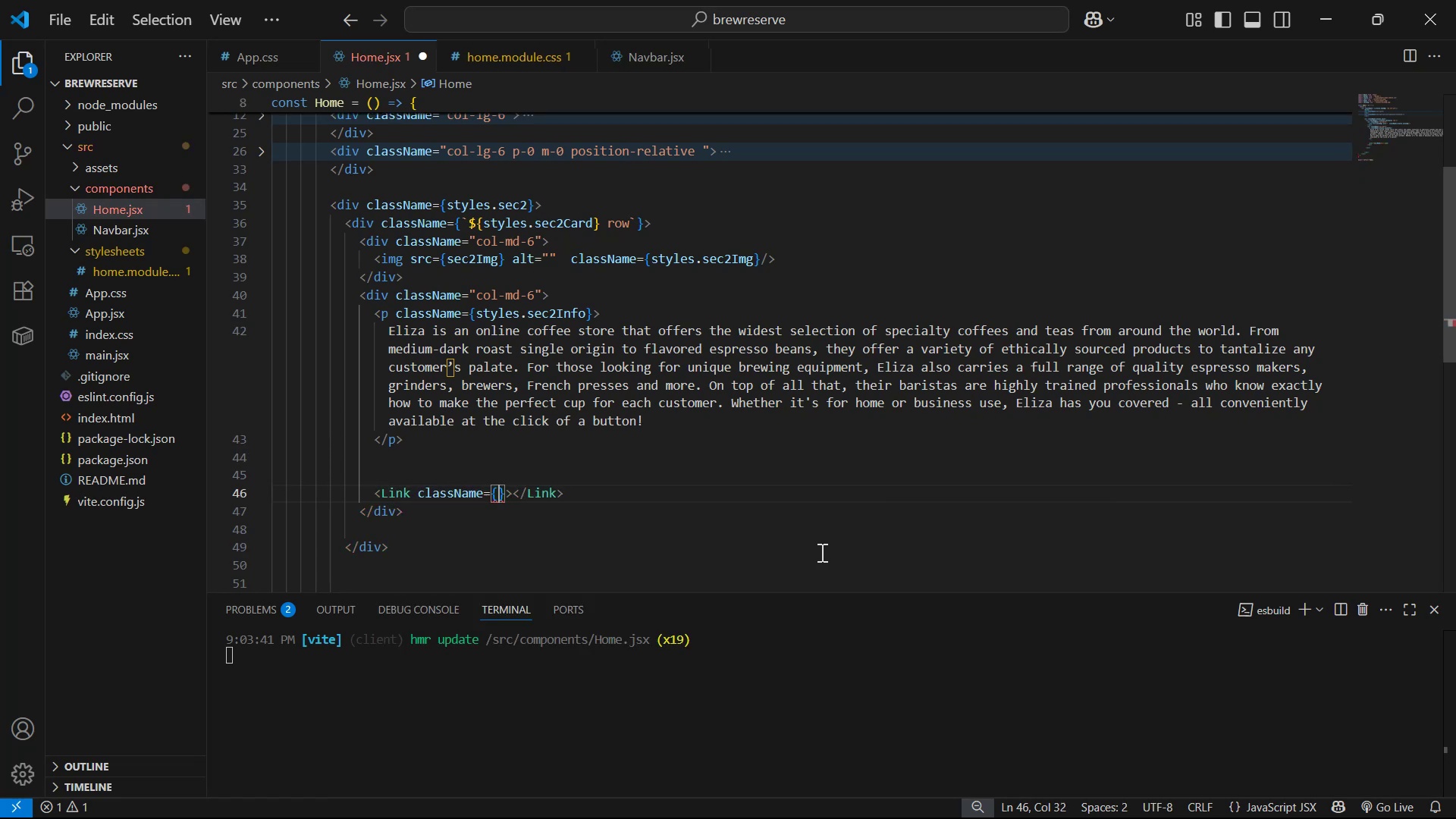 
type(sty)
 